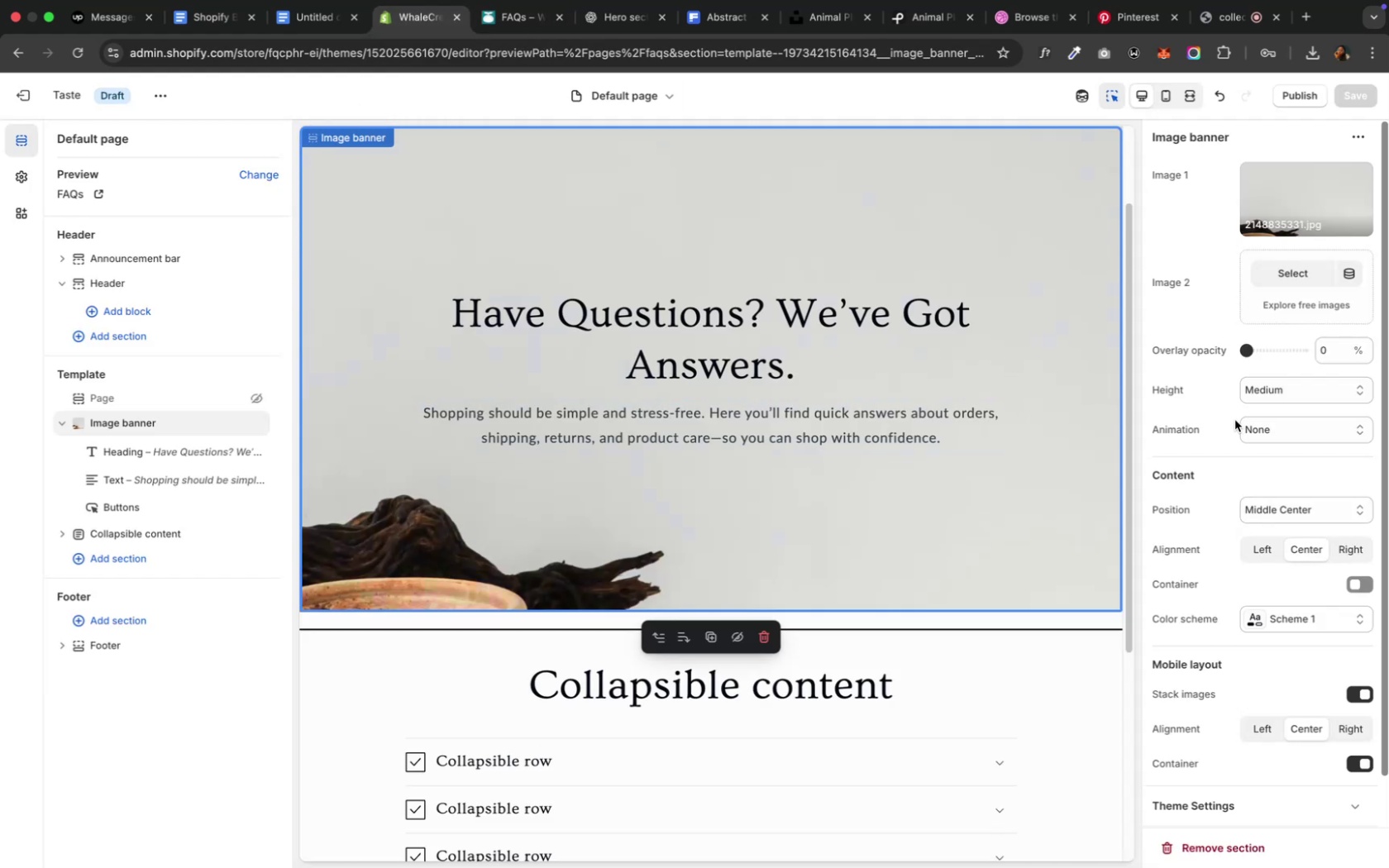 
scroll: coordinate [1234, 420], scroll_direction: up, amount: 4.0
 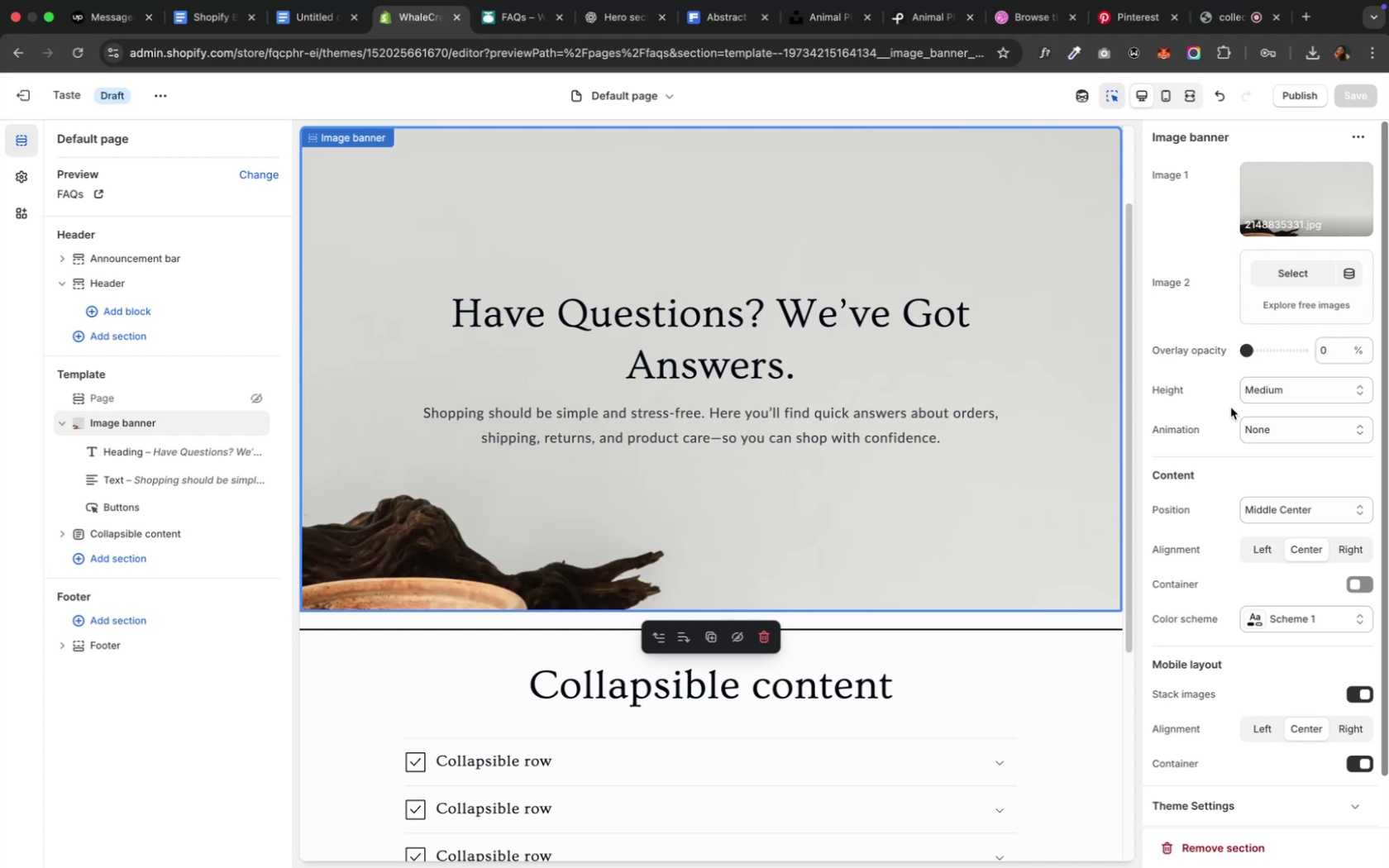 
left_click([1167, 103])
 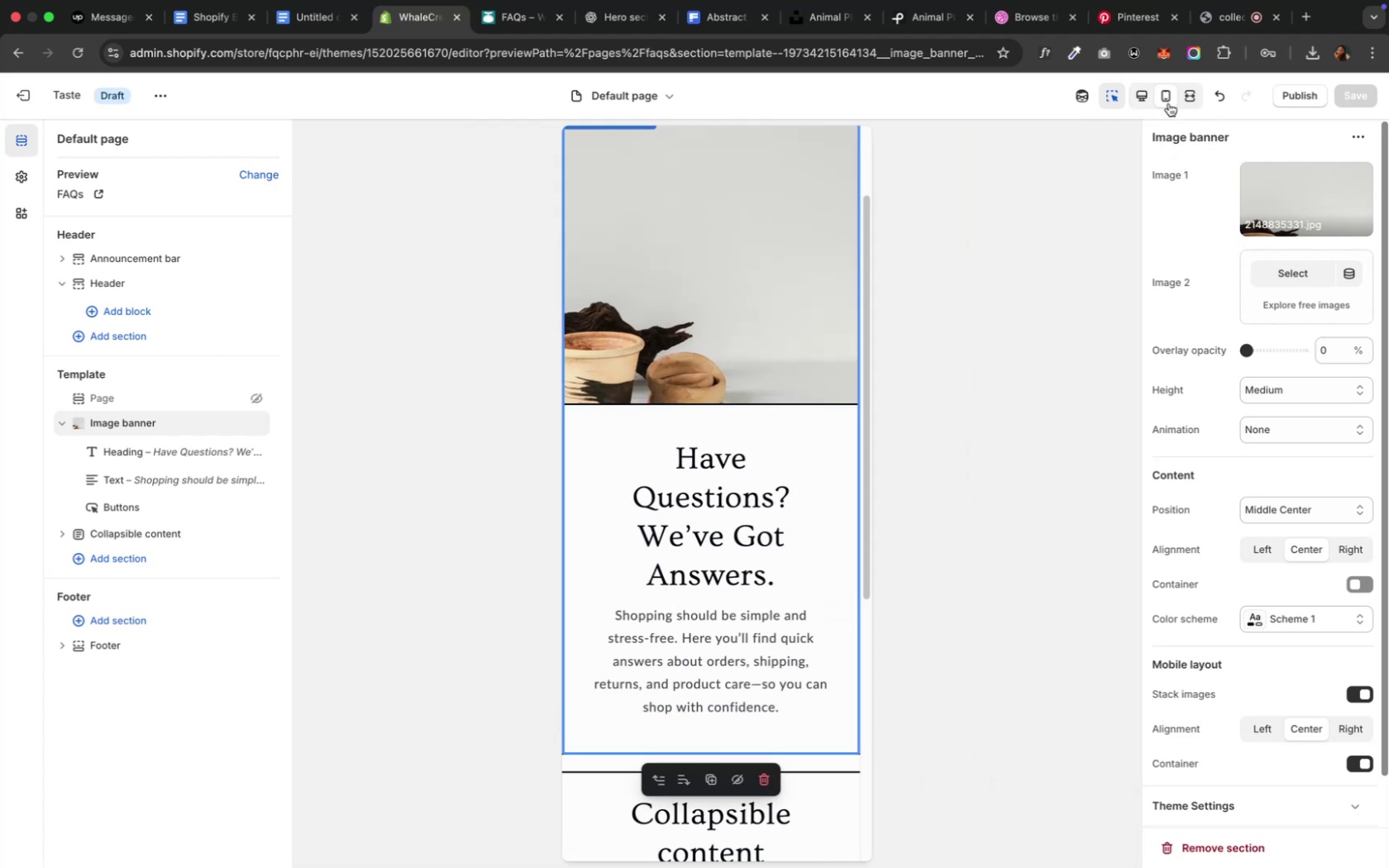 
wait(6.24)
 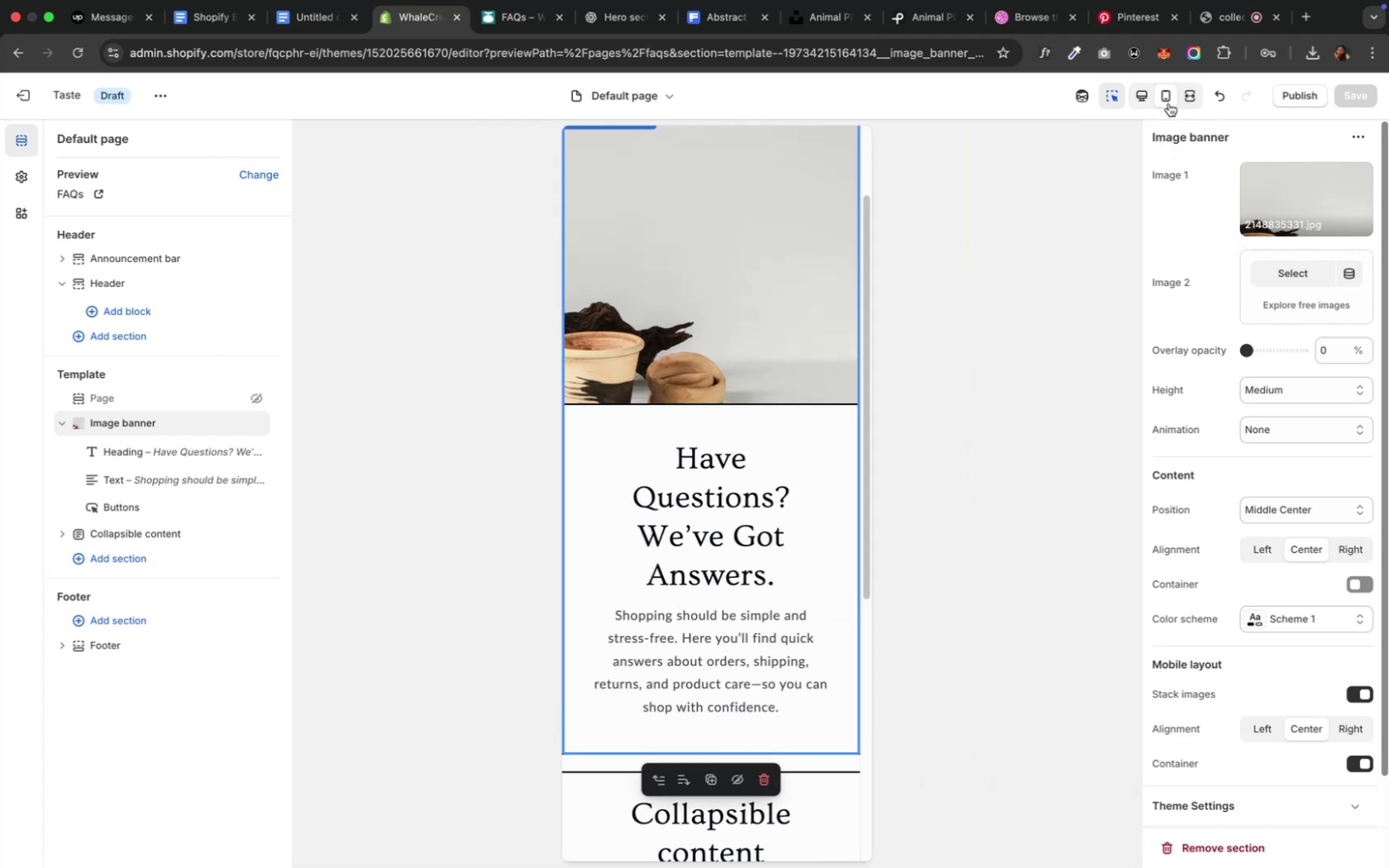 
left_click([1294, 438])
 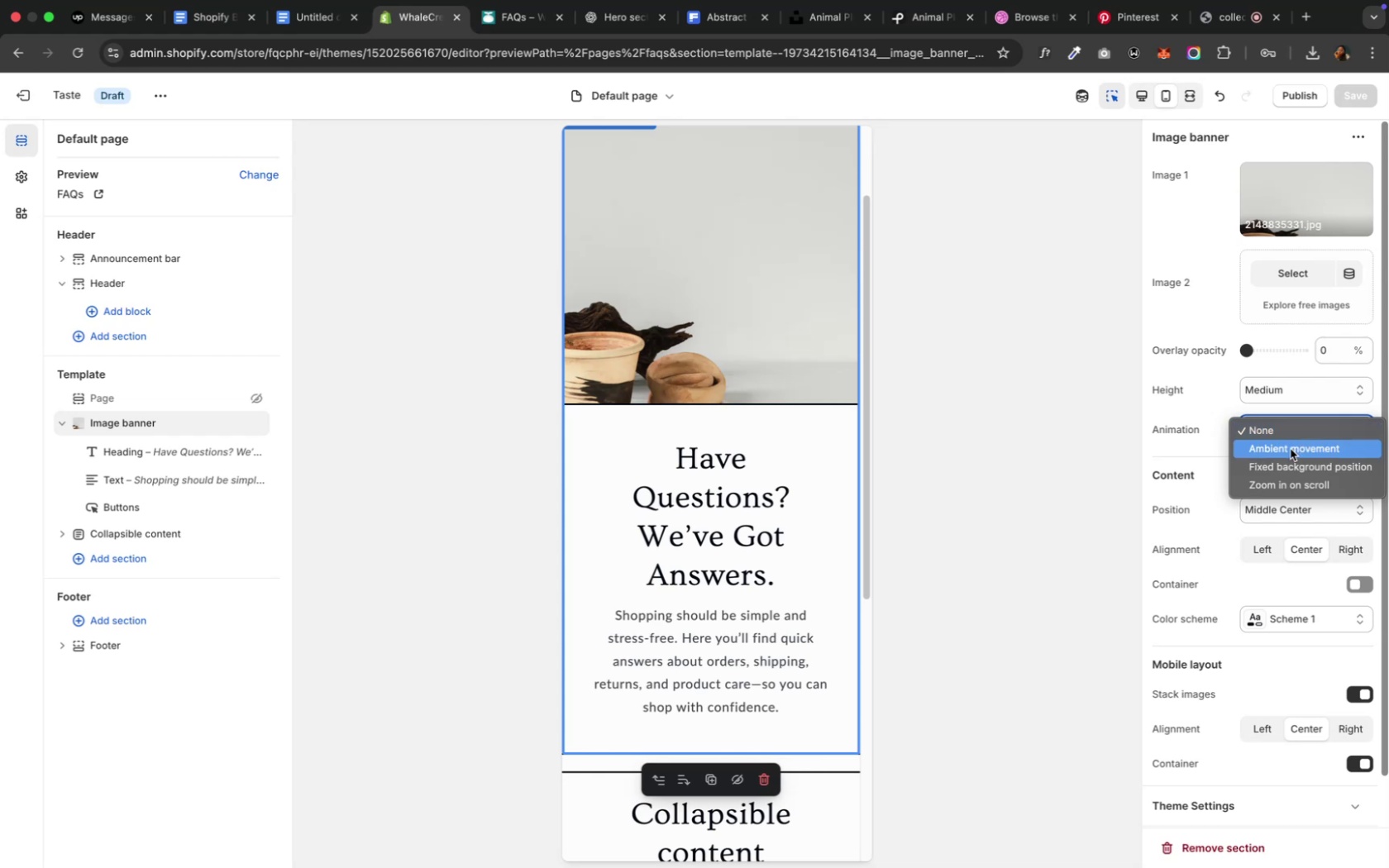 
left_click([1289, 449])
 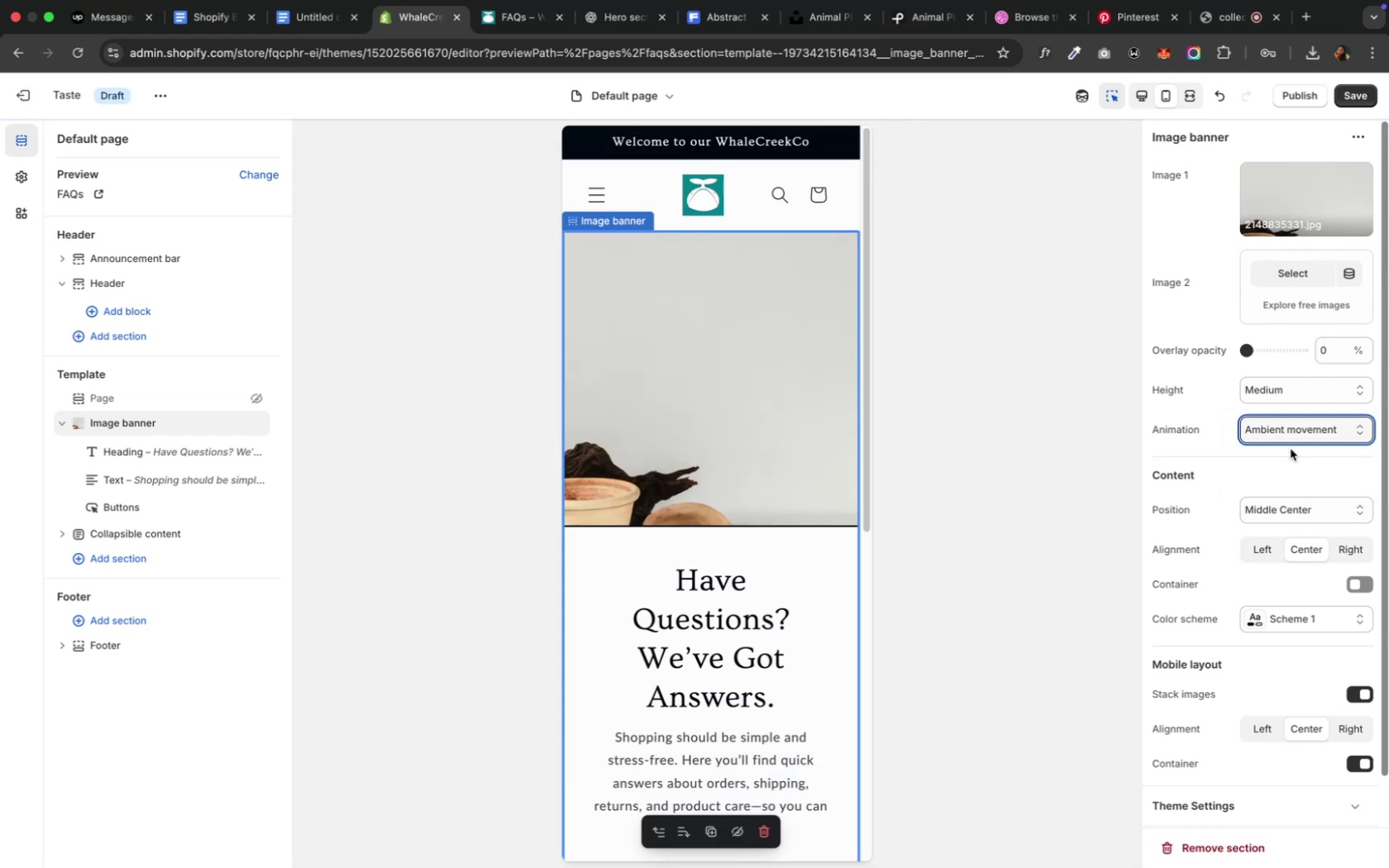 
wait(10.27)
 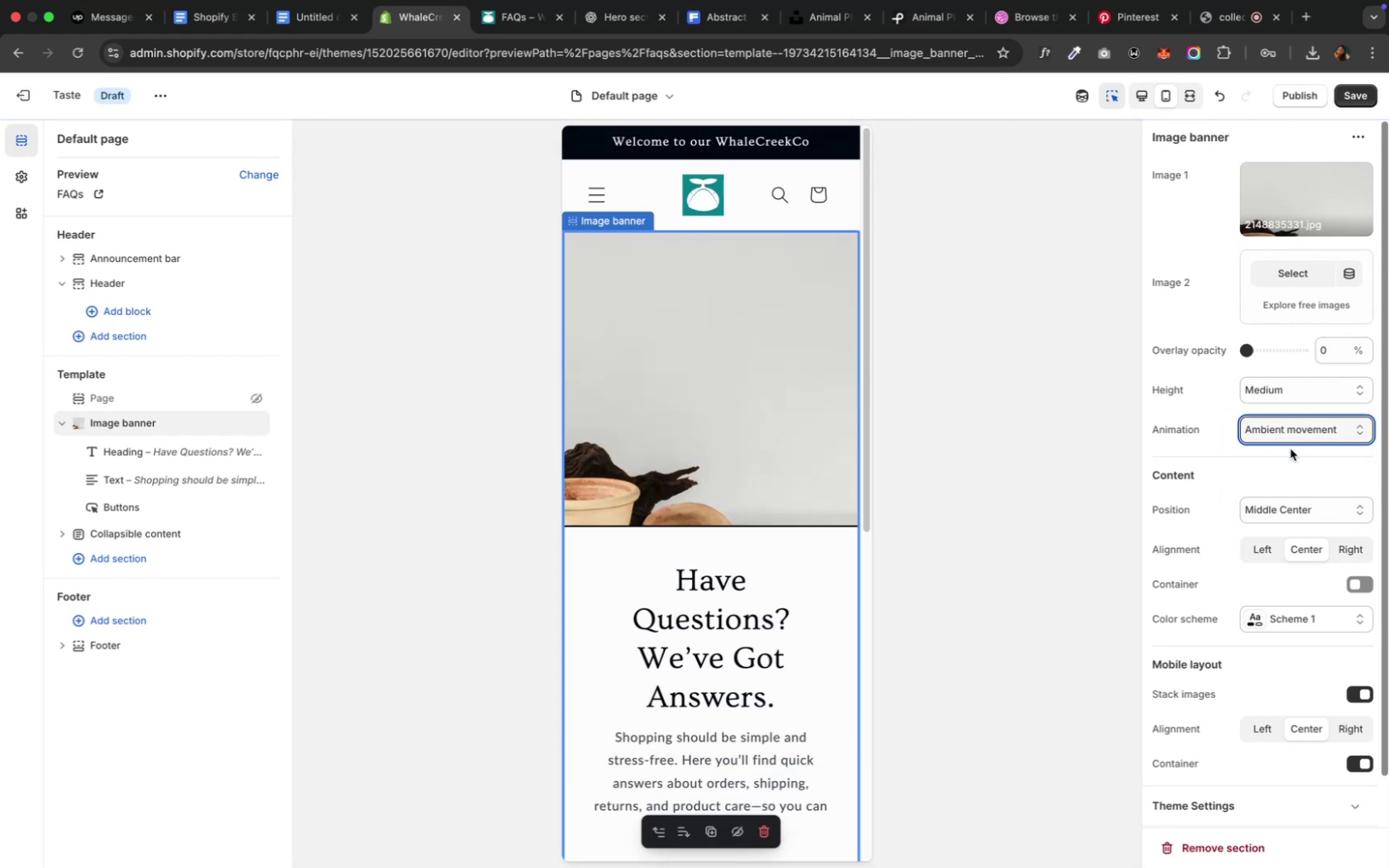 
mouse_move([1146, 99])
 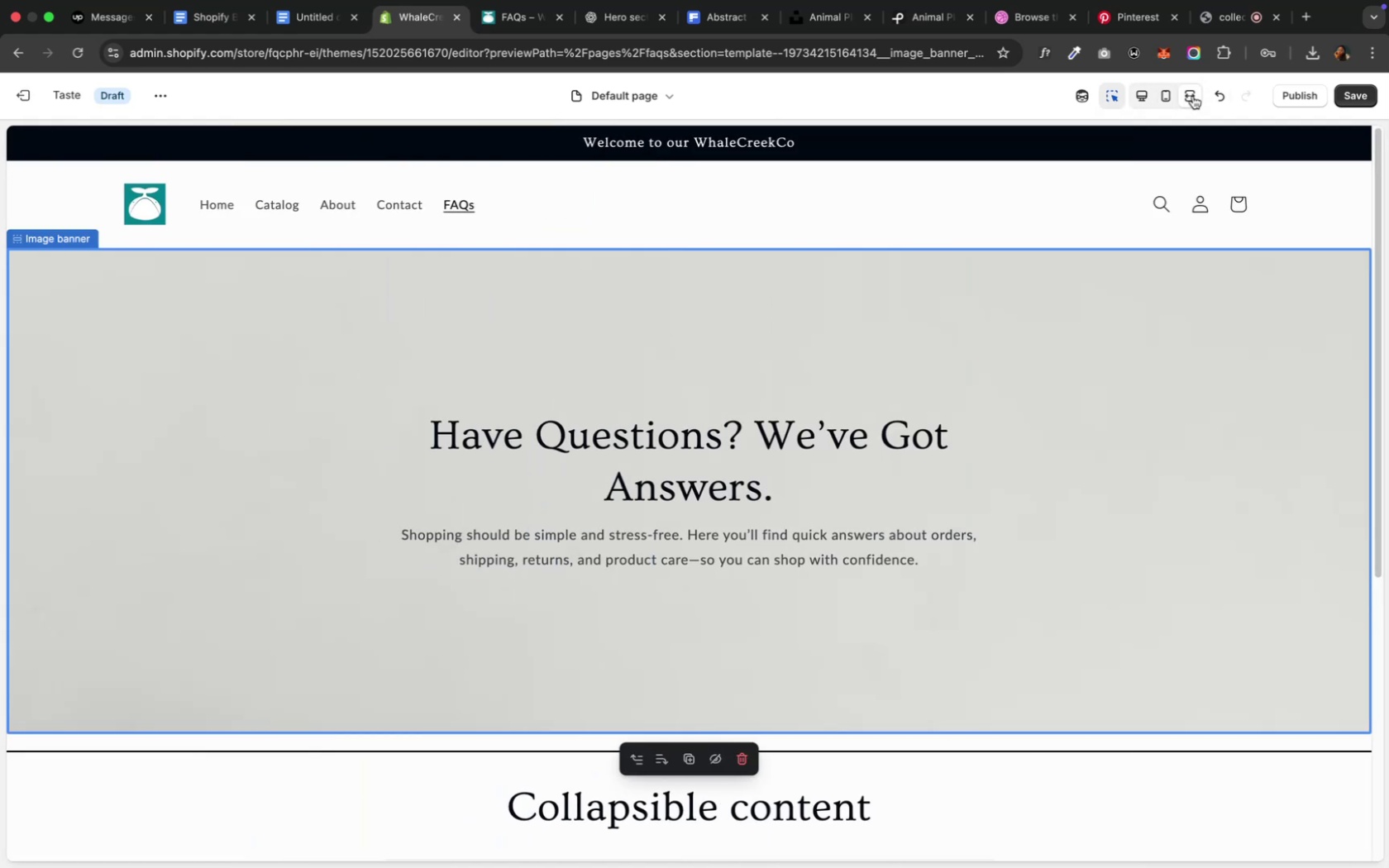 
wait(6.8)
 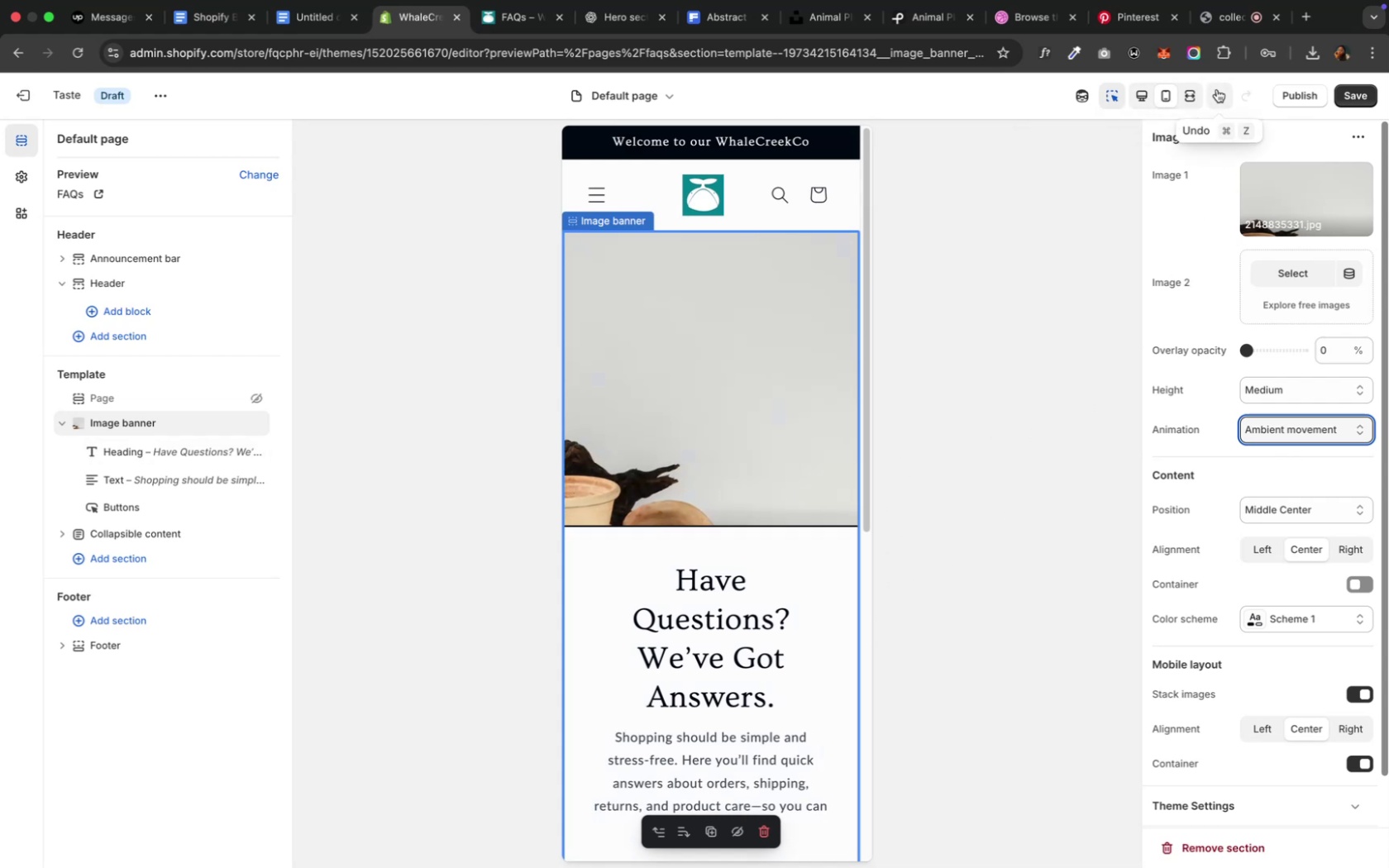 
left_click([1143, 100])
 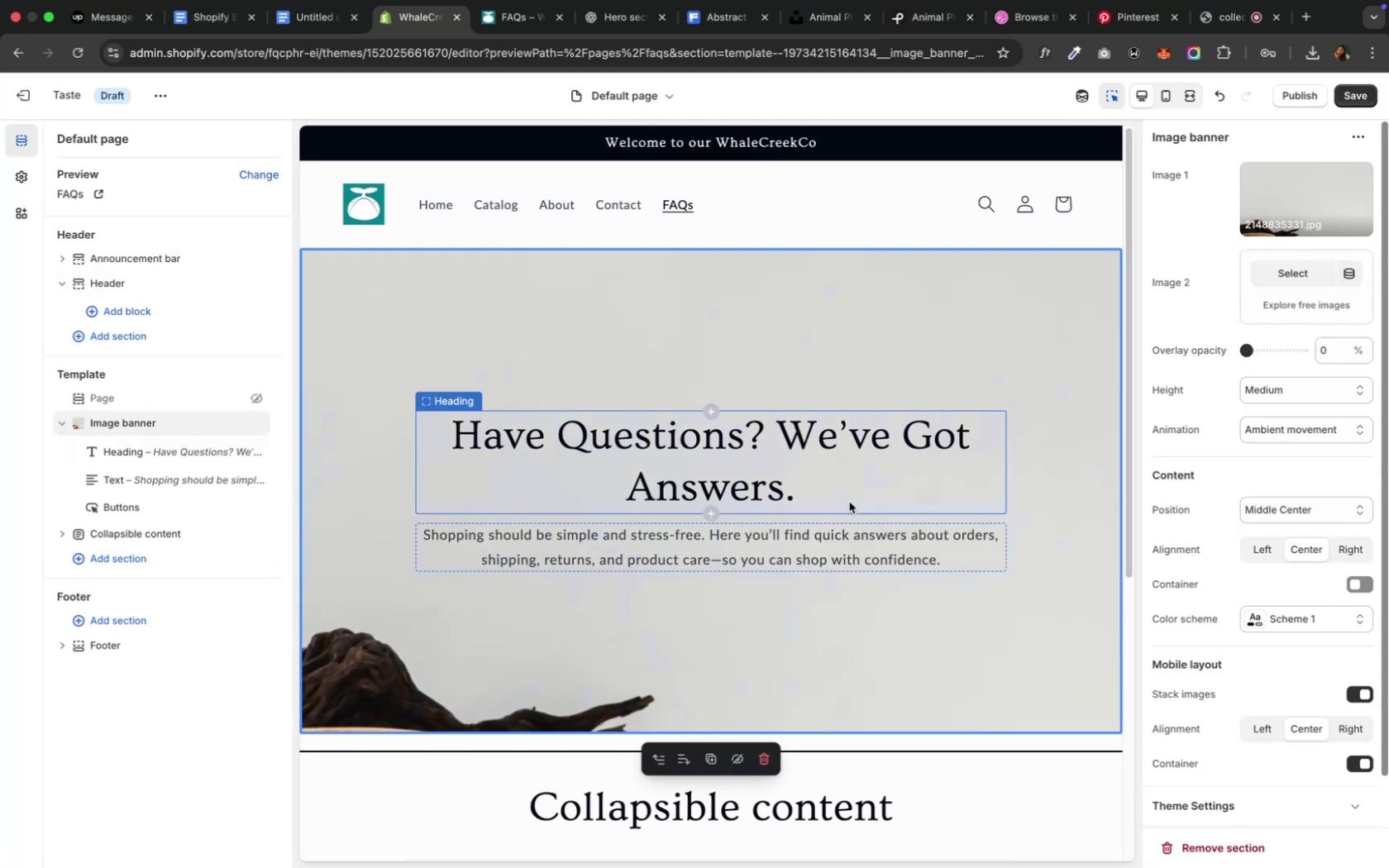 
wait(7.02)
 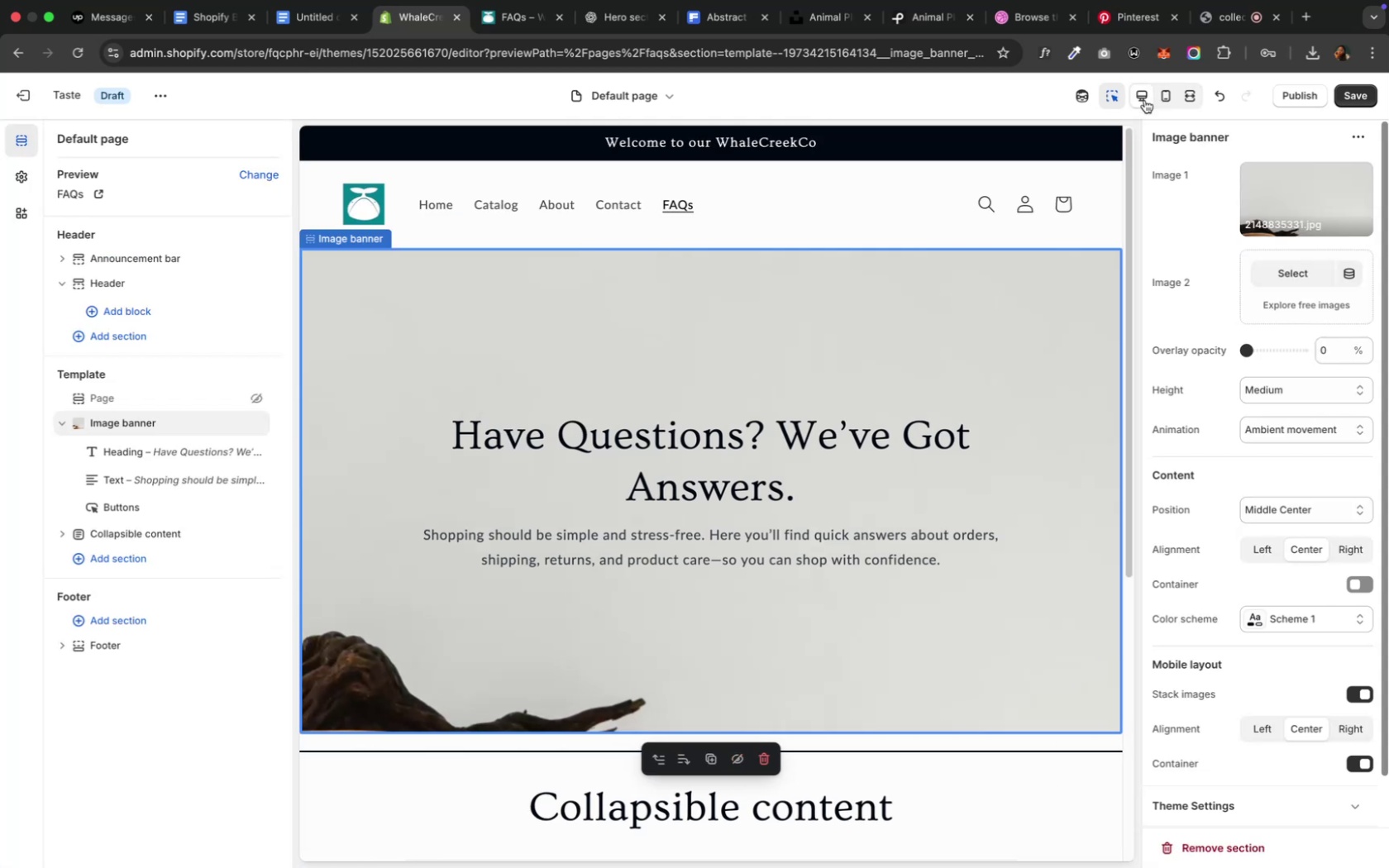 
scroll: coordinate [828, 605], scroll_direction: down, amount: 5.0
 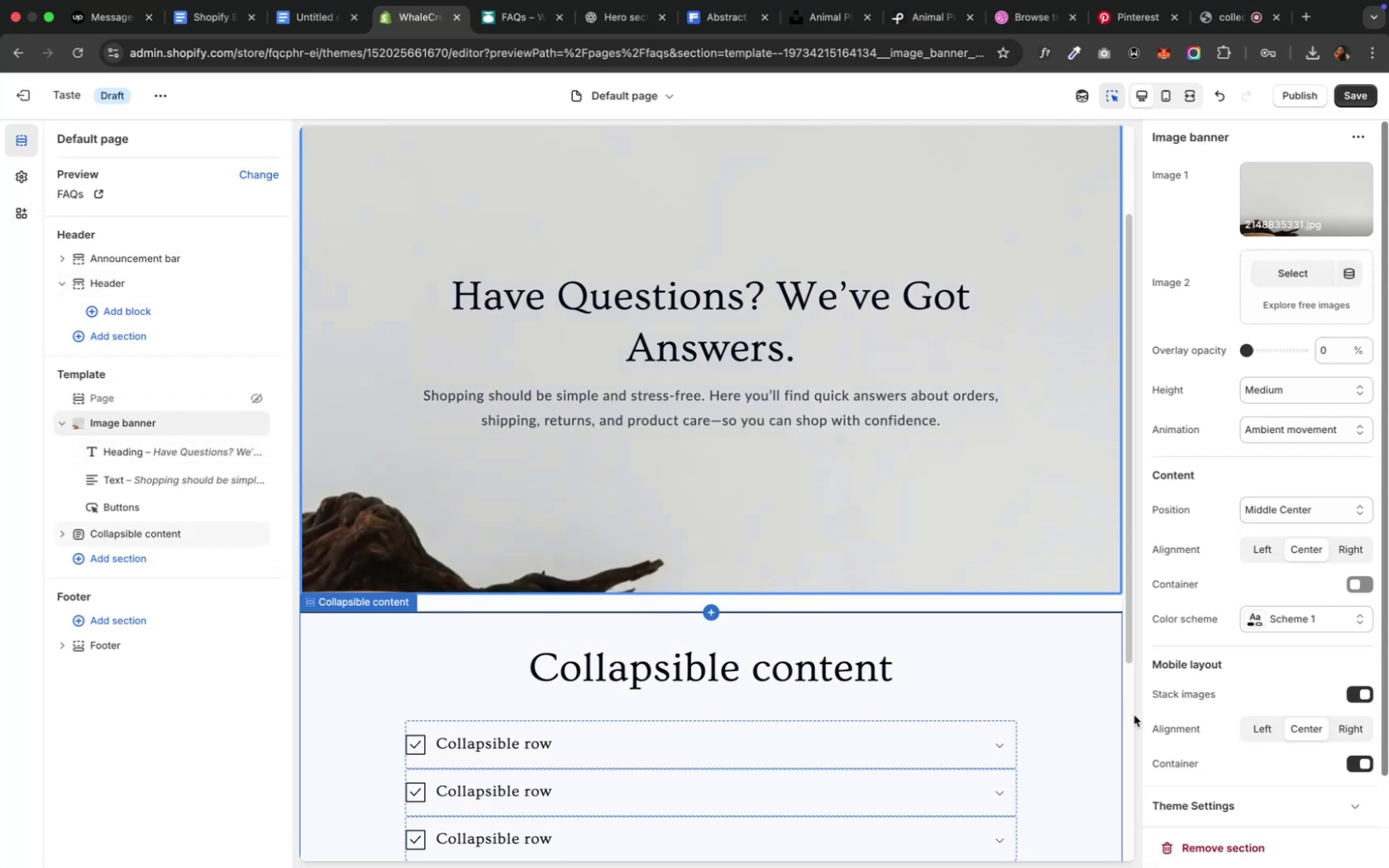 
left_click([1208, 827])
 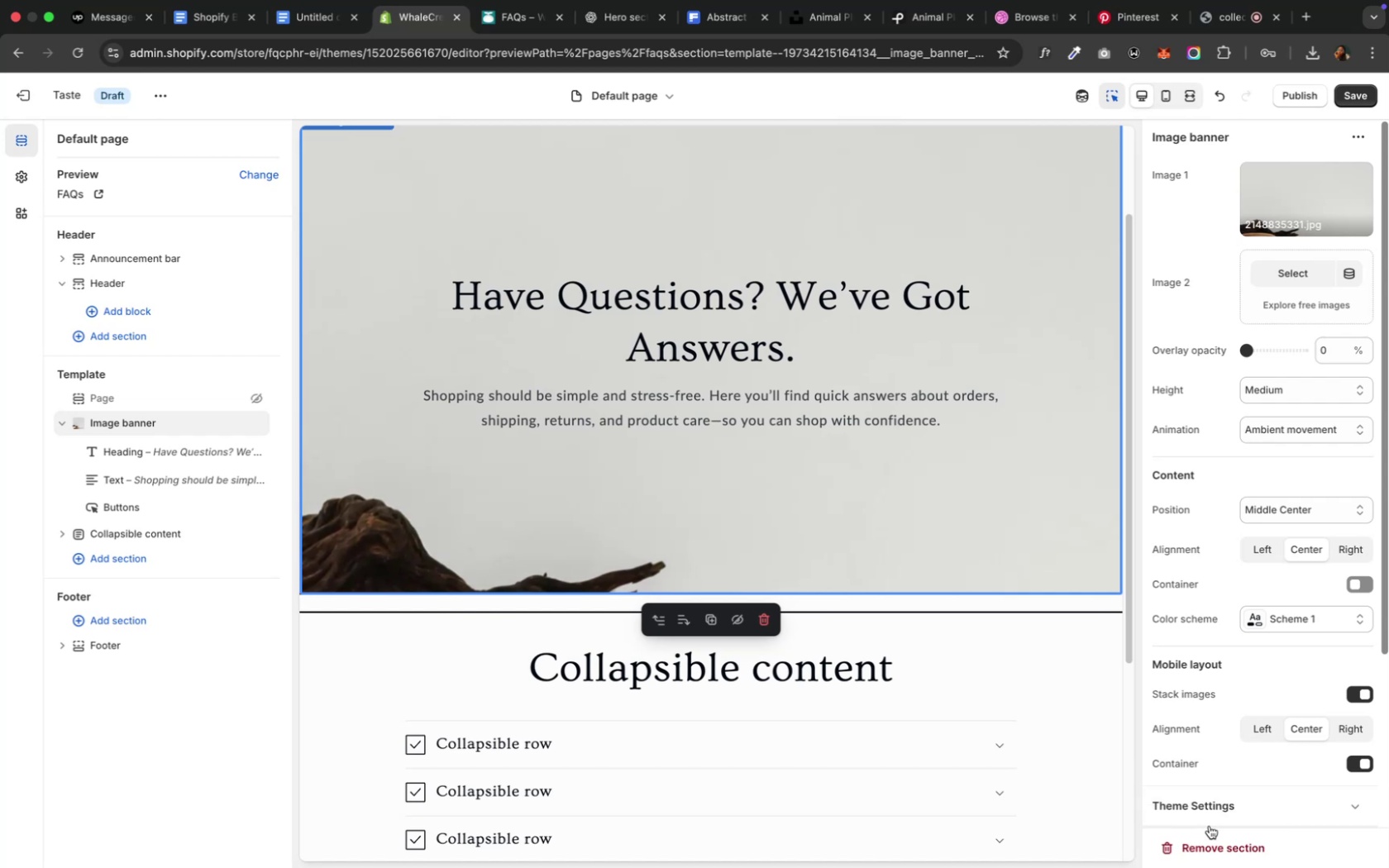 
left_click([1204, 817])
 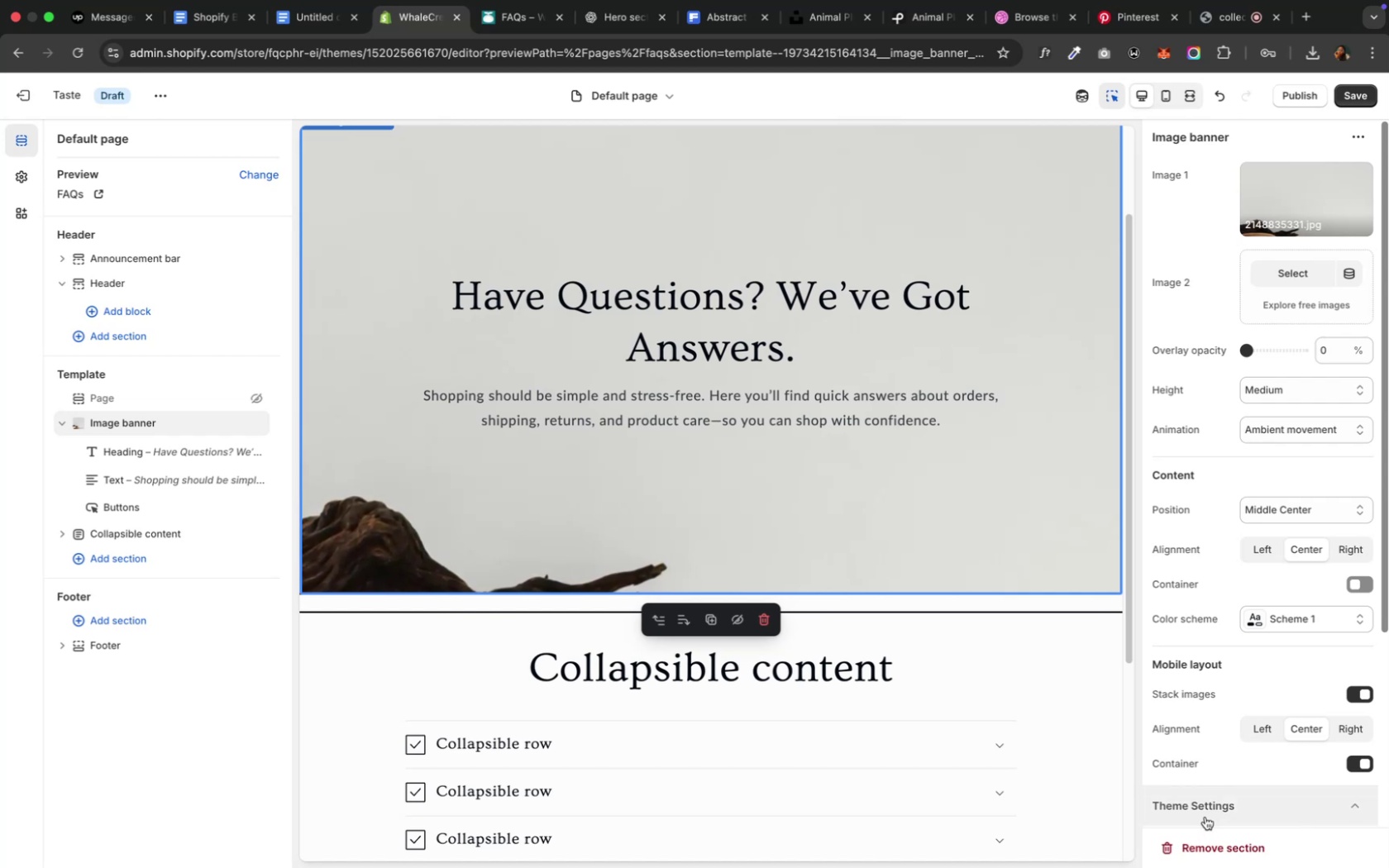 
scroll: coordinate [1204, 816], scroll_direction: down, amount: 15.0
 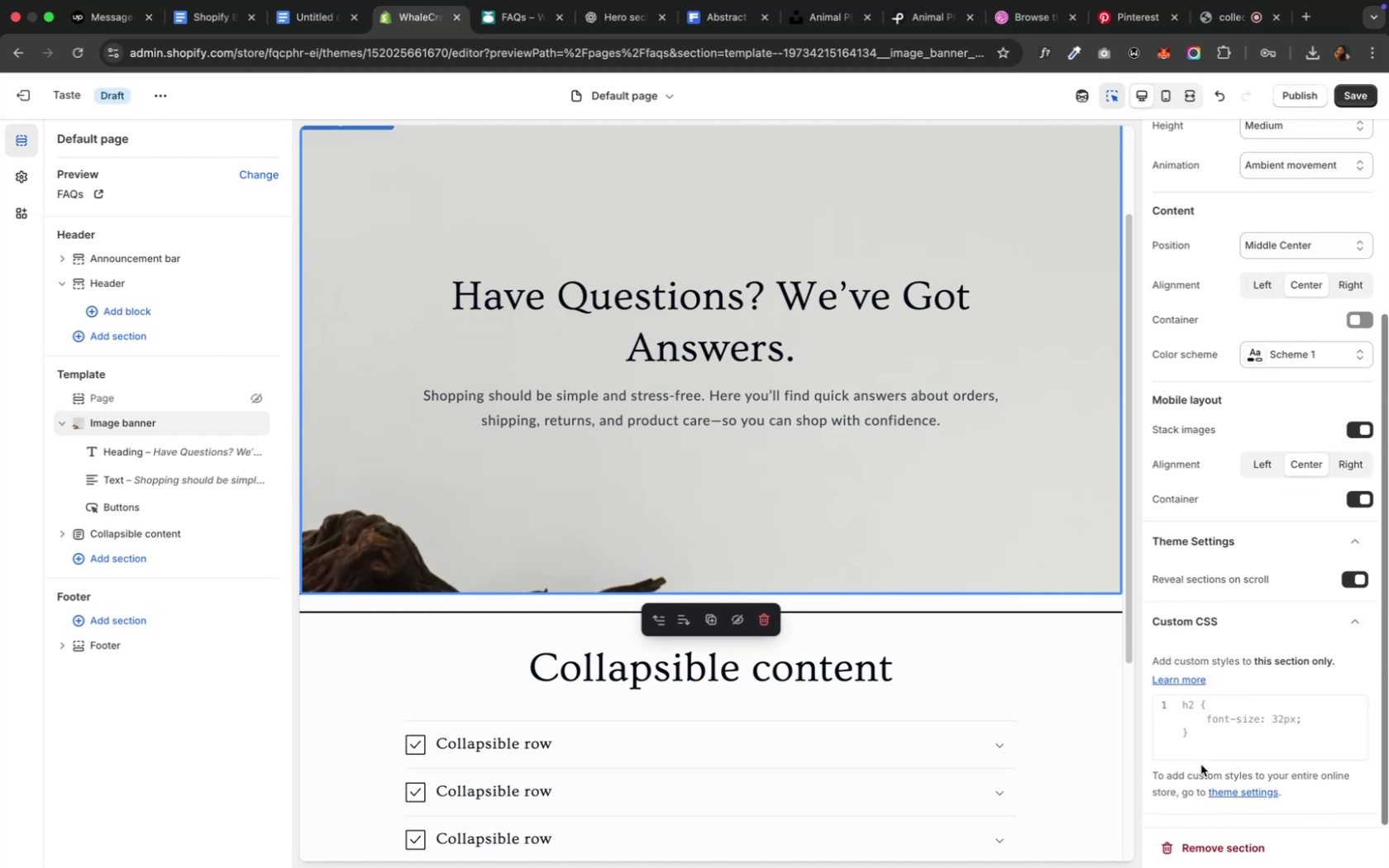 
wait(6.23)
 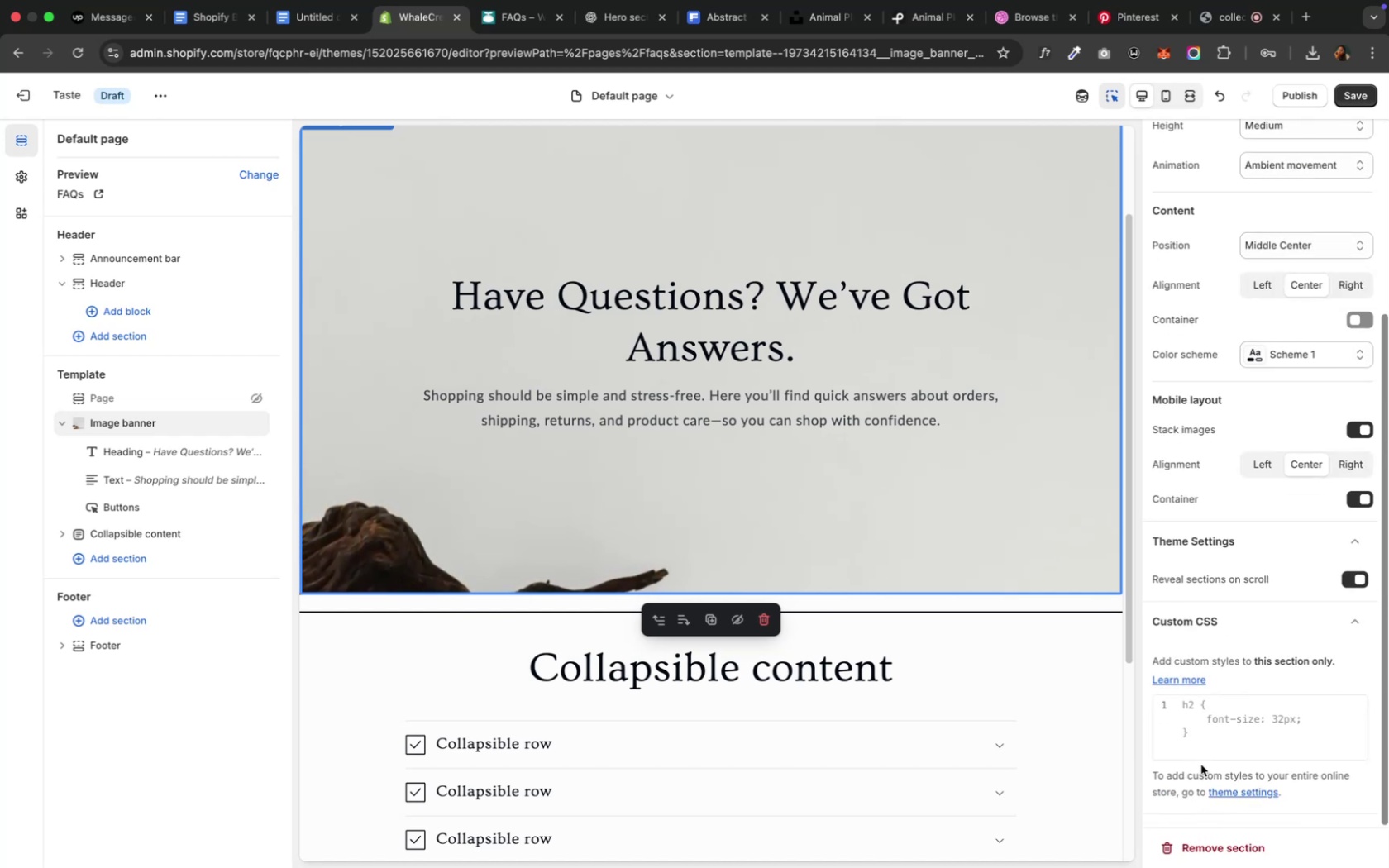 
left_click([1218, 632])
 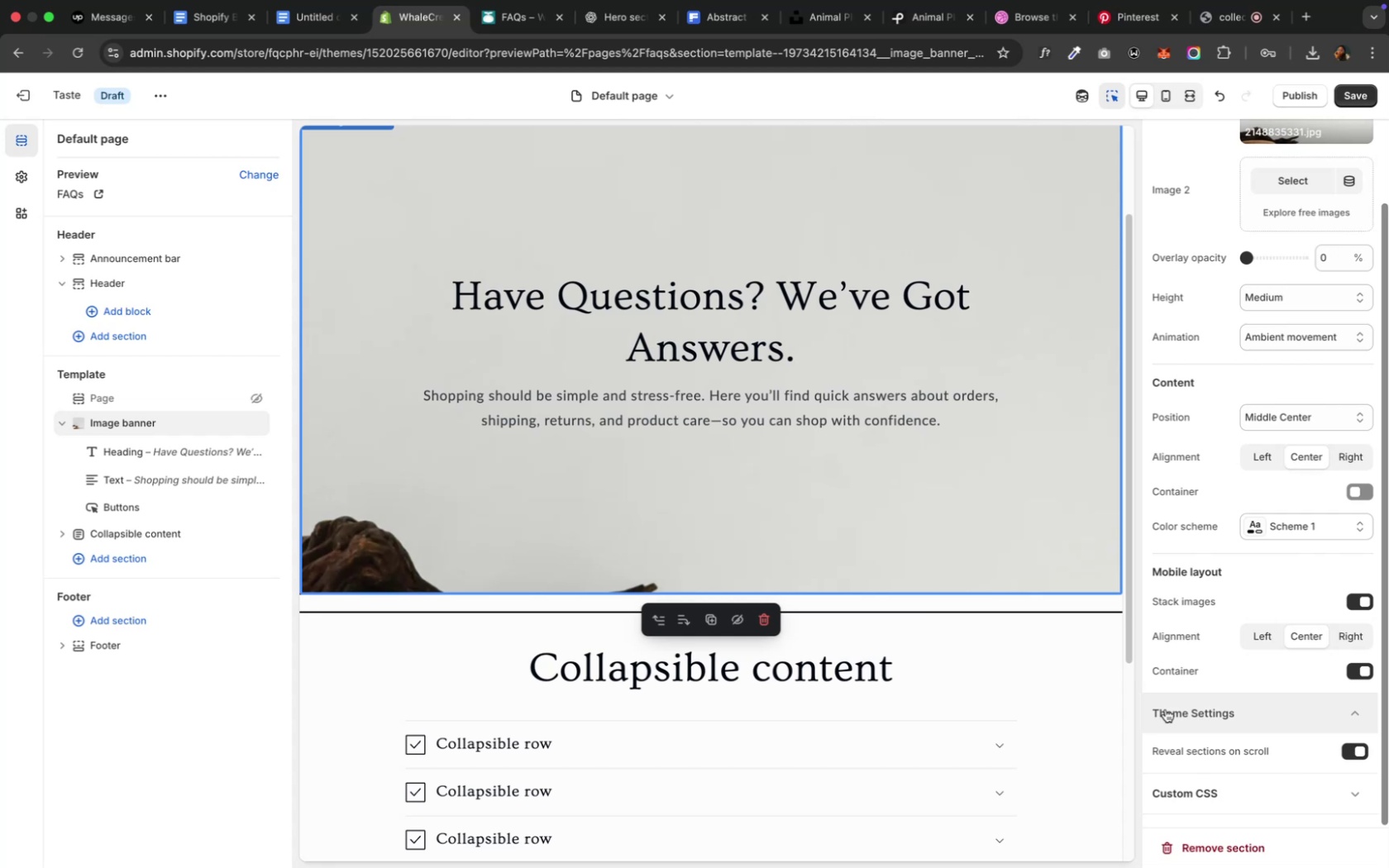 
left_click([1164, 708])
 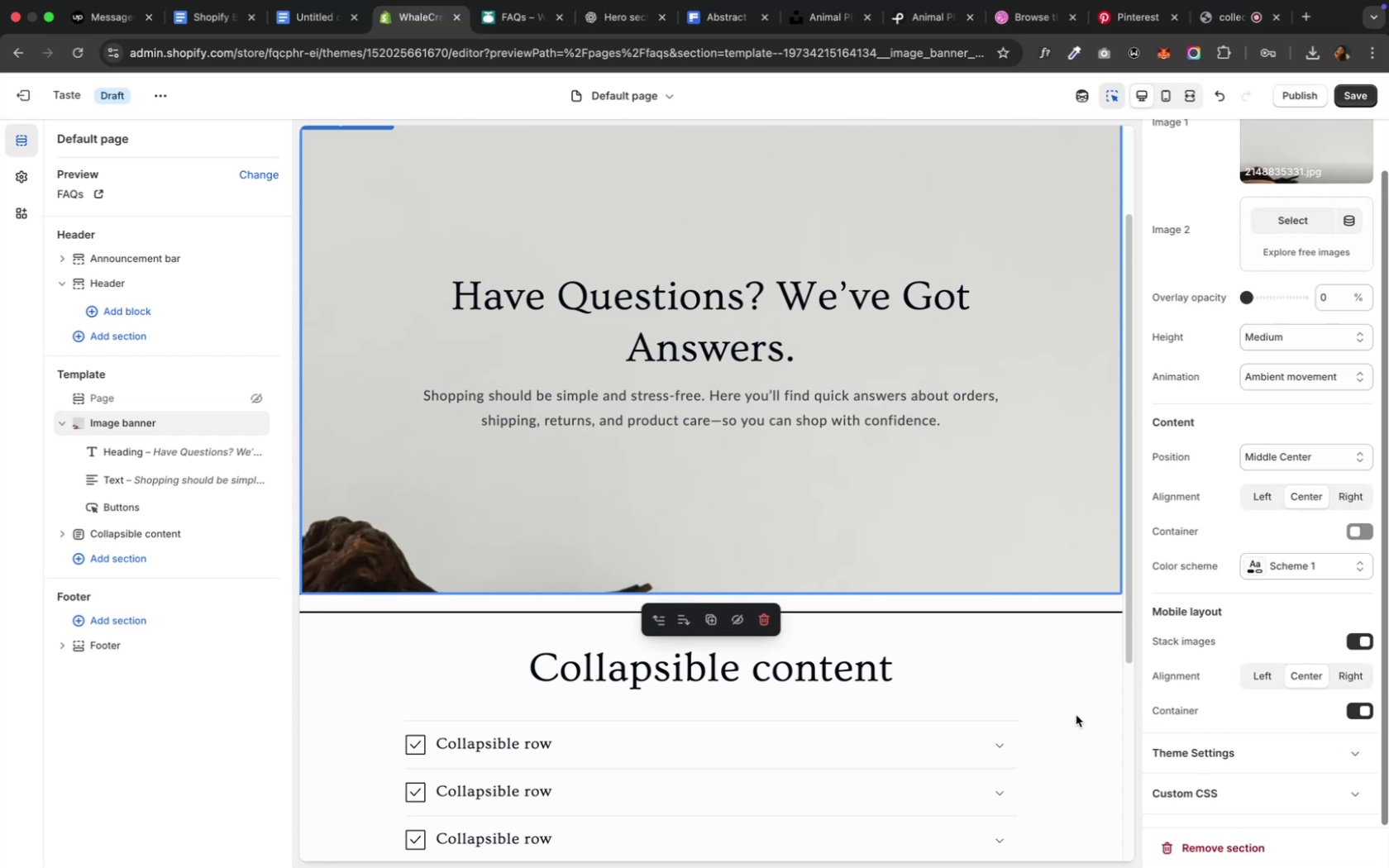 
scroll: coordinate [795, 720], scroll_direction: down, amount: 14.0
 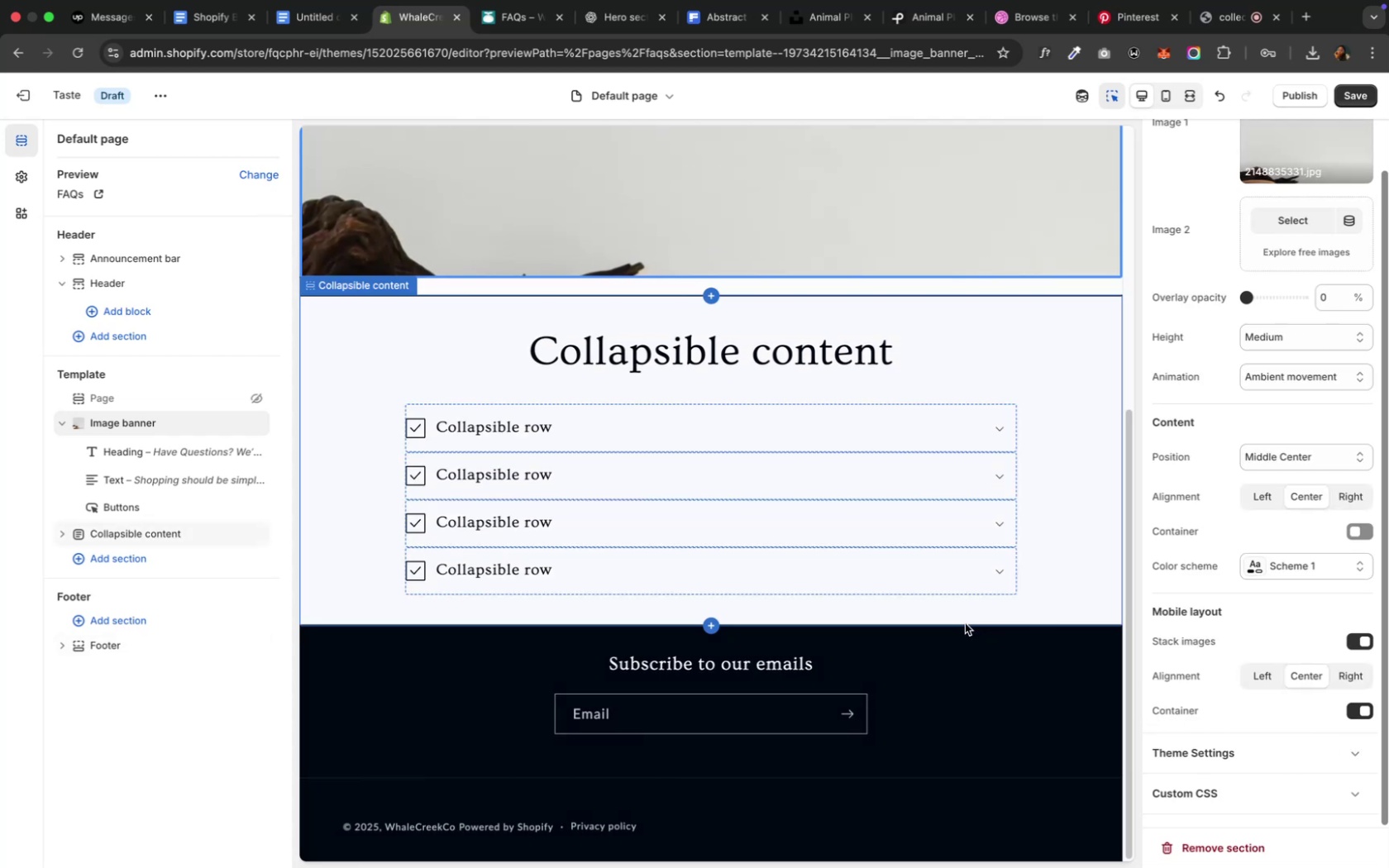 
left_click([1043, 550])
 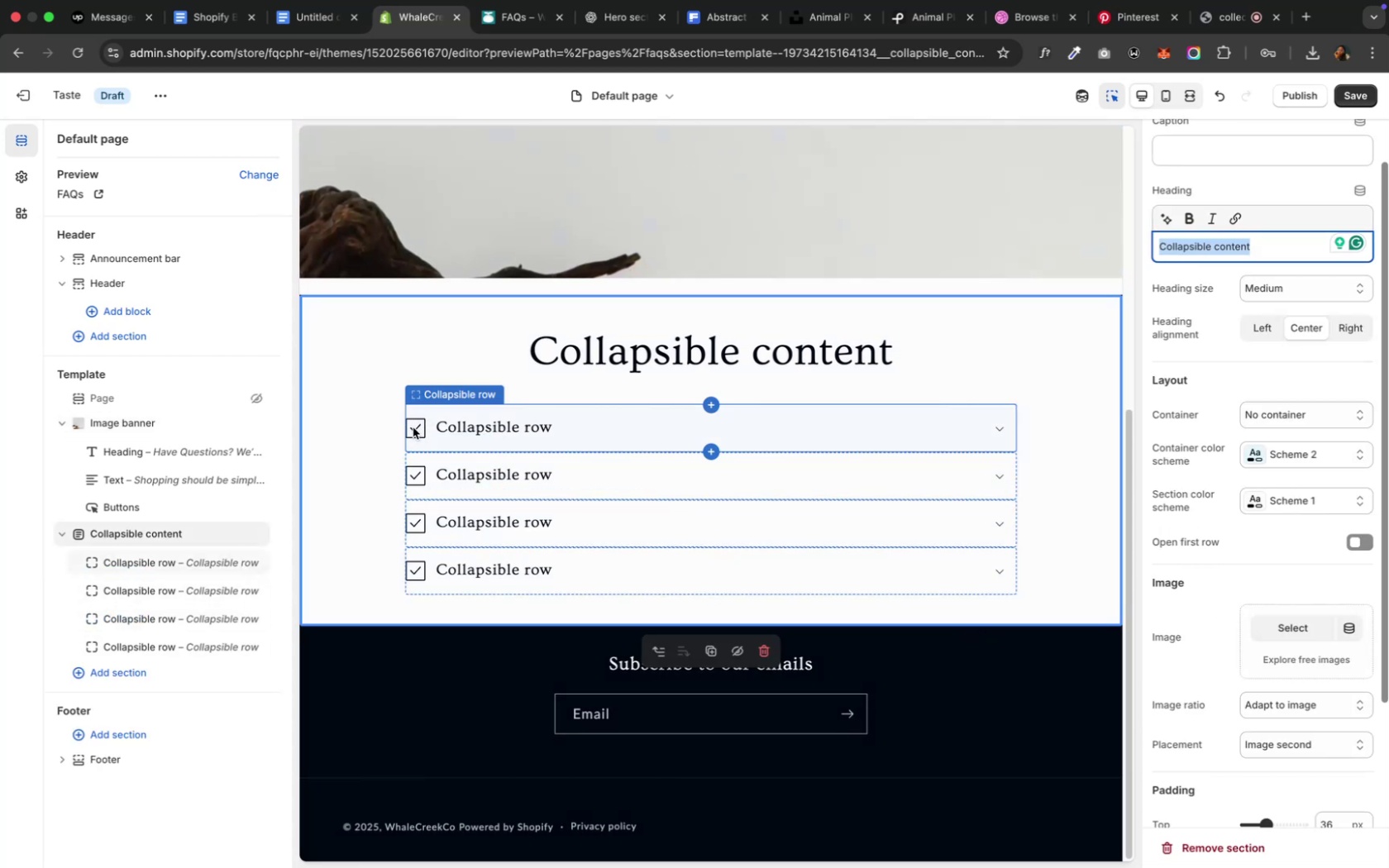 
scroll: coordinate [1205, 457], scroll_direction: up, amount: 31.0
 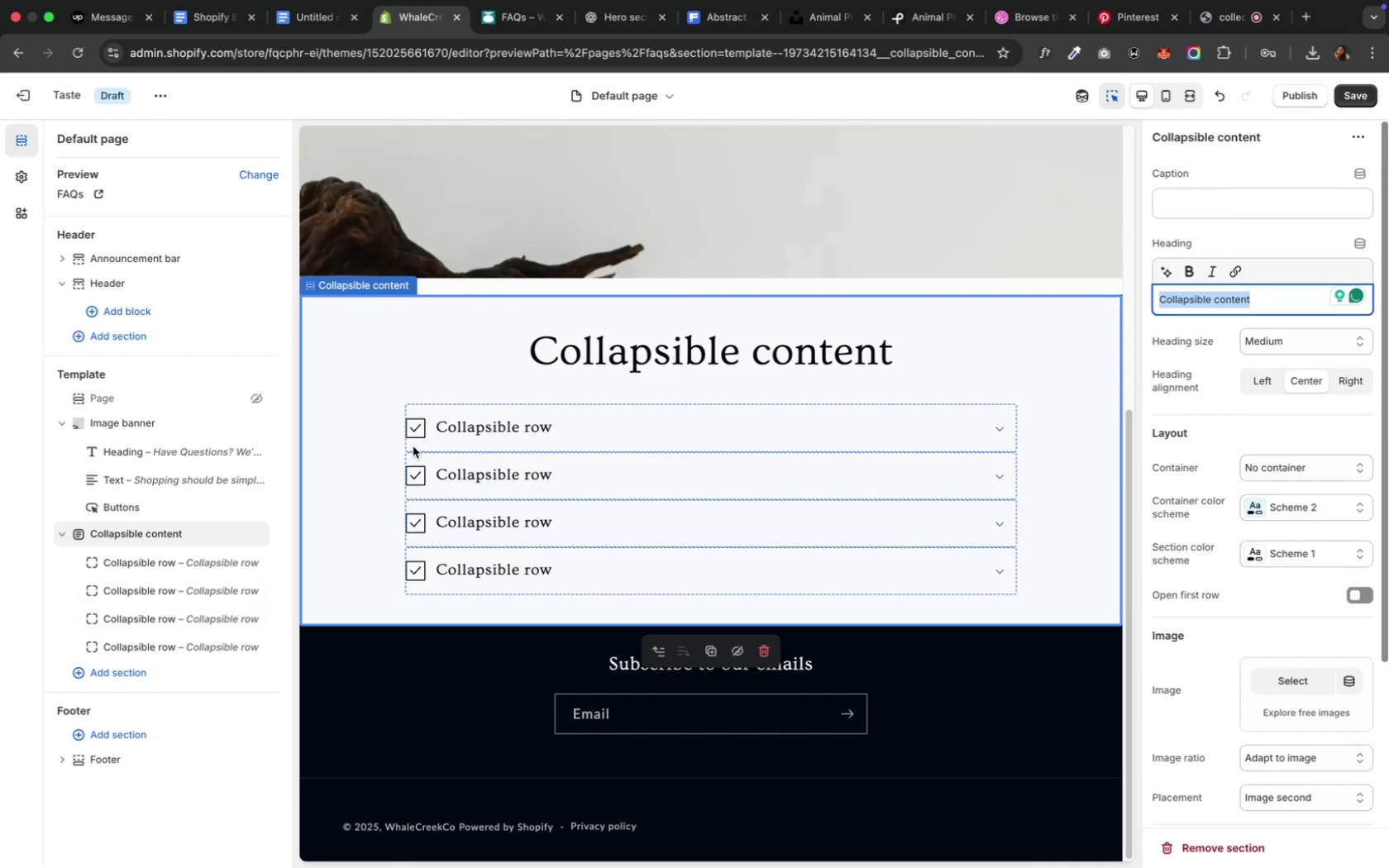 
left_click([418, 436])
 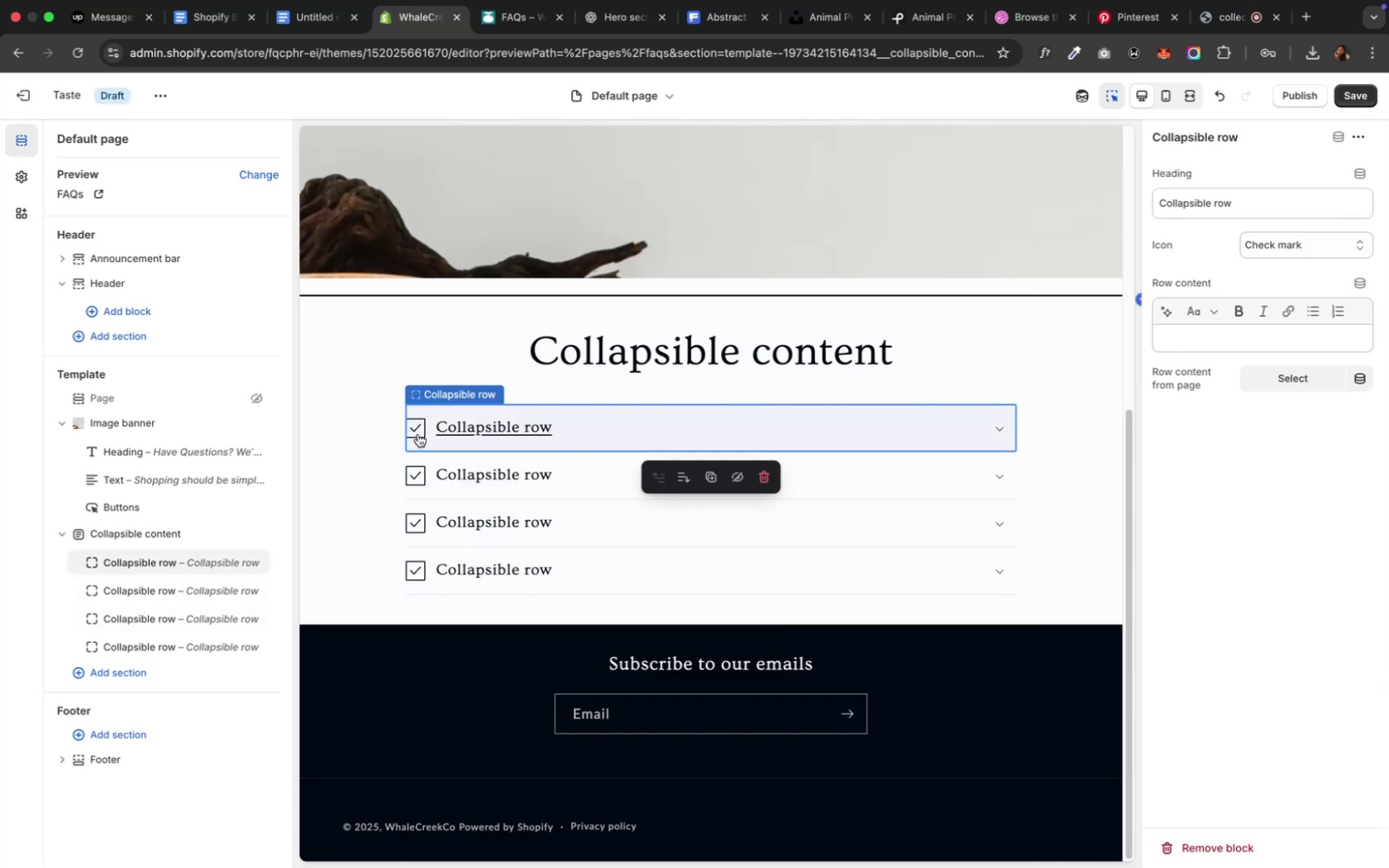 
double_click([418, 434])
 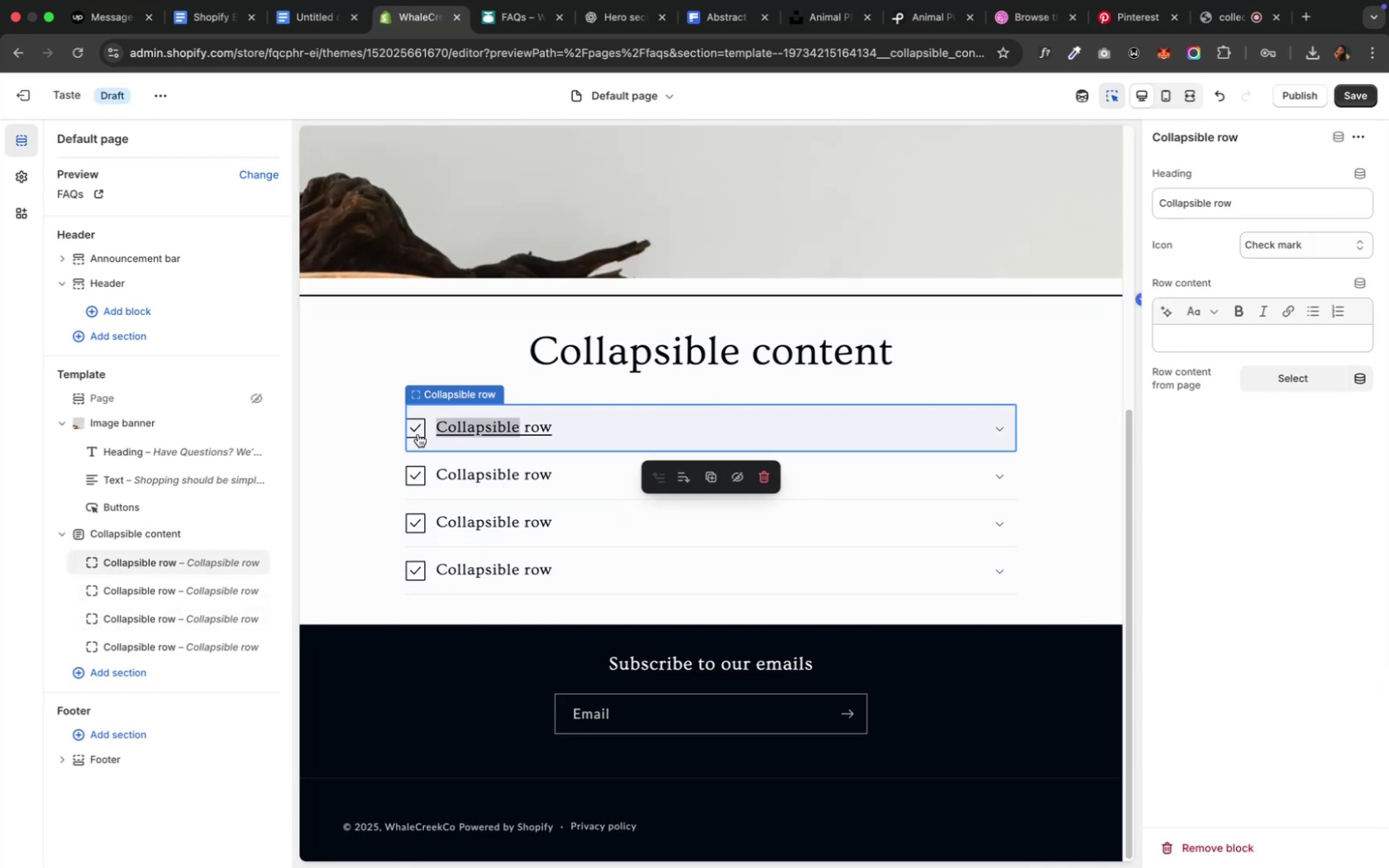 
mouse_move([394, 436])
 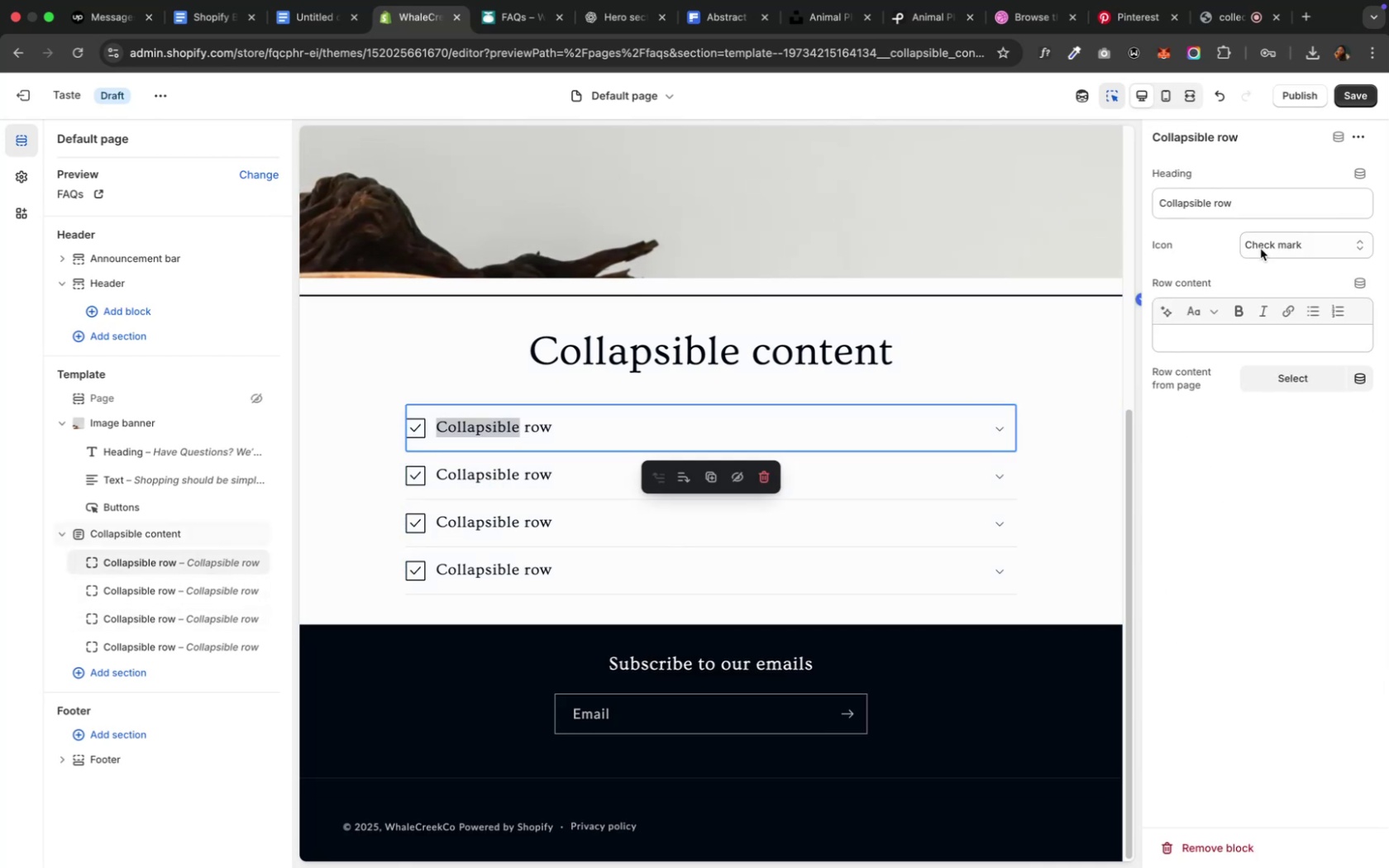 
left_click([1364, 245])
 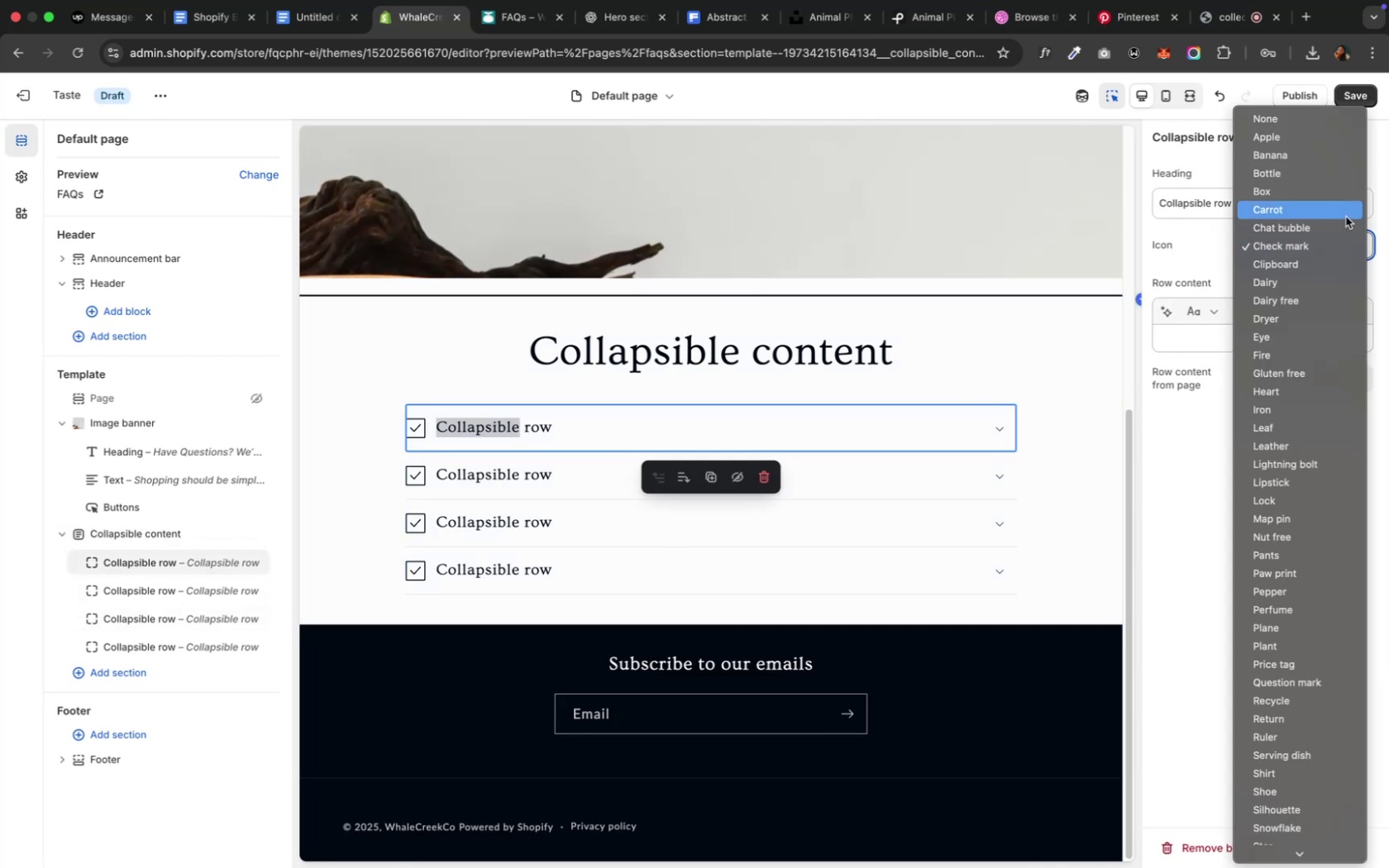 
left_click([1271, 125])
 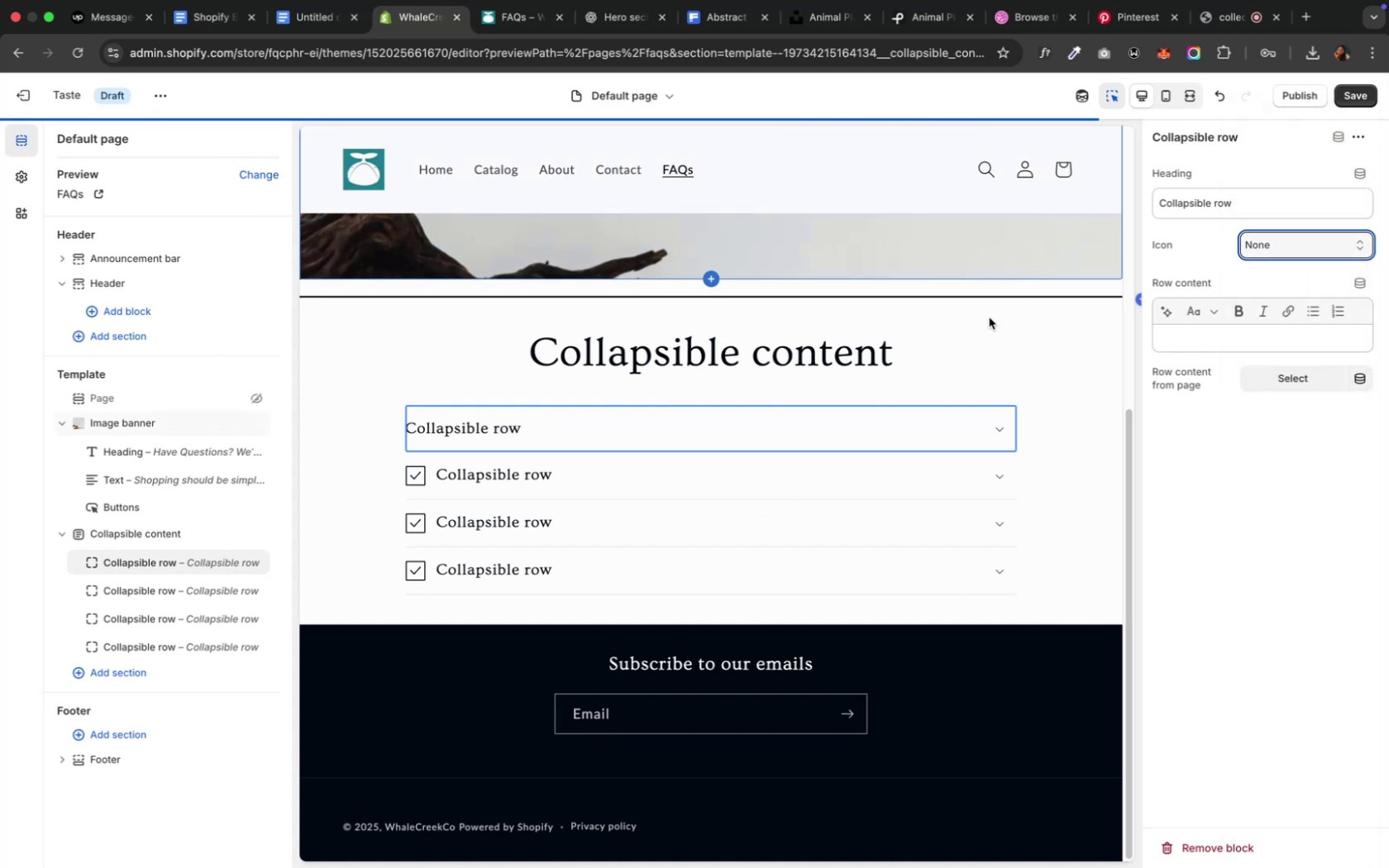 
left_click([1066, 470])
 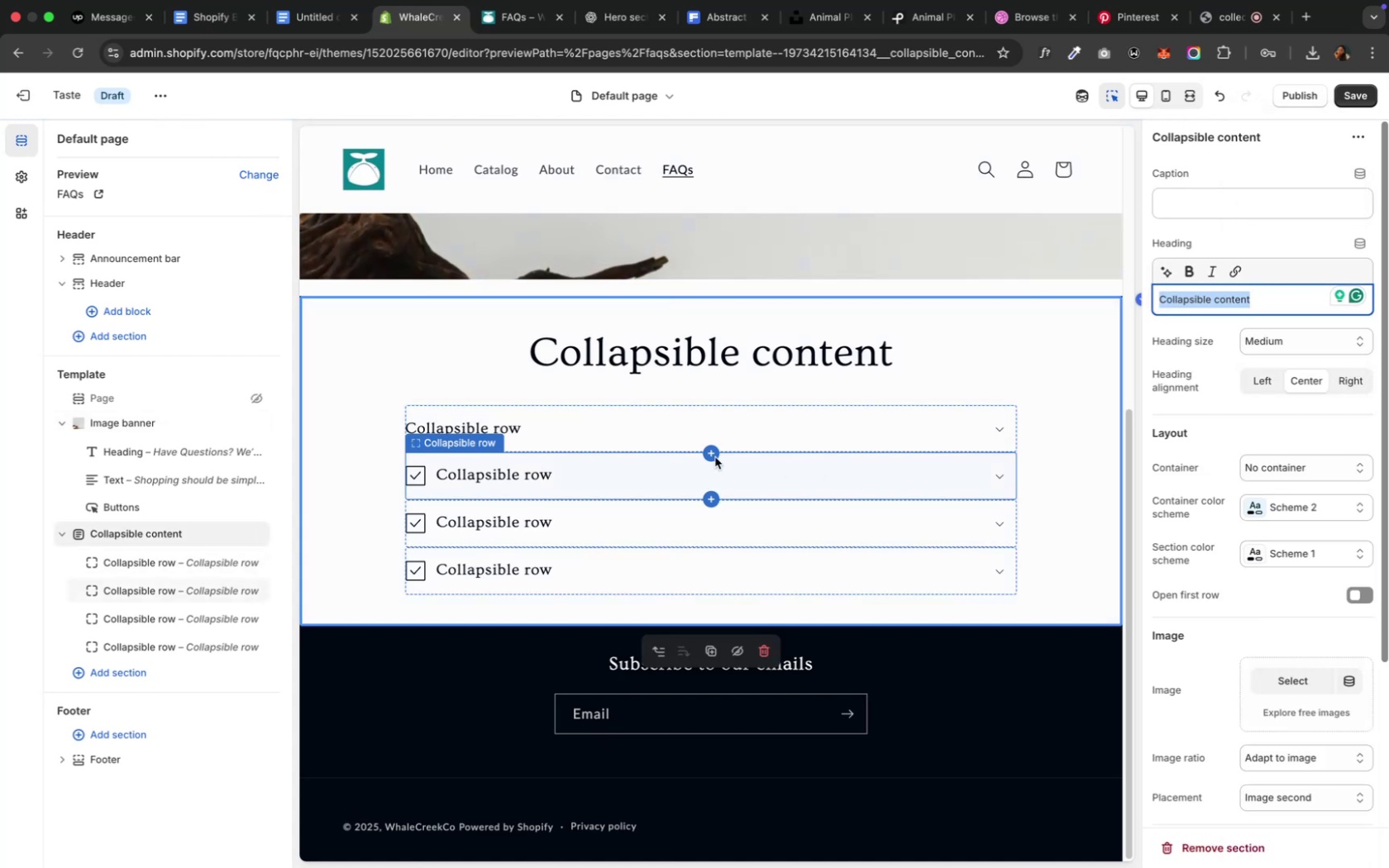 
left_click([486, 479])
 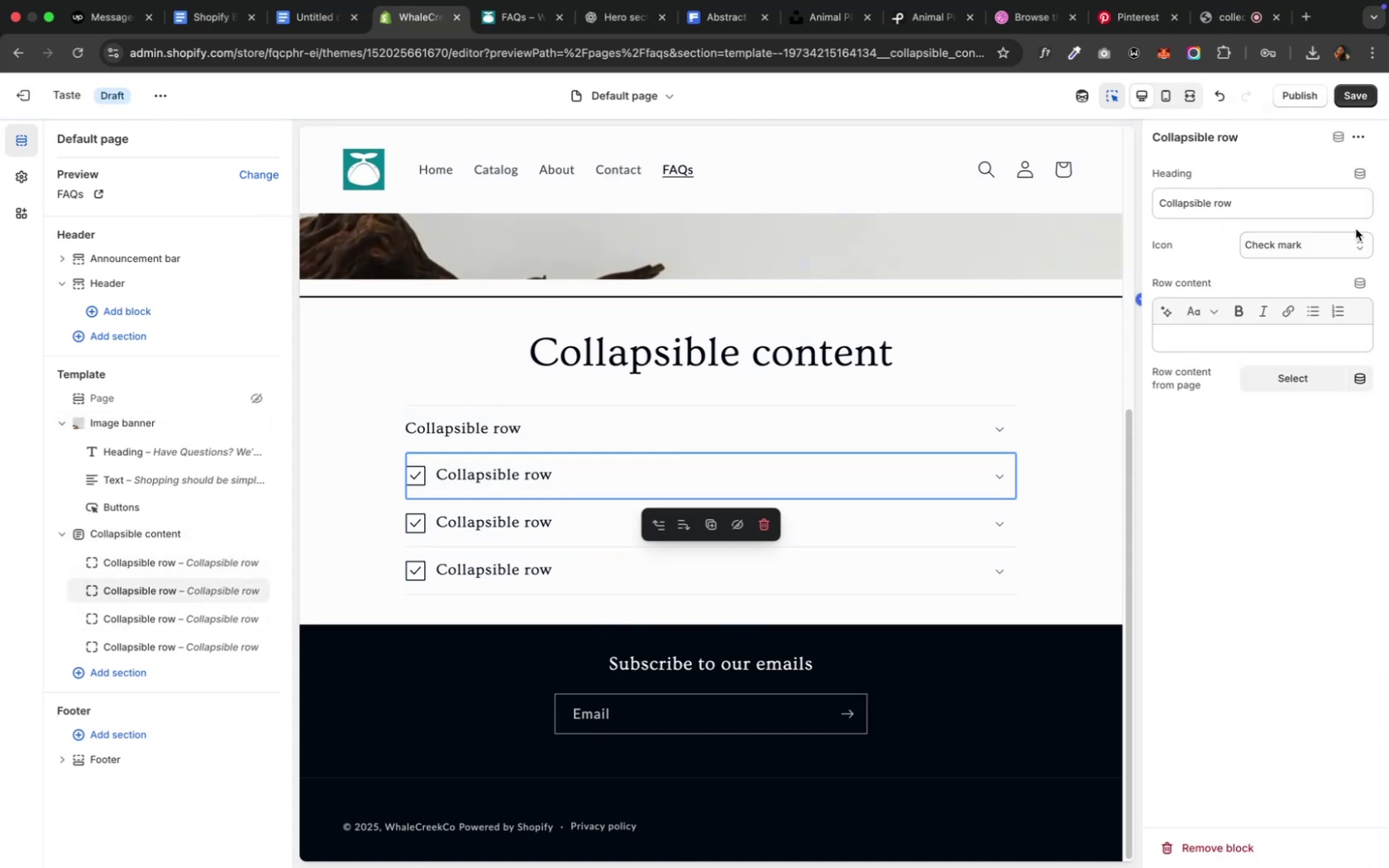 
left_click([1331, 256])
 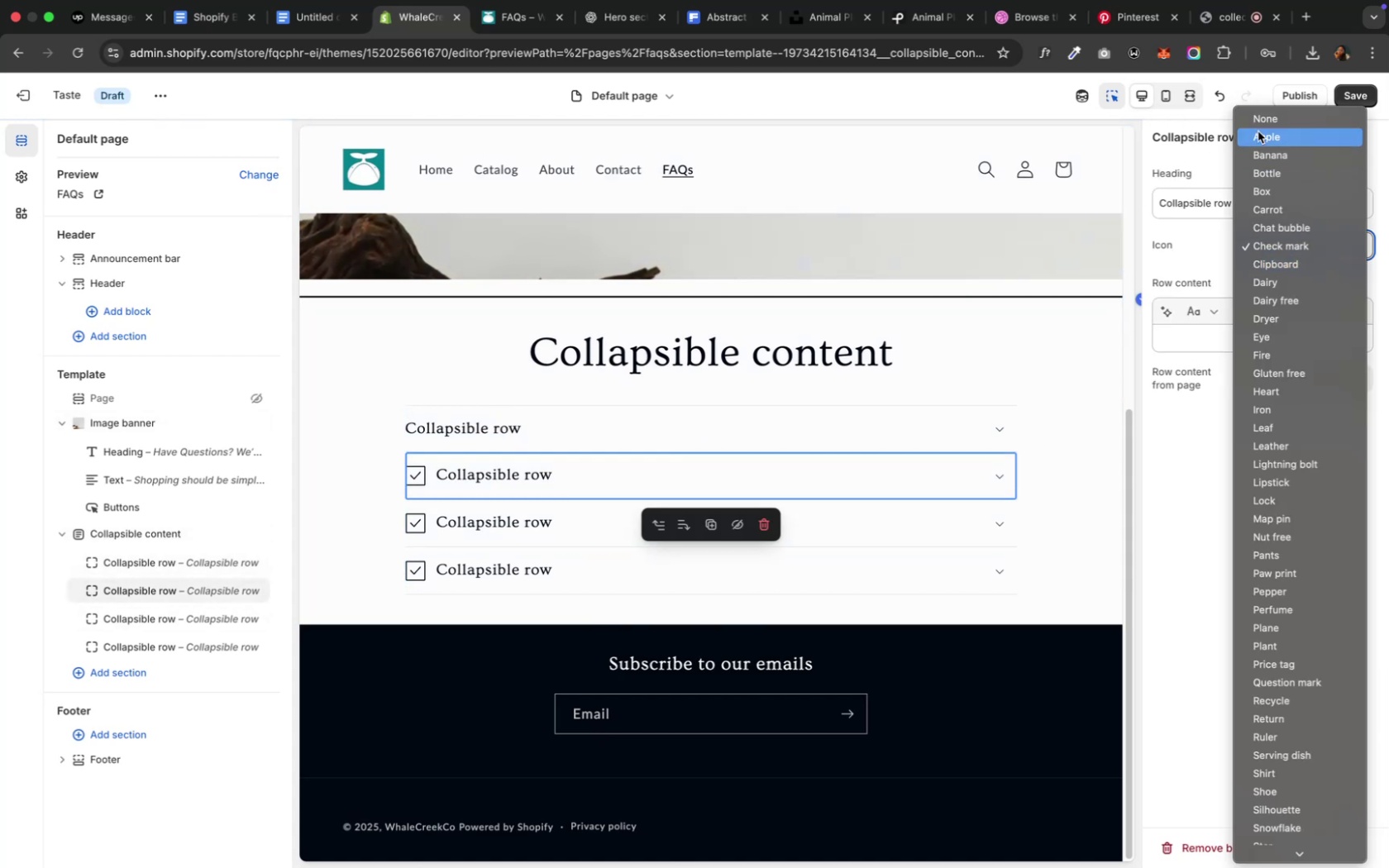 
left_click([1257, 125])
 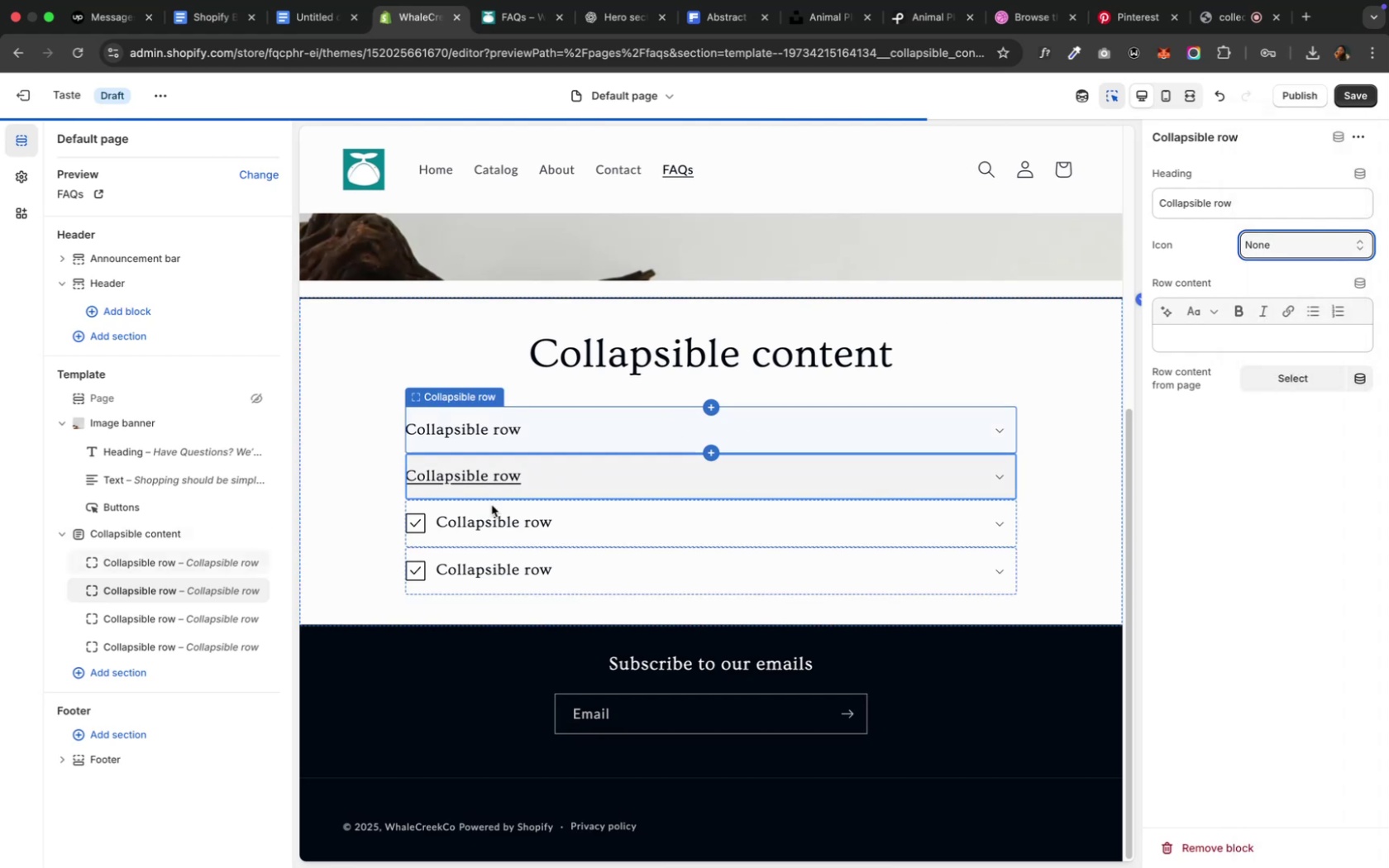 
left_click([488, 537])
 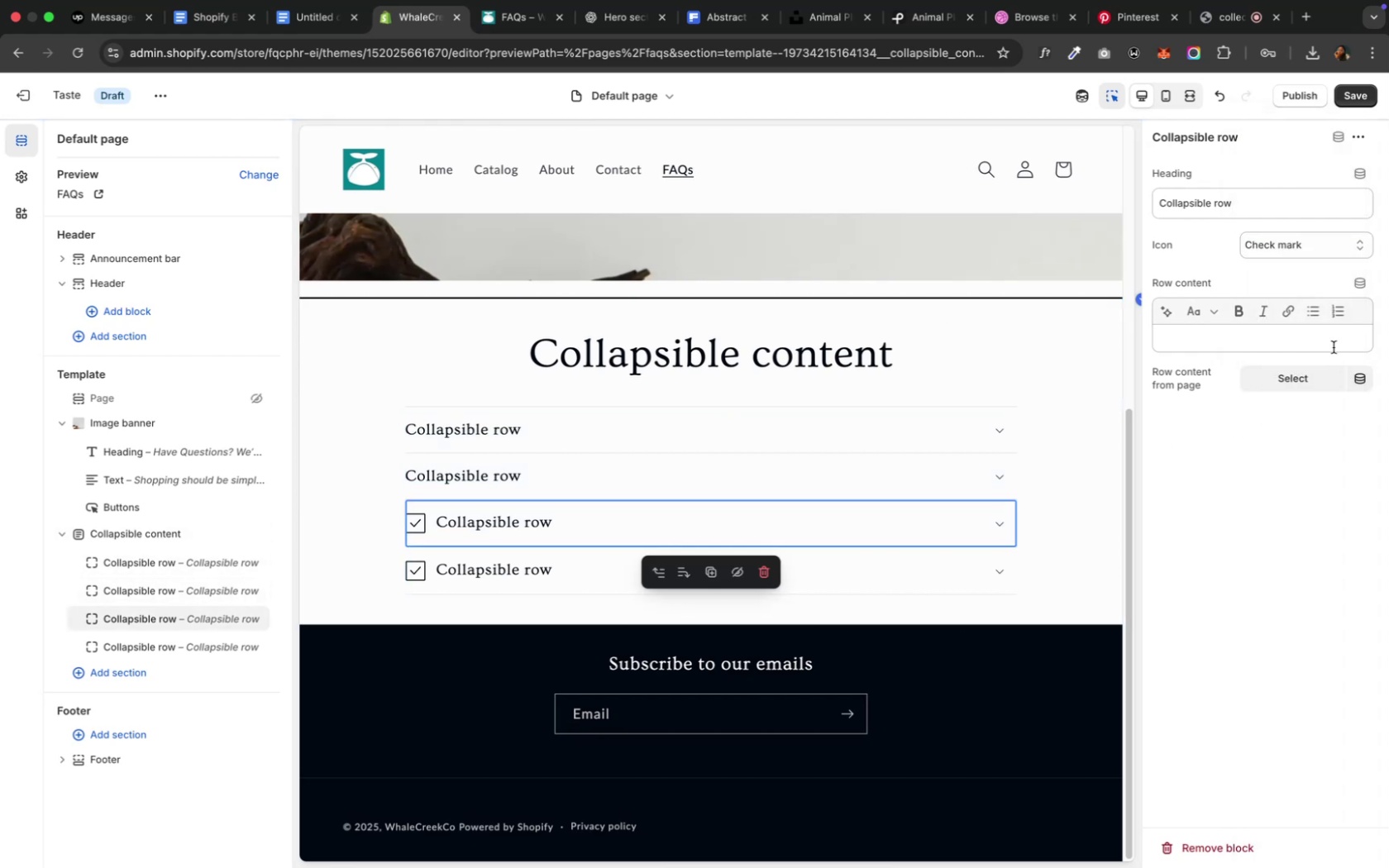 
left_click([1334, 250])
 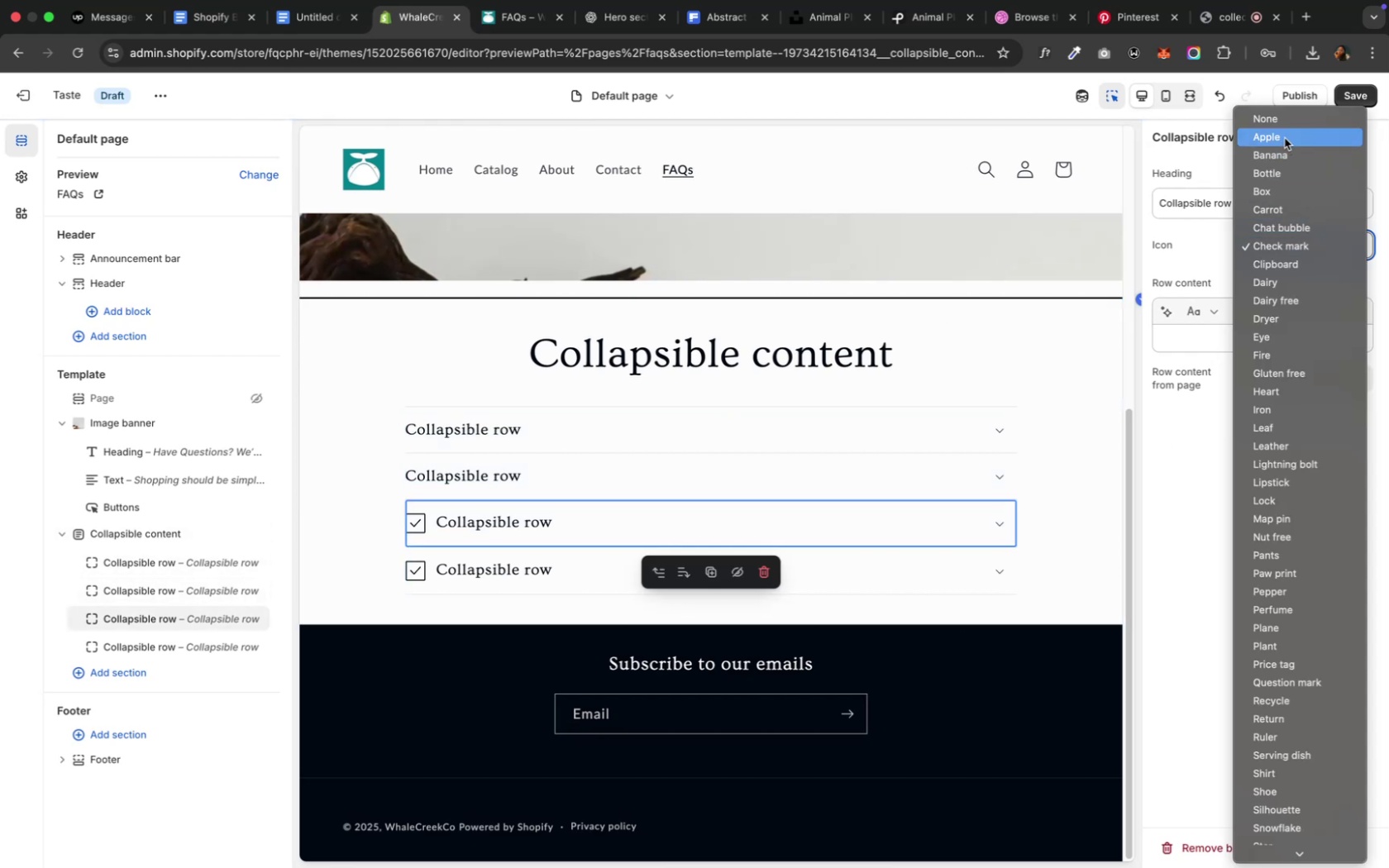 
left_click([1275, 126])
 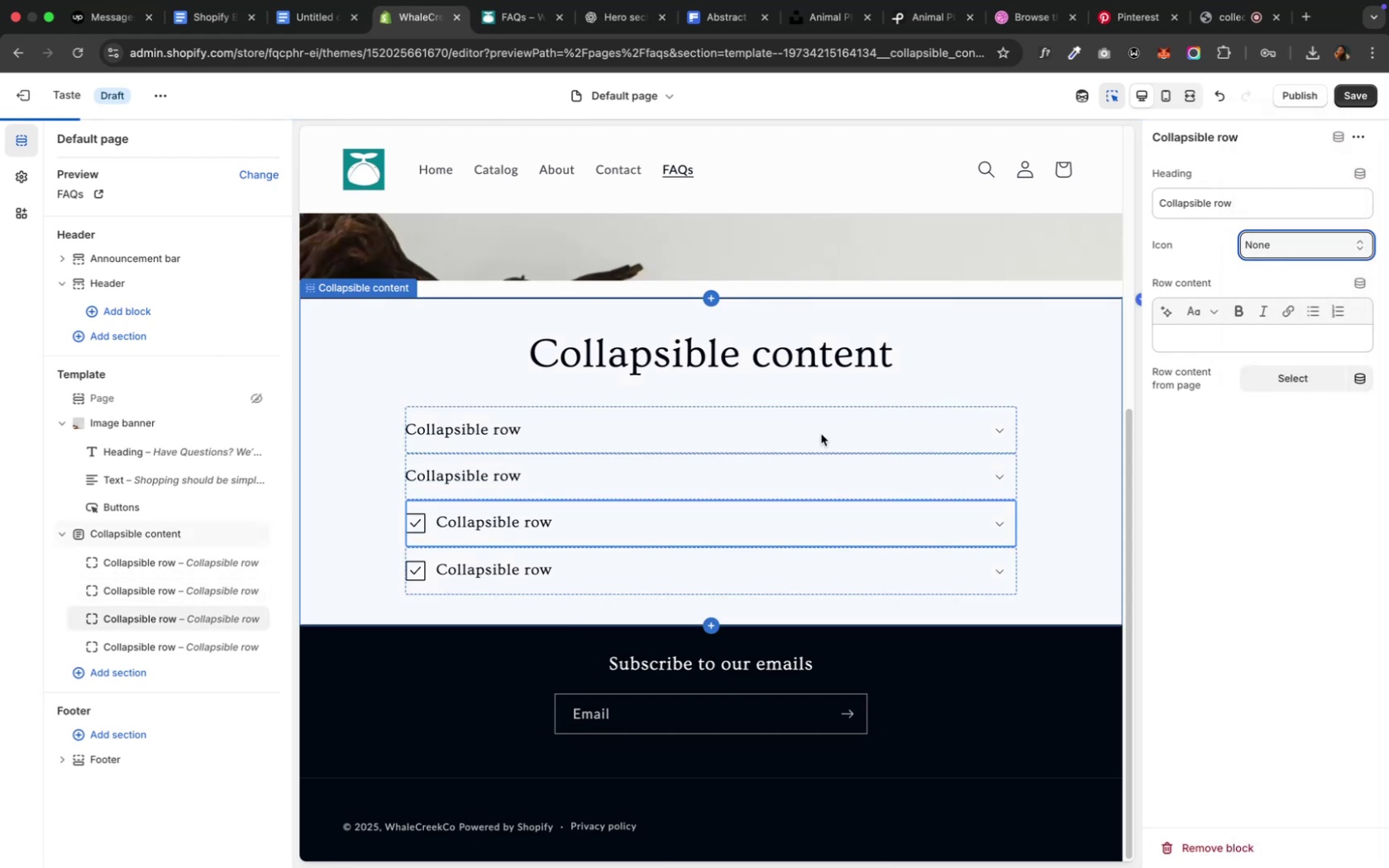 
left_click([573, 574])
 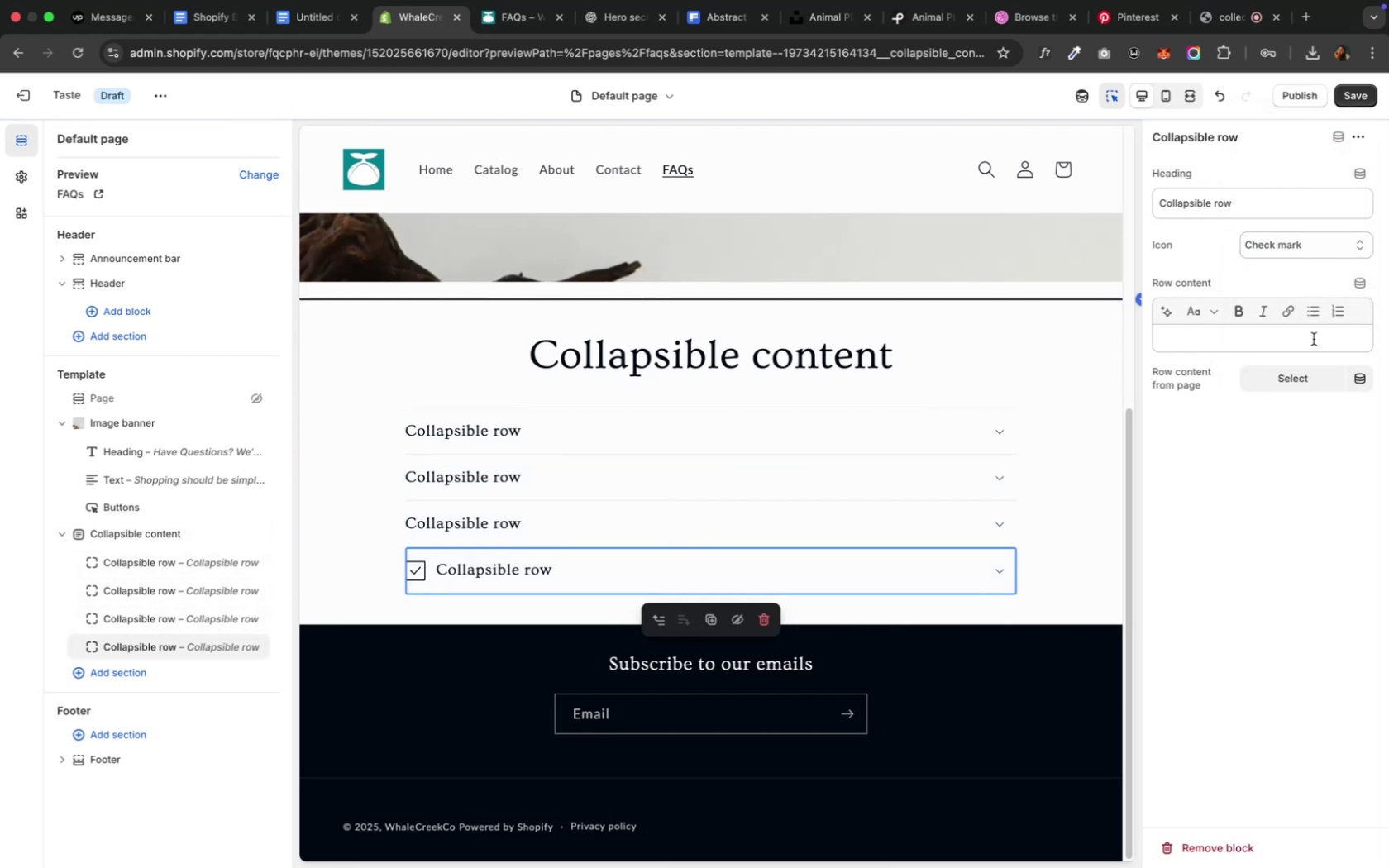 
left_click([1325, 239])
 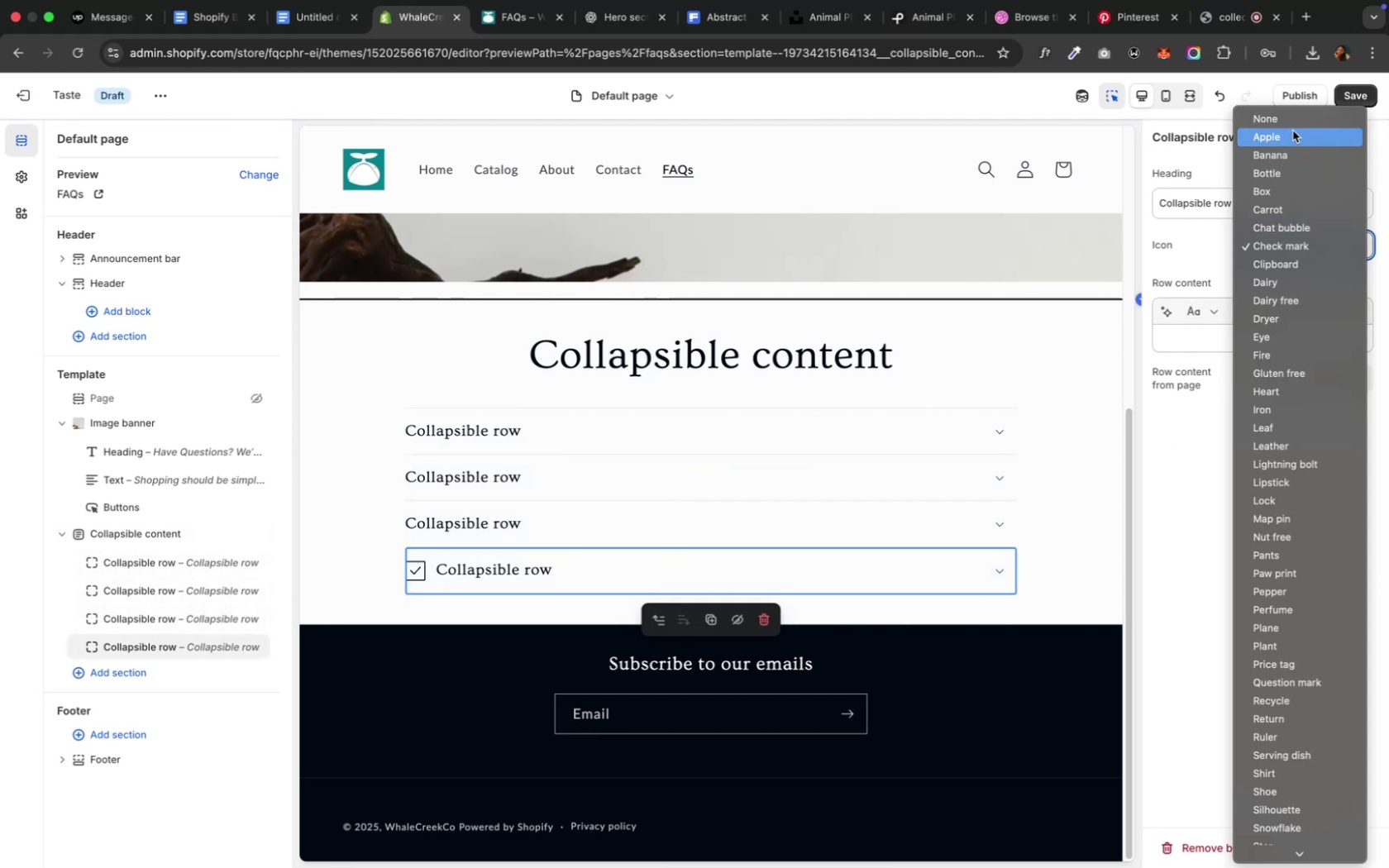 
left_click([1291, 126])
 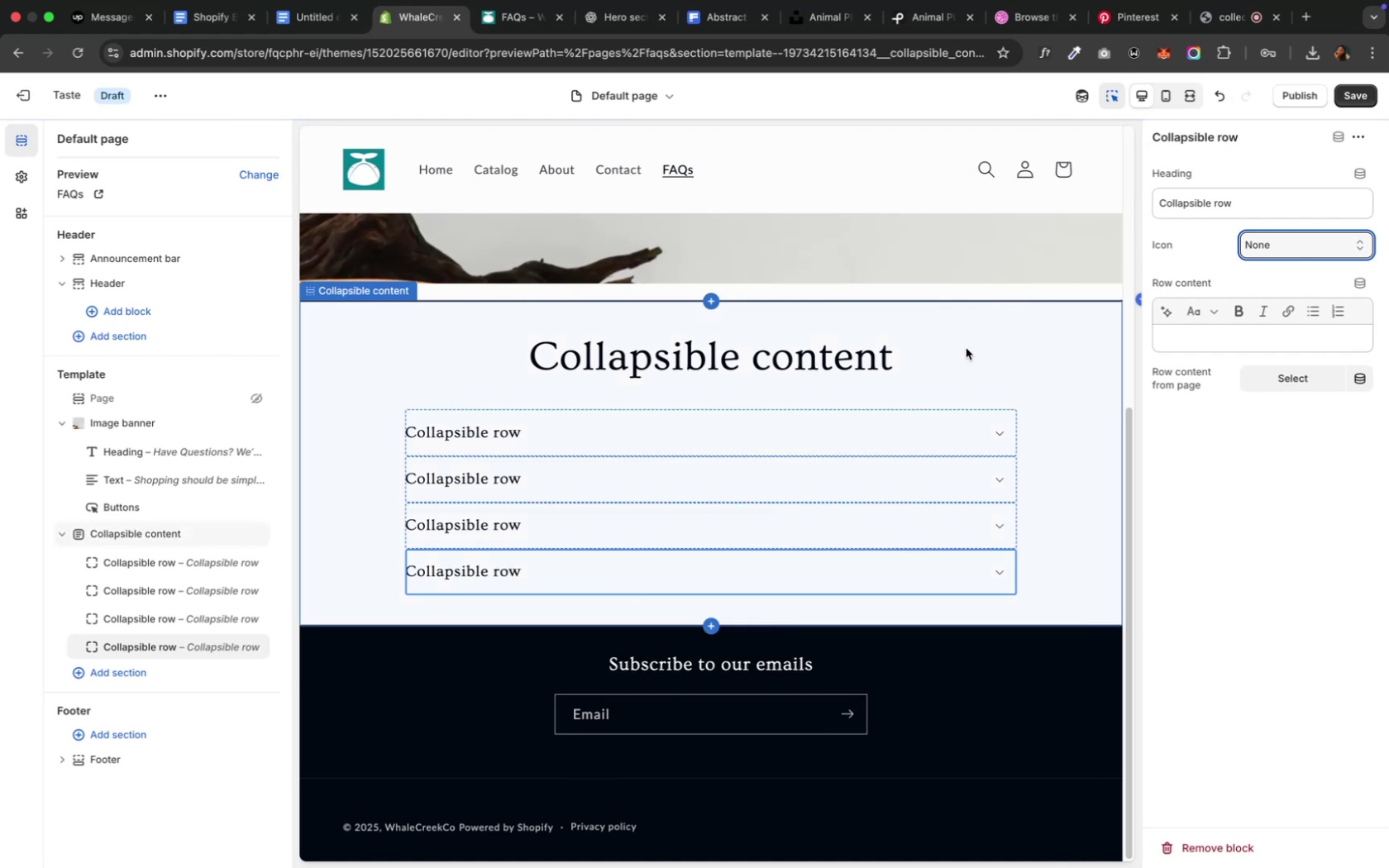 
wait(14.95)
 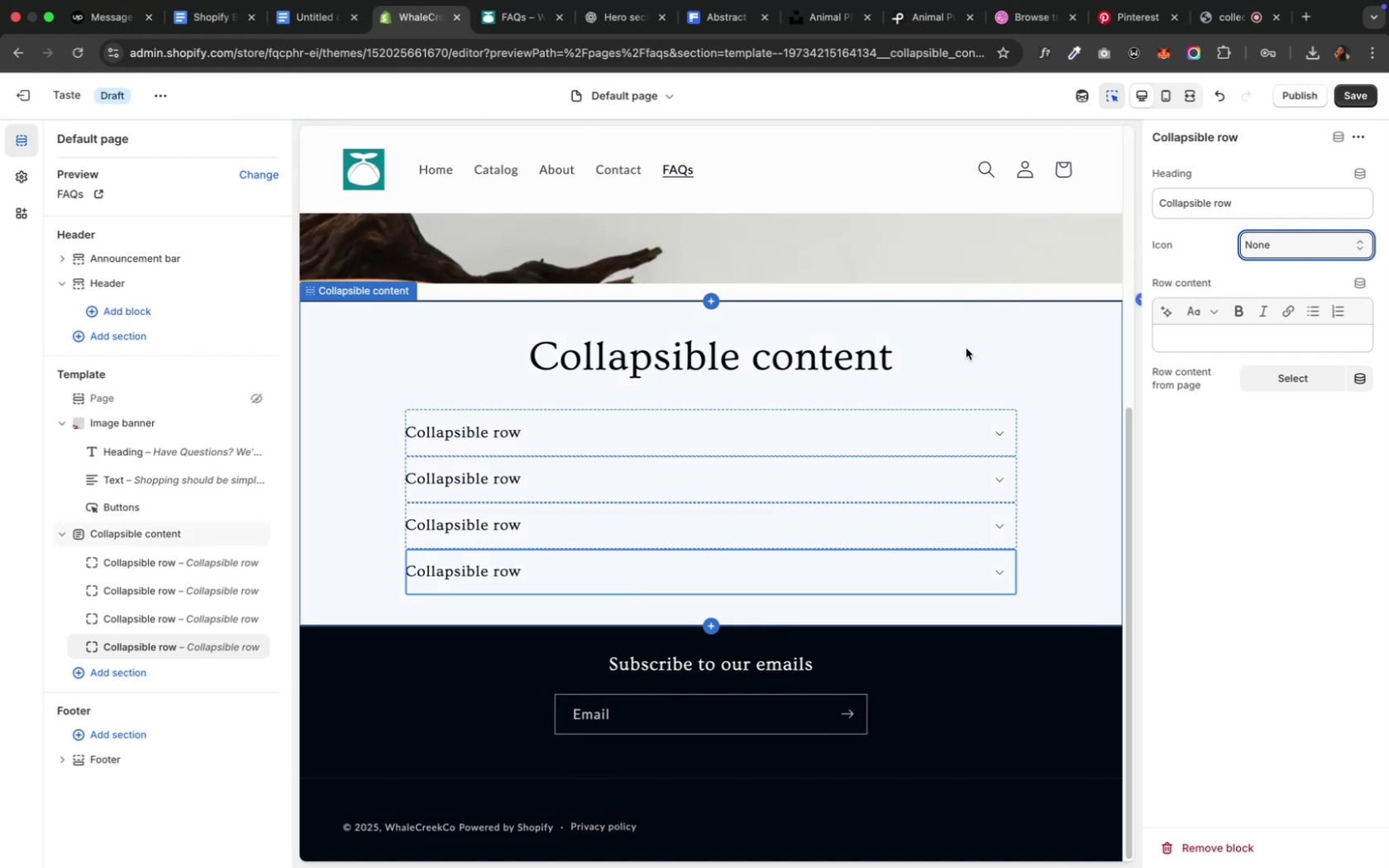 
mouse_move([437, 343])
 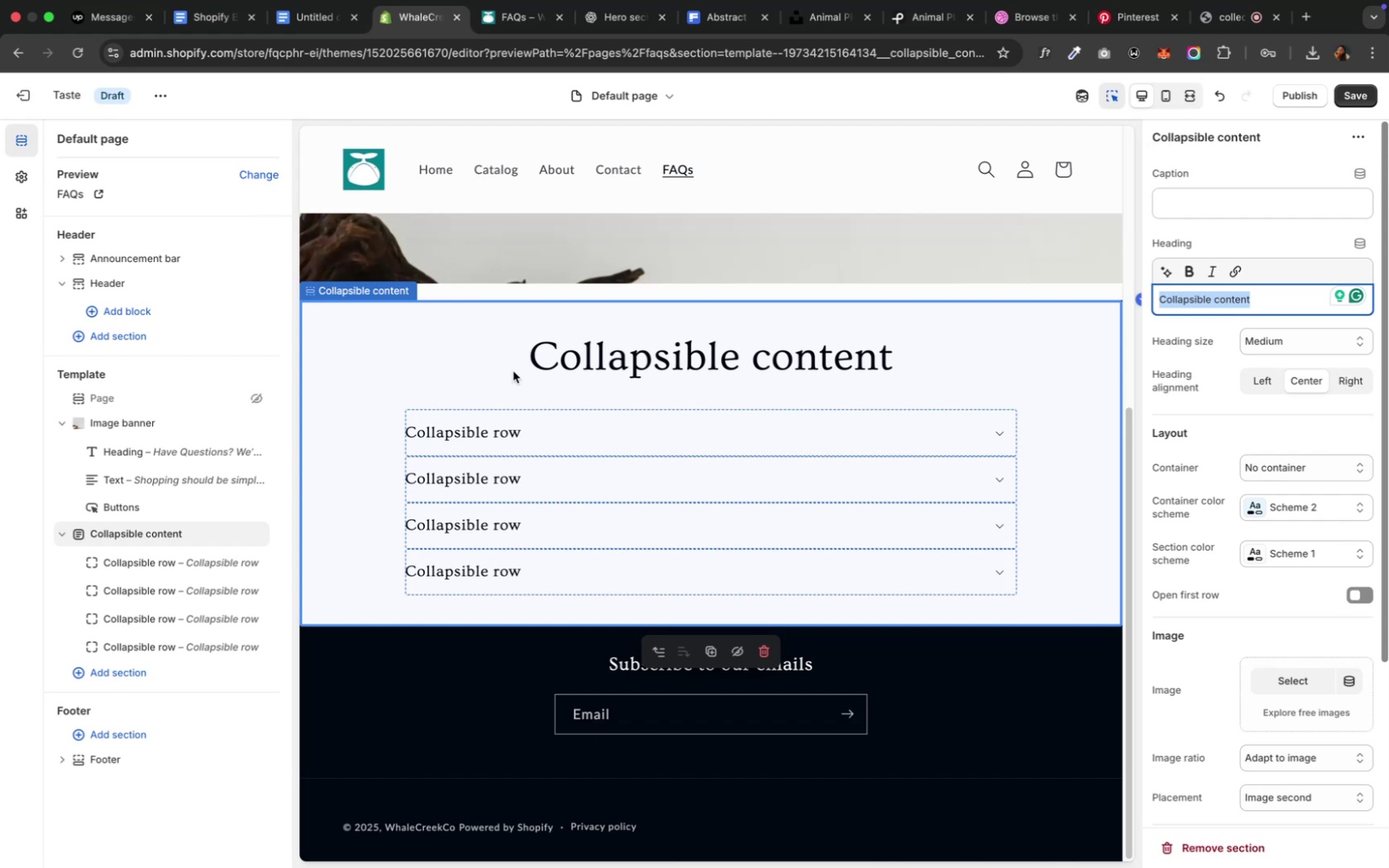 
wait(7.41)
 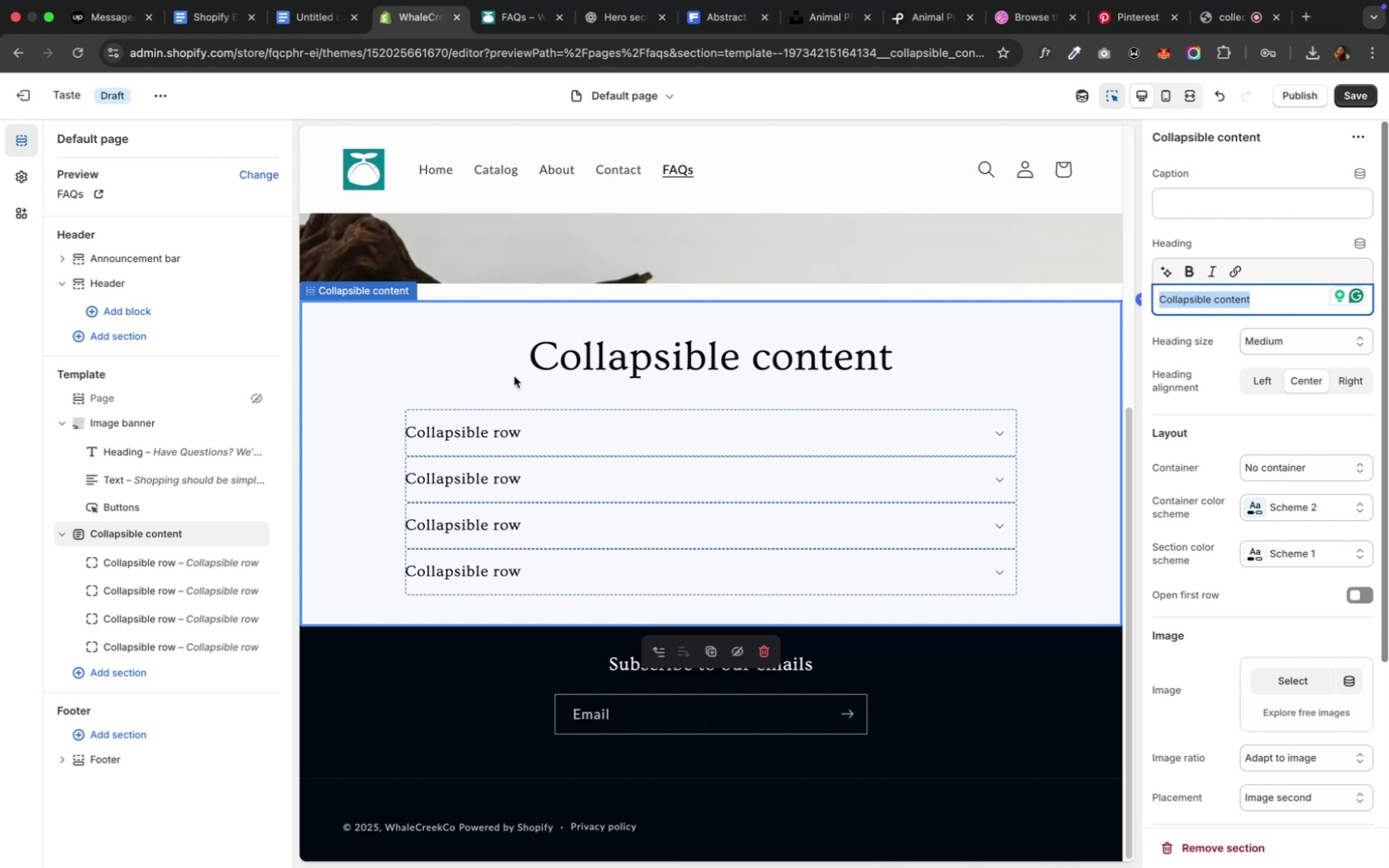 
left_click([1278, 475])
 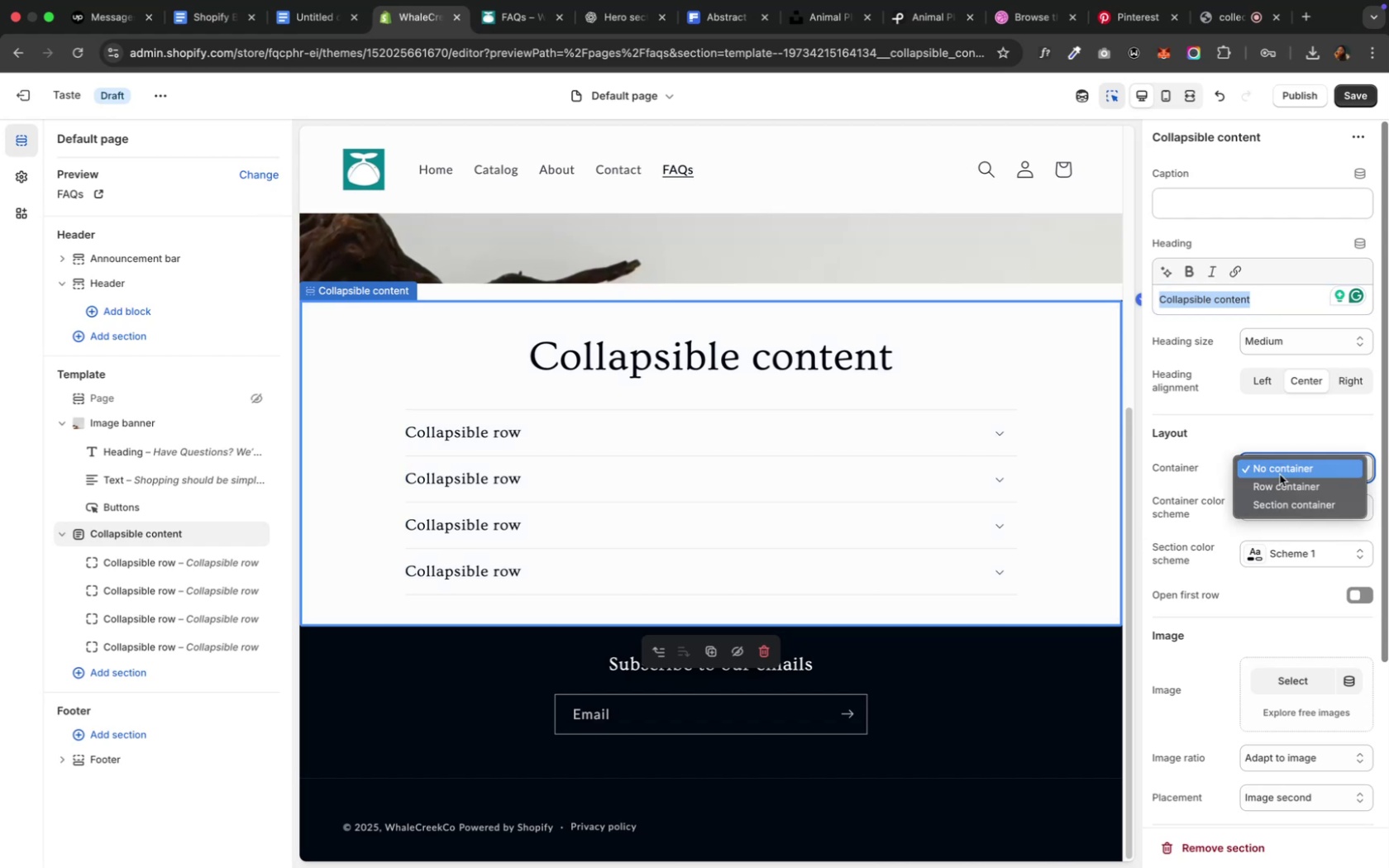 
left_click([1268, 492])
 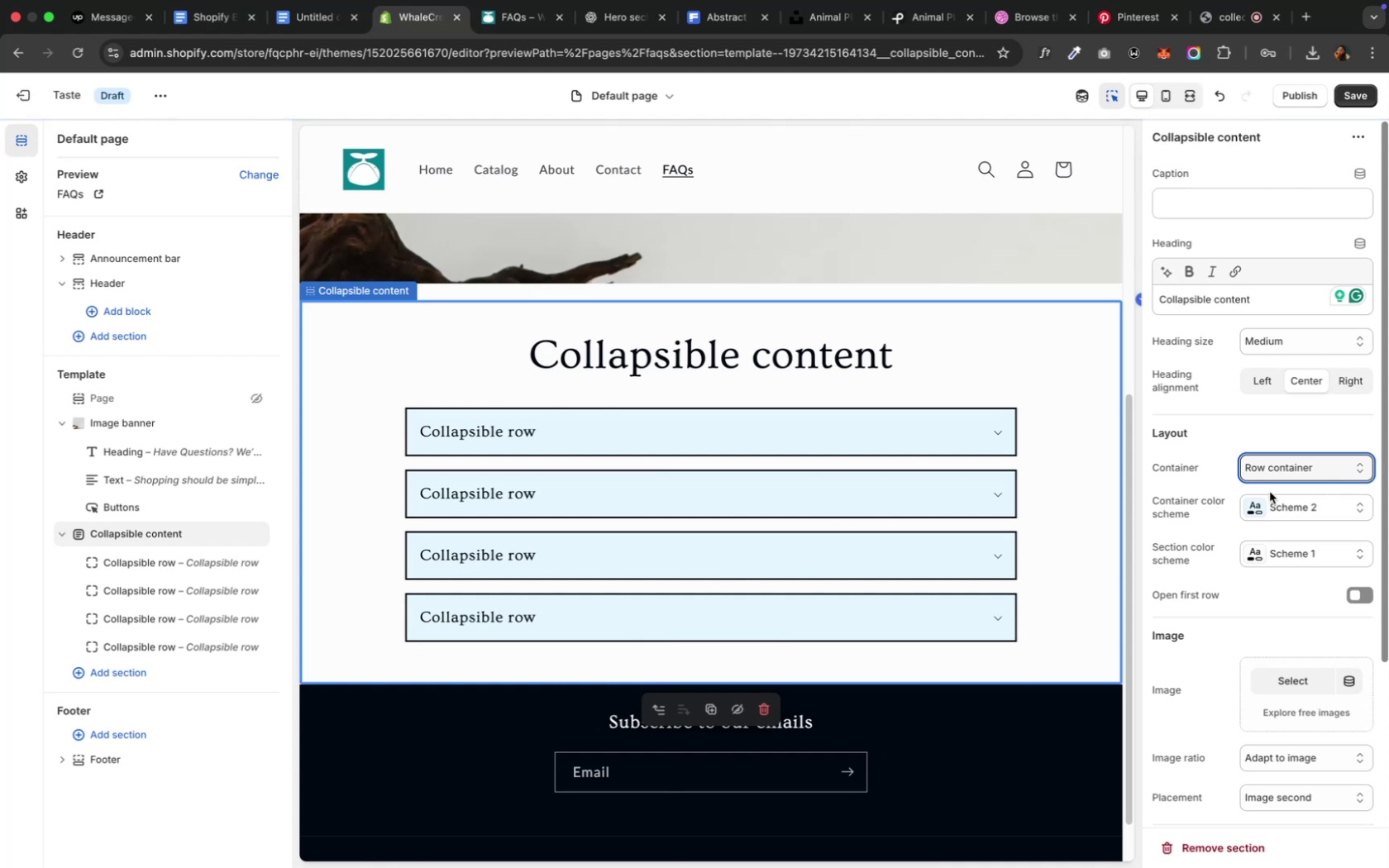 
left_click([1276, 475])
 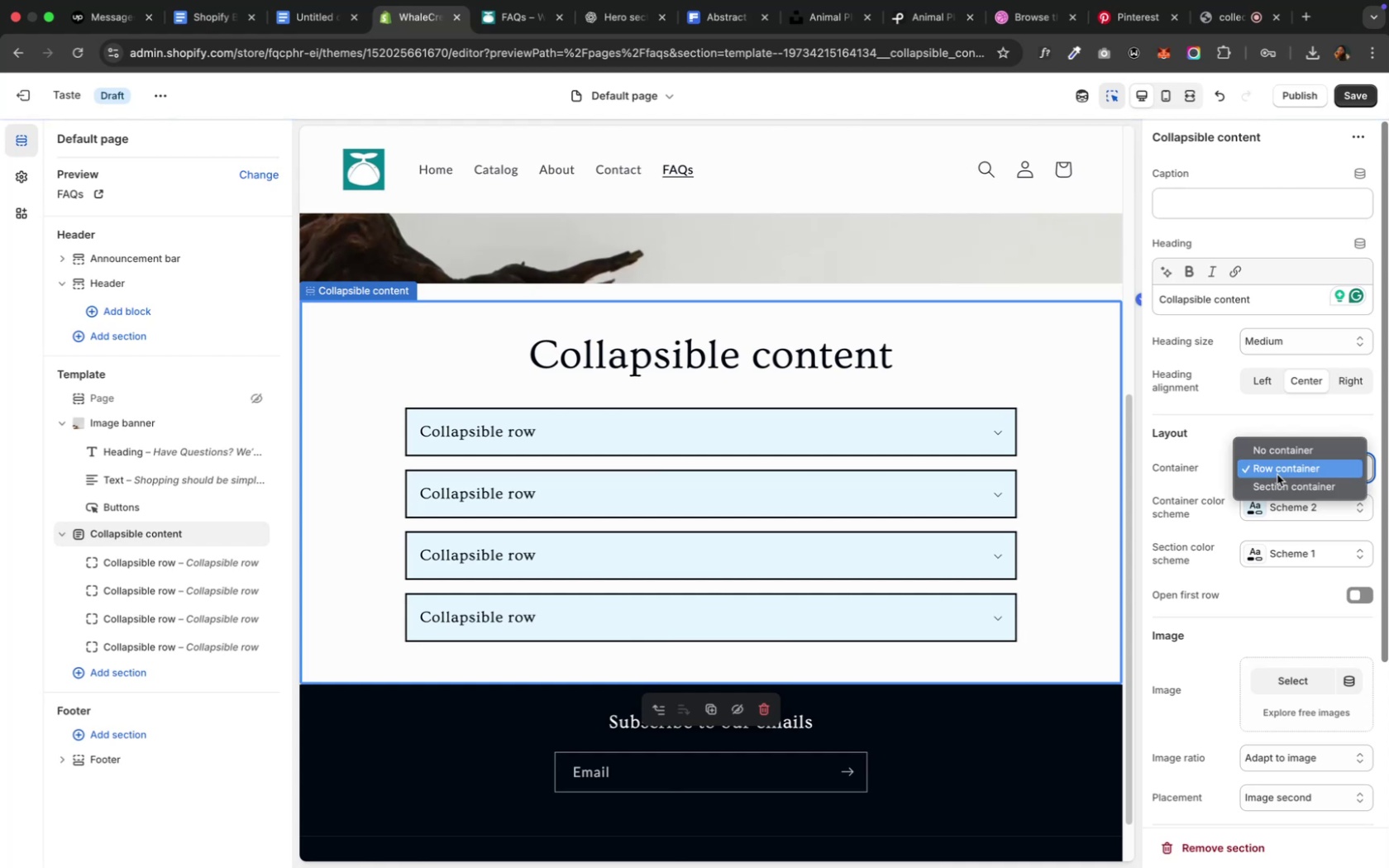 
left_click([1277, 486])
 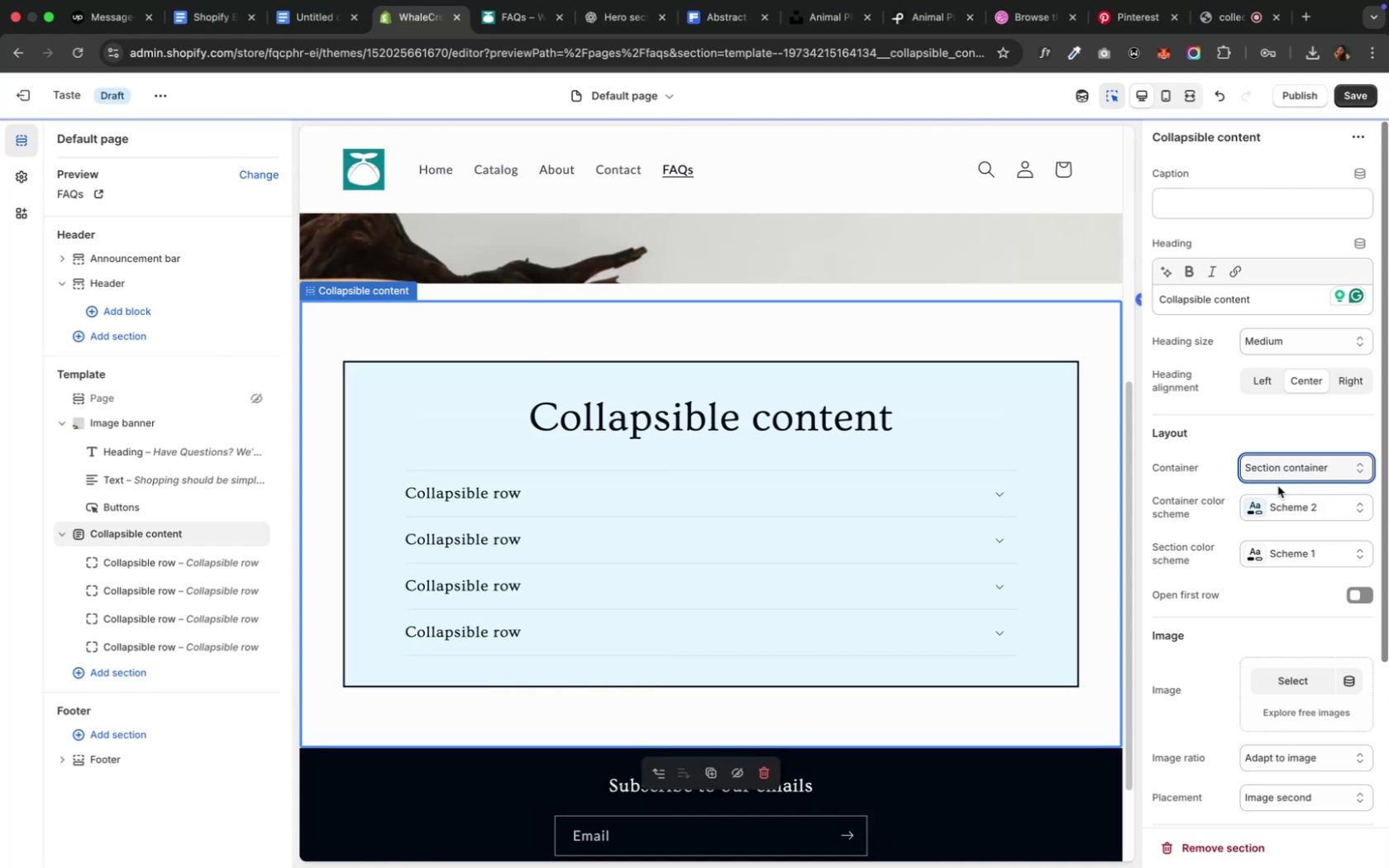 
left_click([1277, 460])
 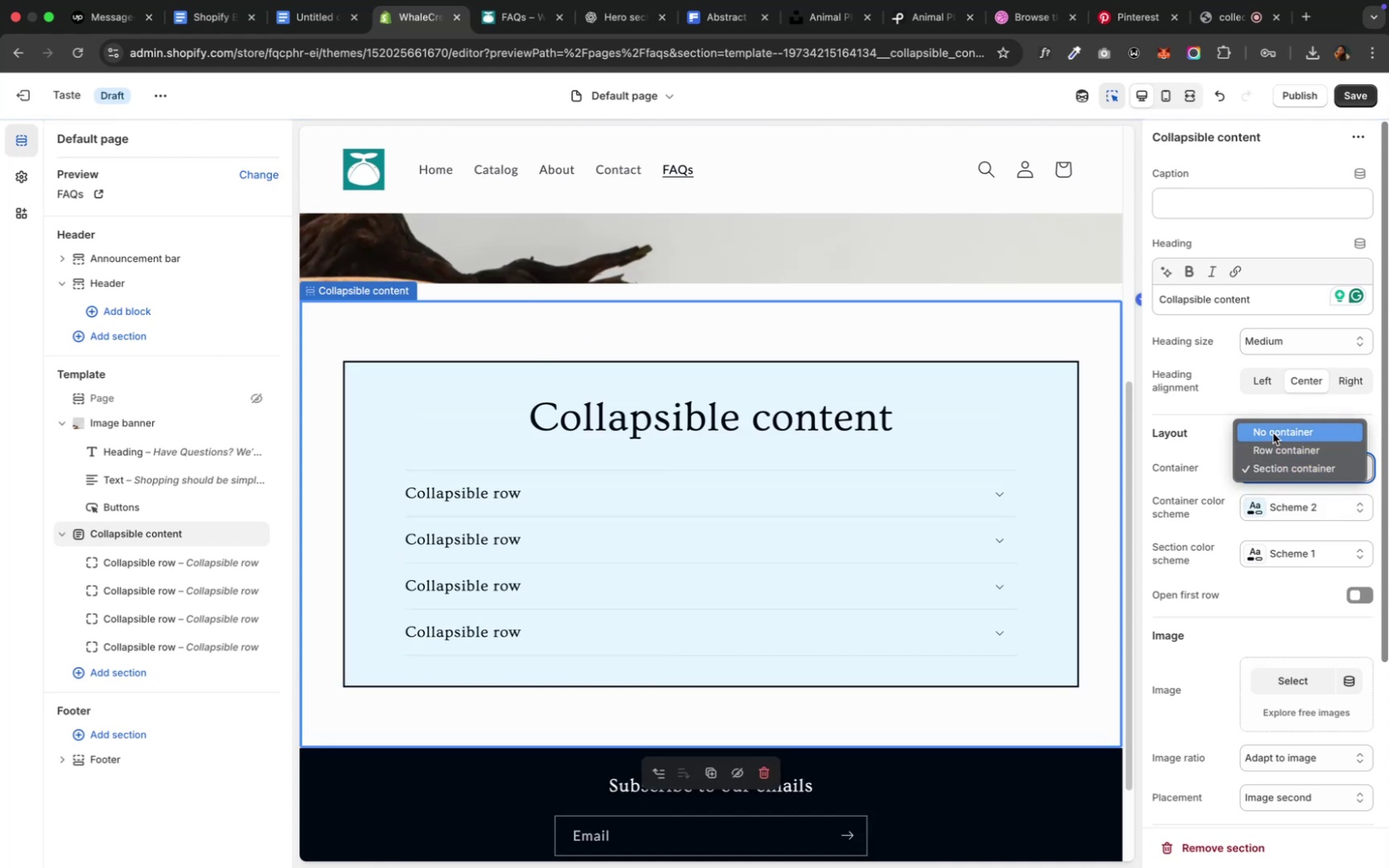 
left_click([1272, 432])
 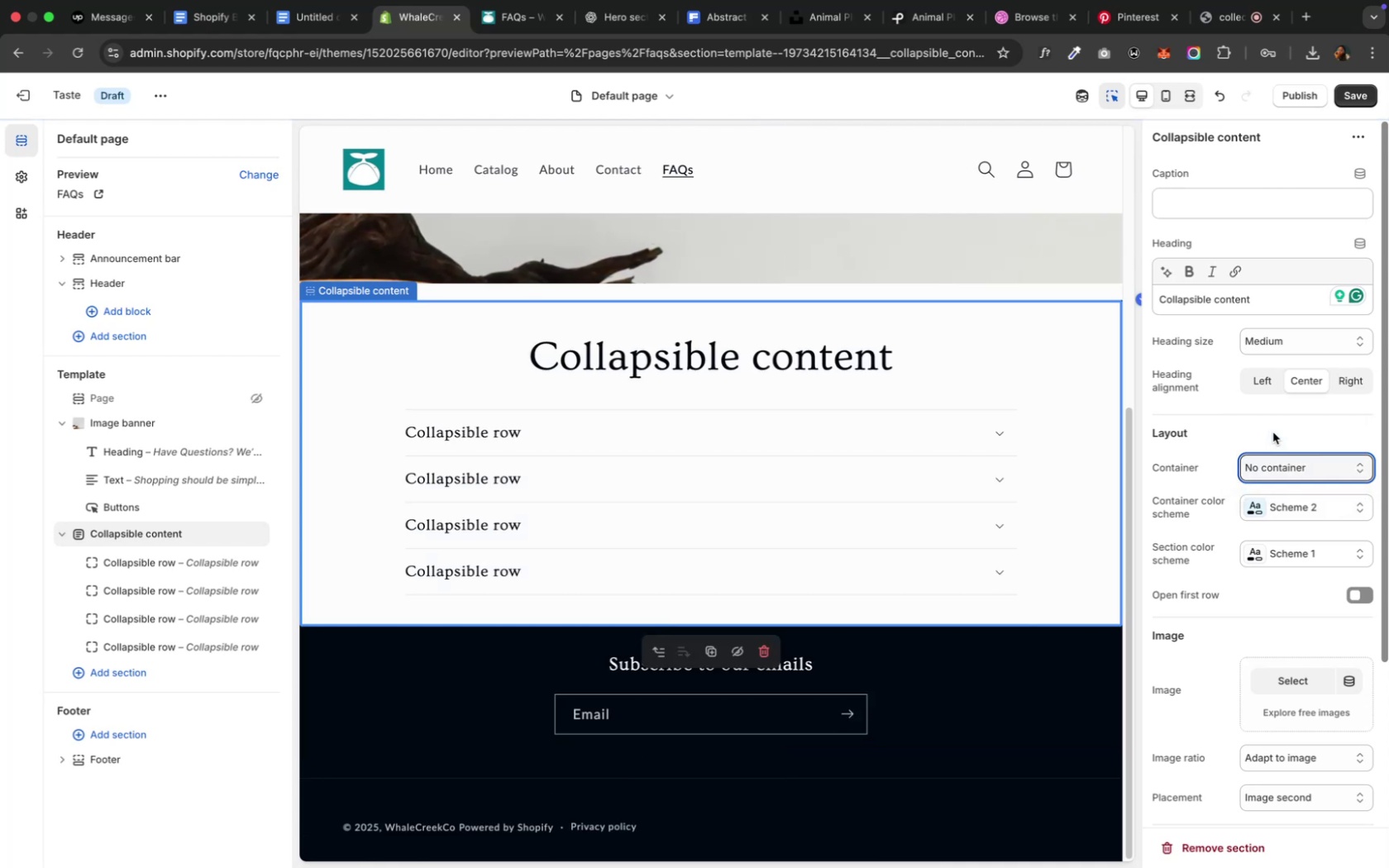 
wait(8.33)
 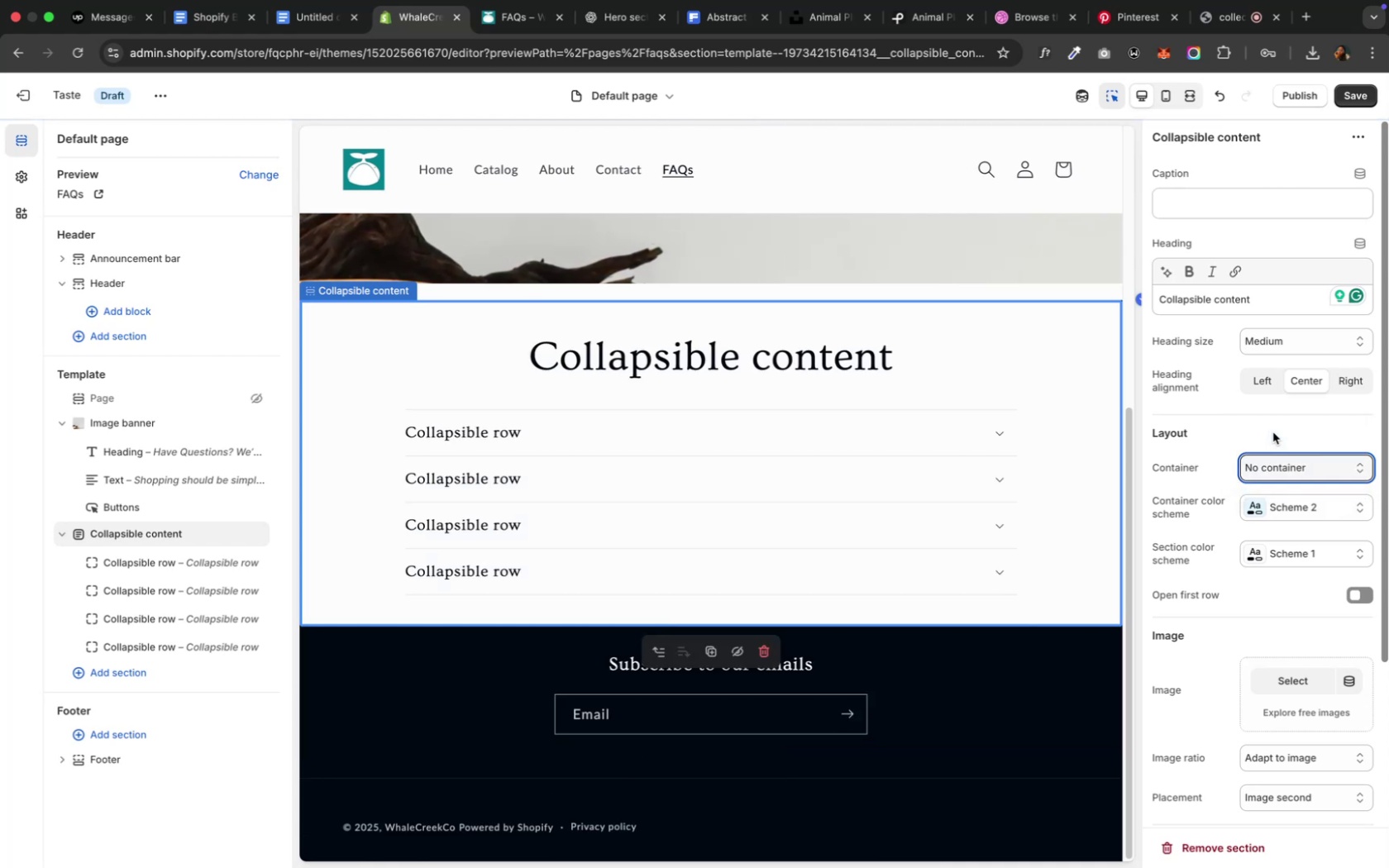 
left_click([1359, 599])
 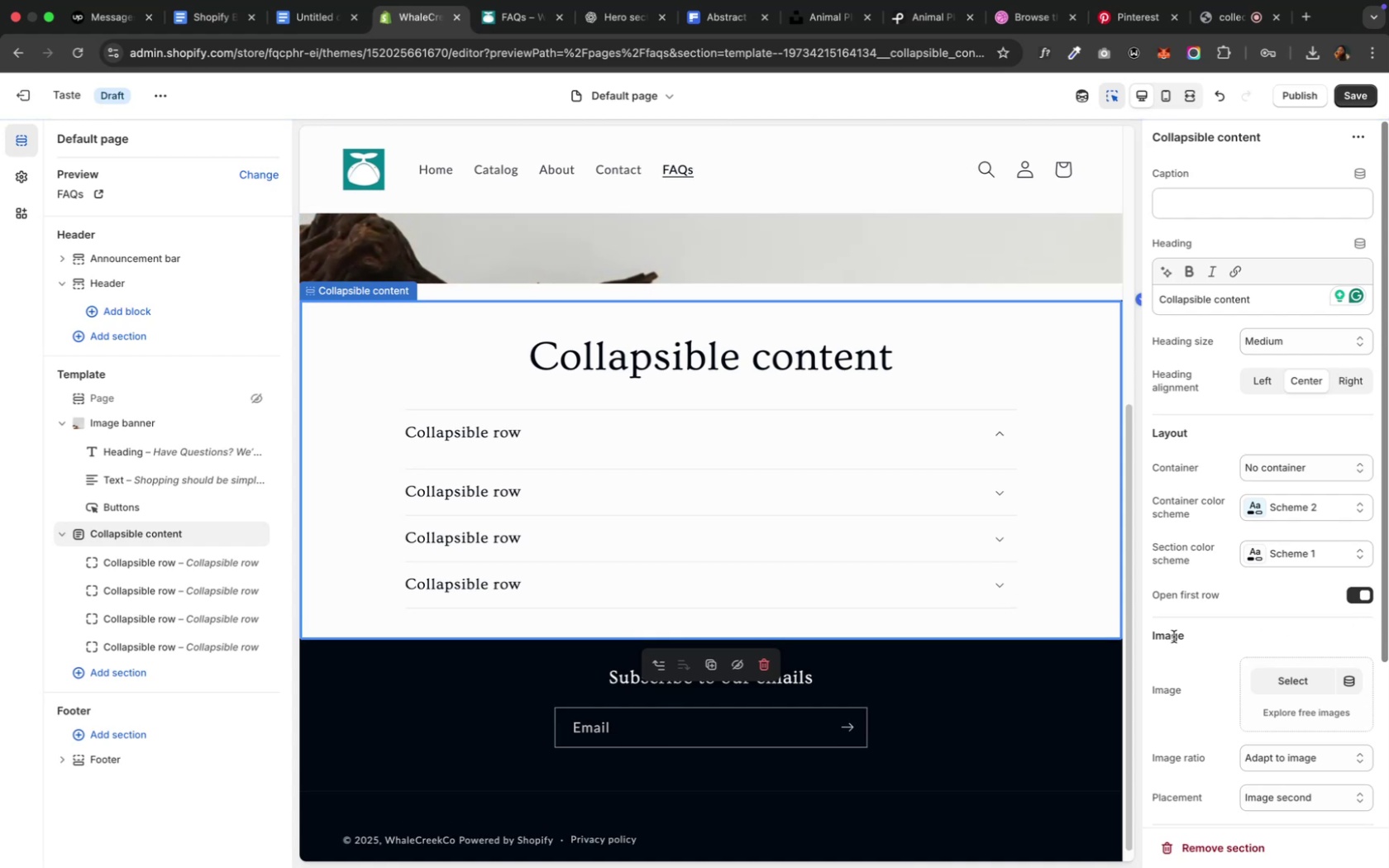 
wait(10.81)
 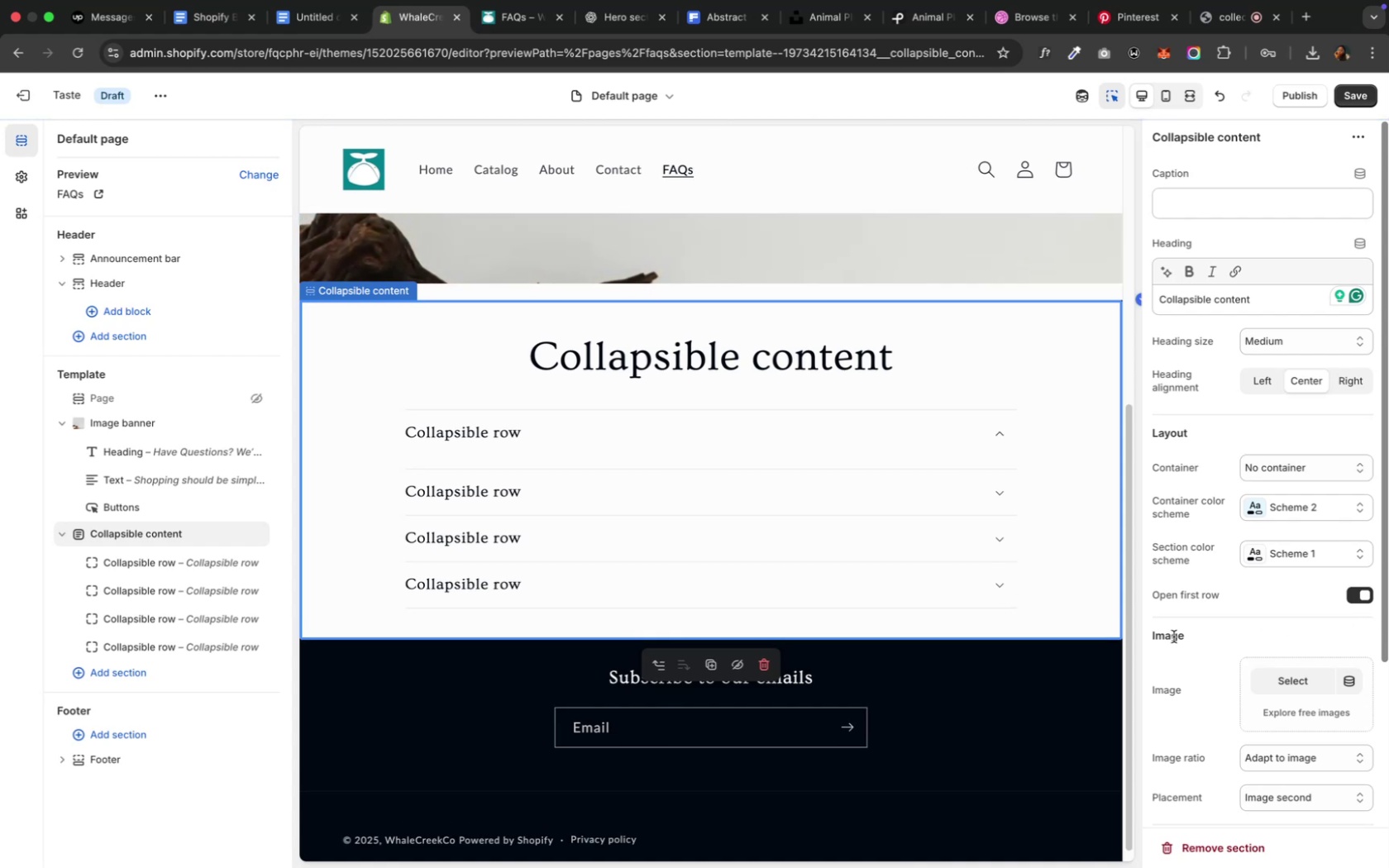 
scroll: coordinate [1199, 761], scroll_direction: down, amount: 10.0
 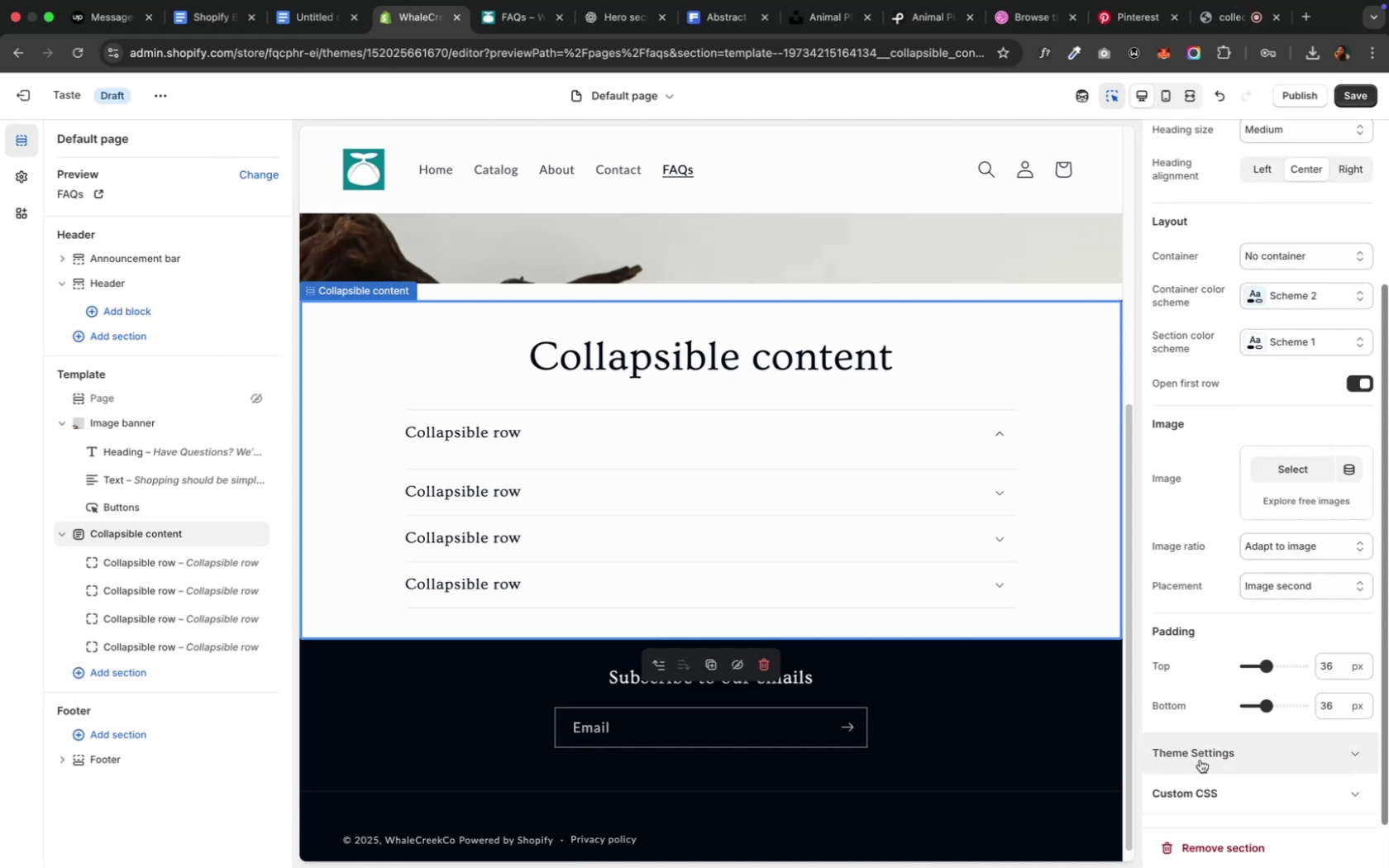 
scroll: coordinate [1203, 492], scroll_direction: up, amount: 21.0
 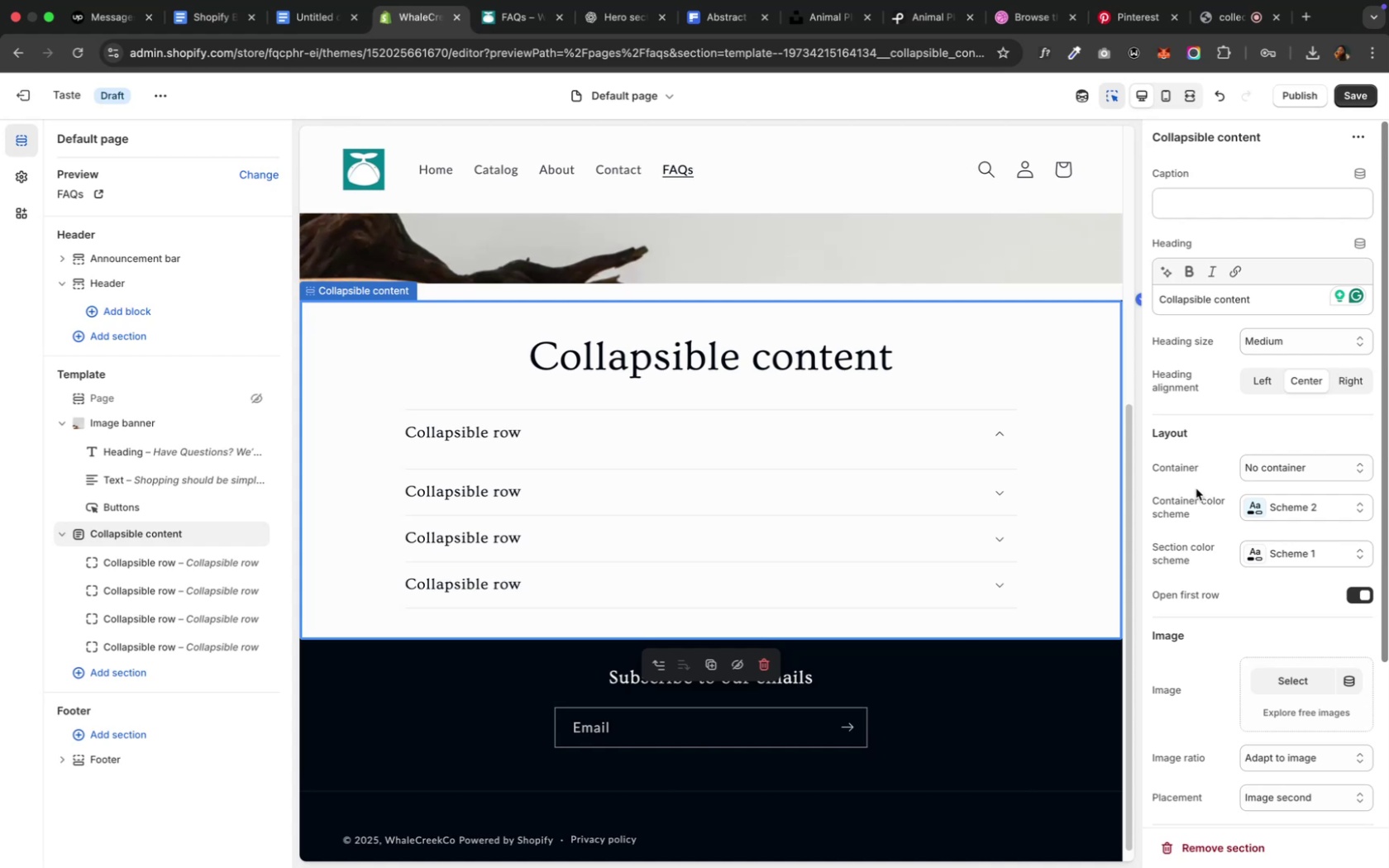 
wait(9.25)
 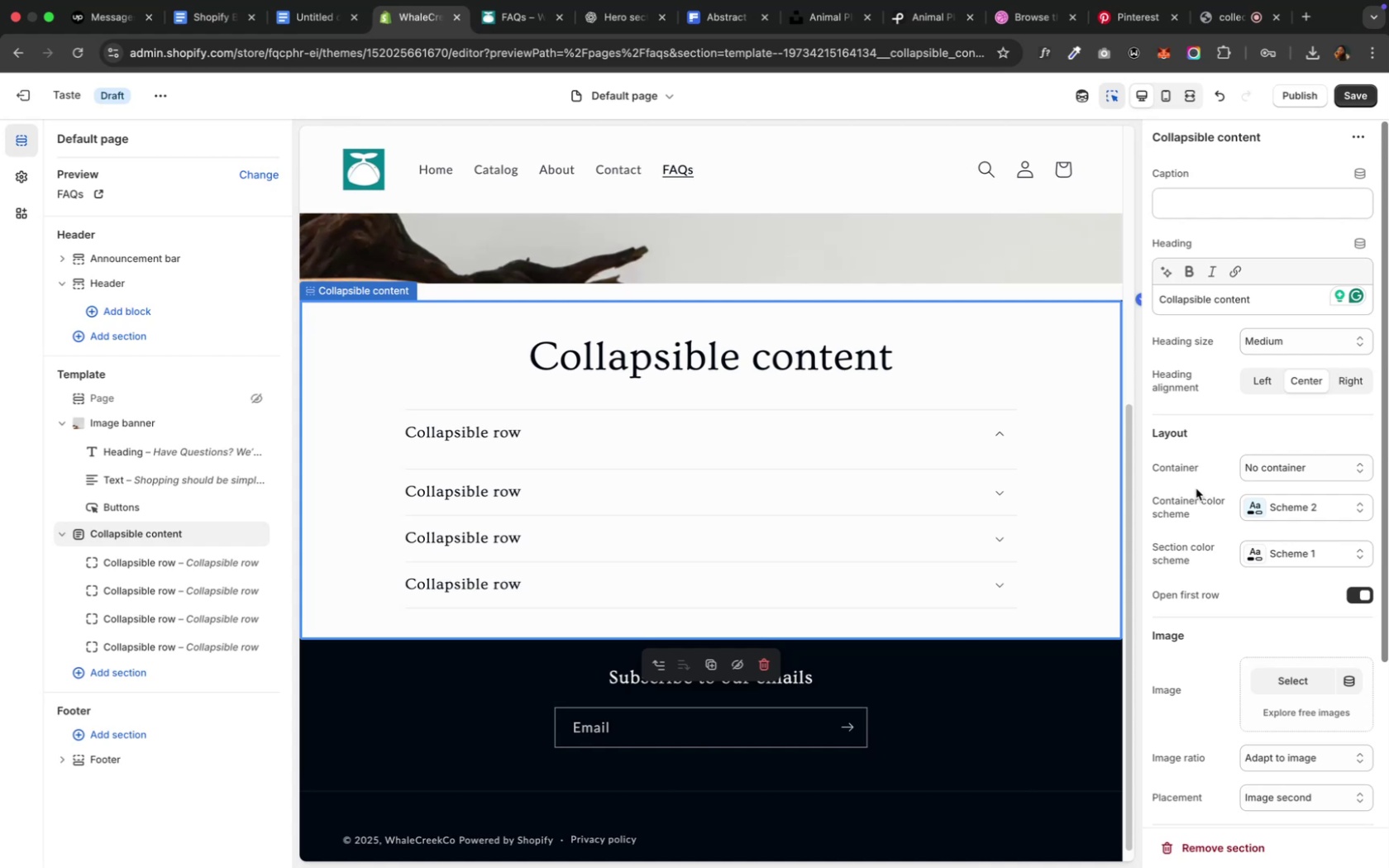 
left_click([440, 446])
 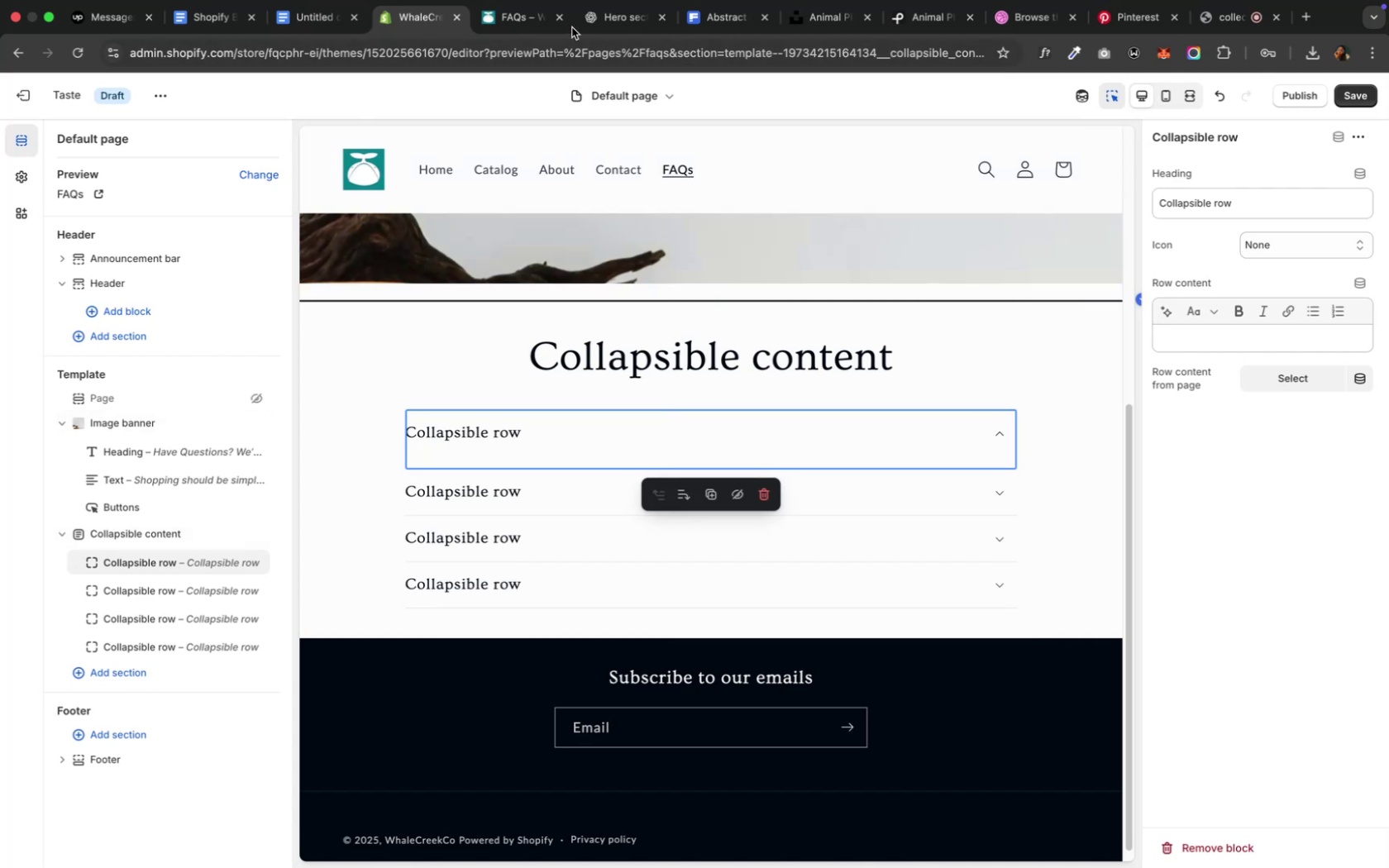 
left_click([592, 21])
 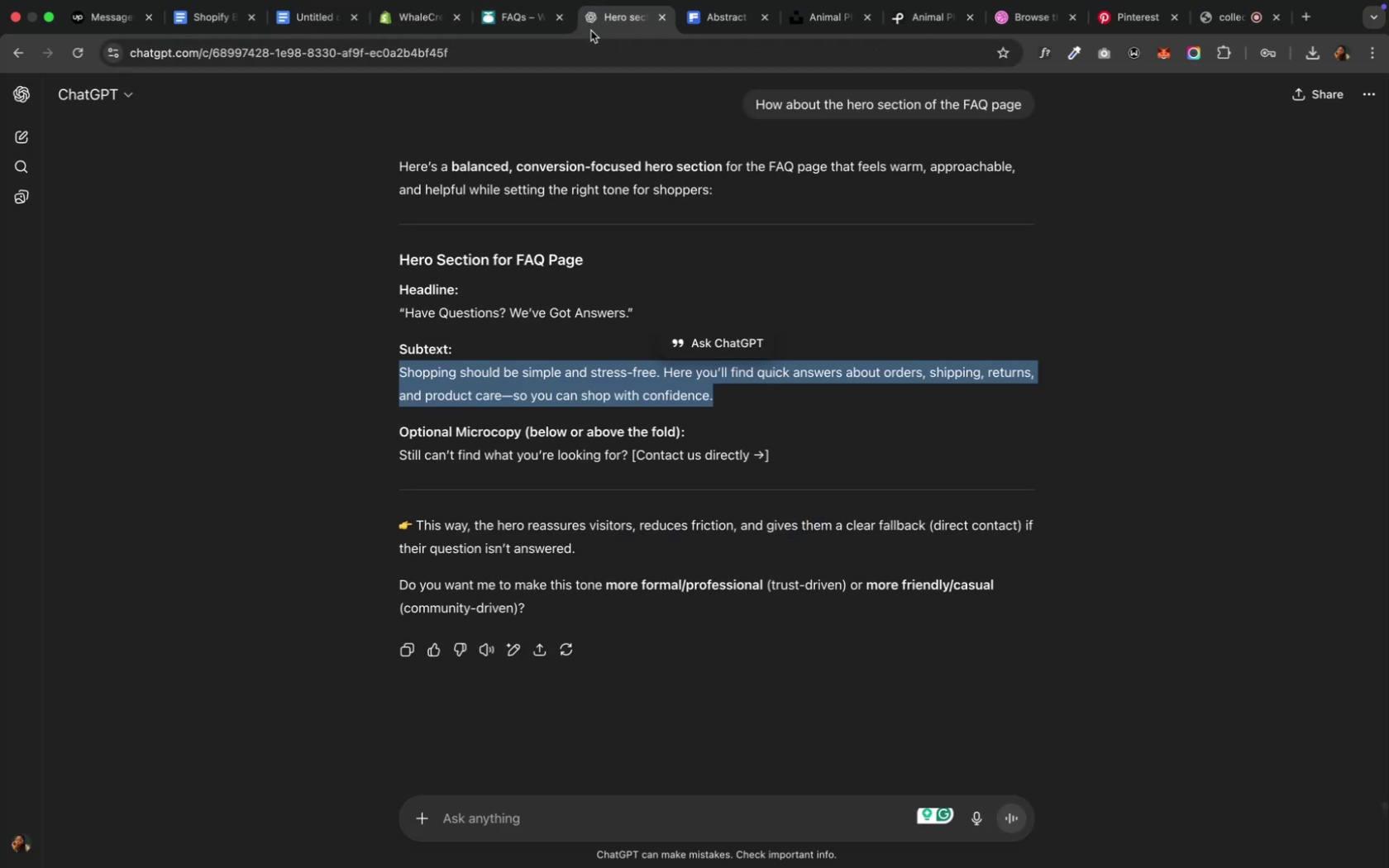 
left_click([475, 314])
 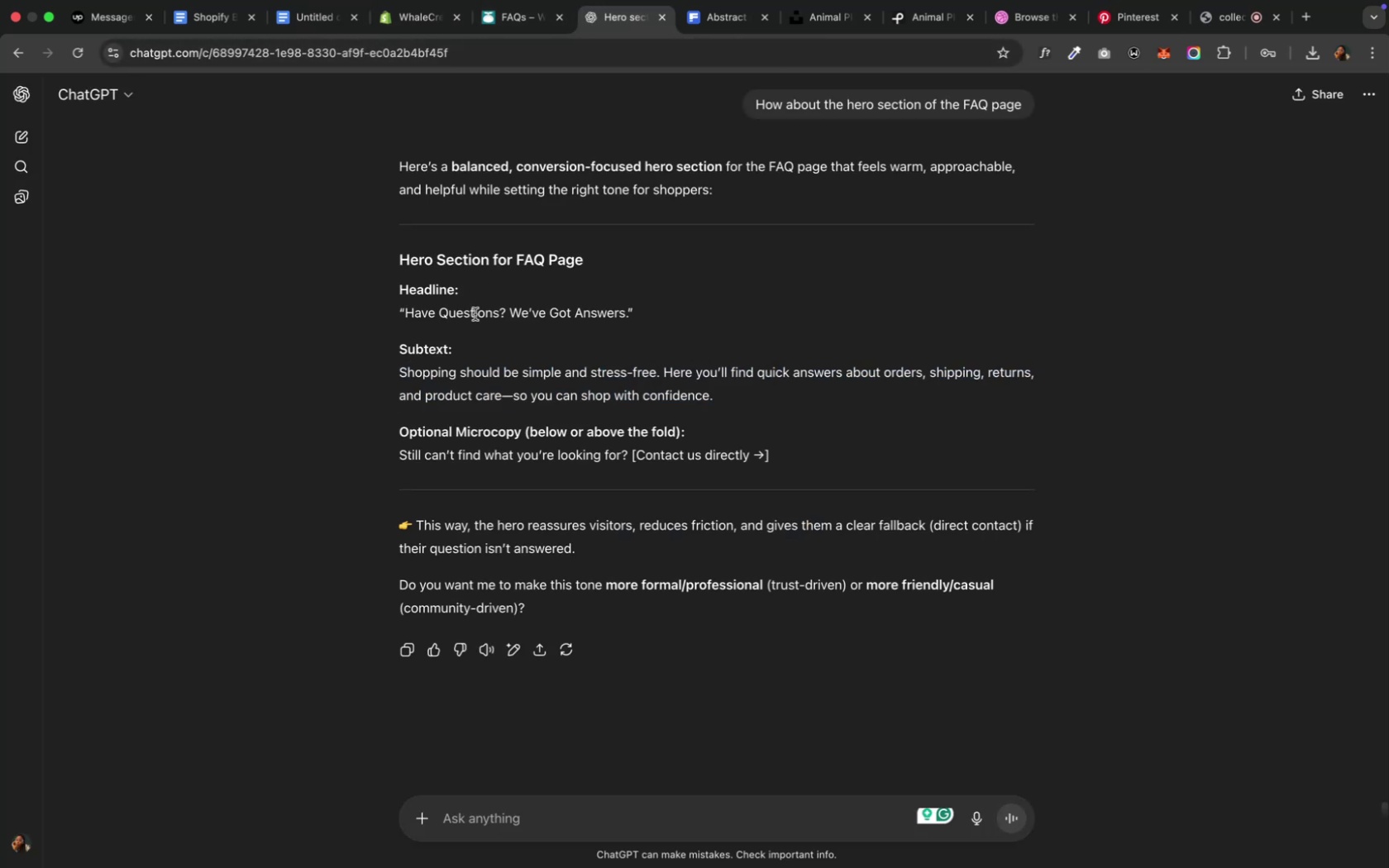 
scroll: coordinate [480, 329], scroll_direction: up, amount: 39.0
 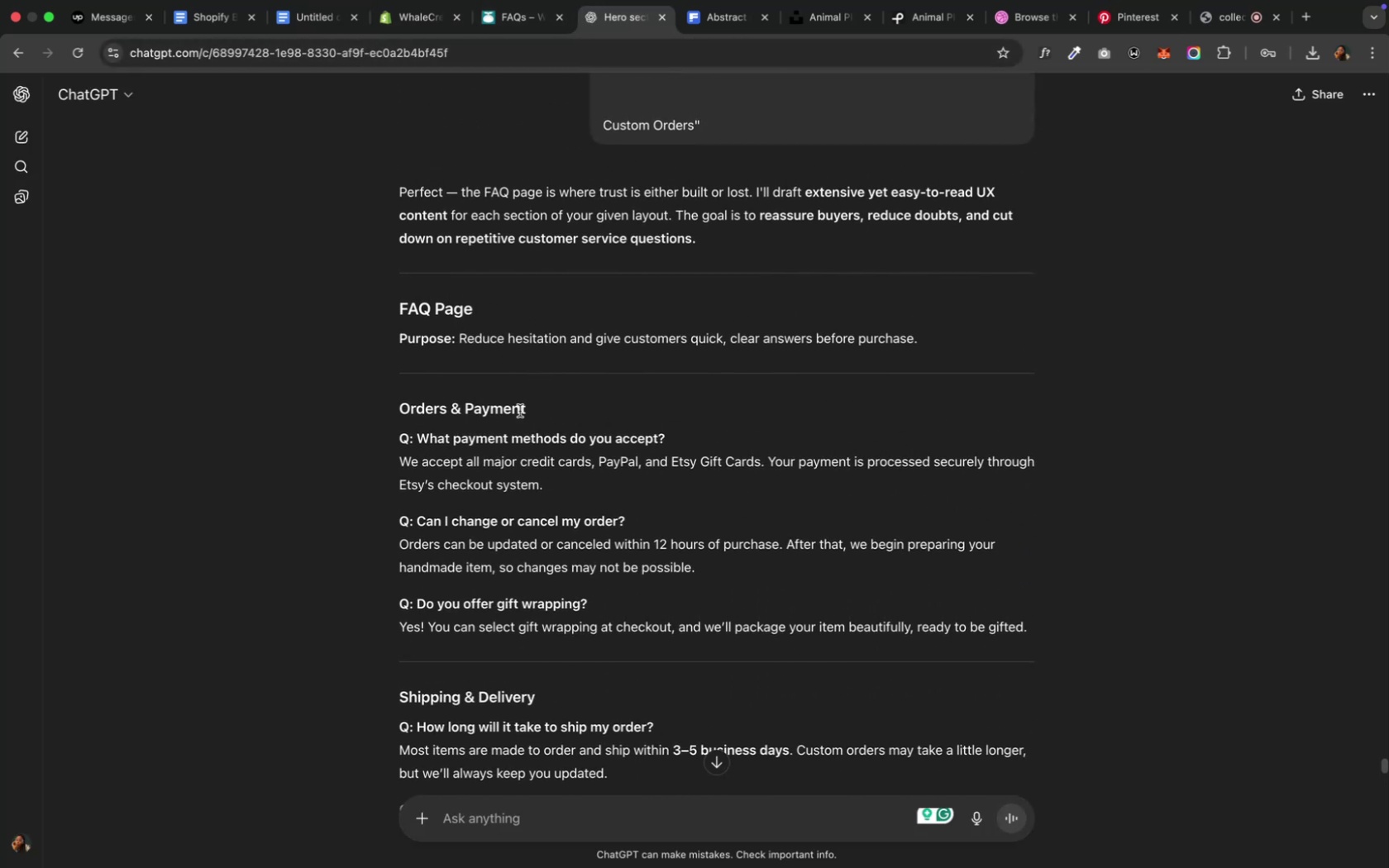 
left_click_drag(start_coordinate=[681, 436], to_coordinate=[417, 436])
 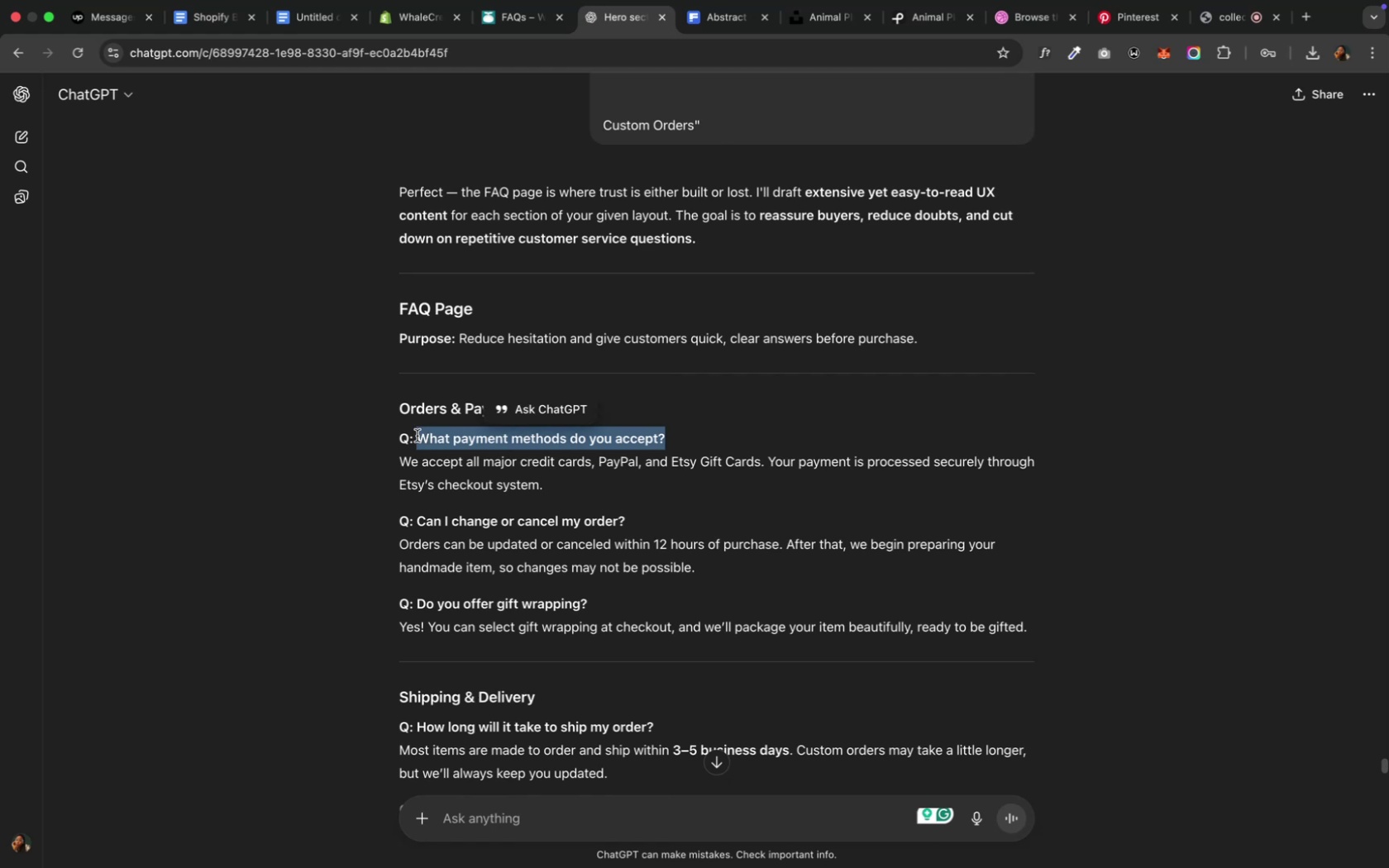 
key(Meta+CommandLeft)
 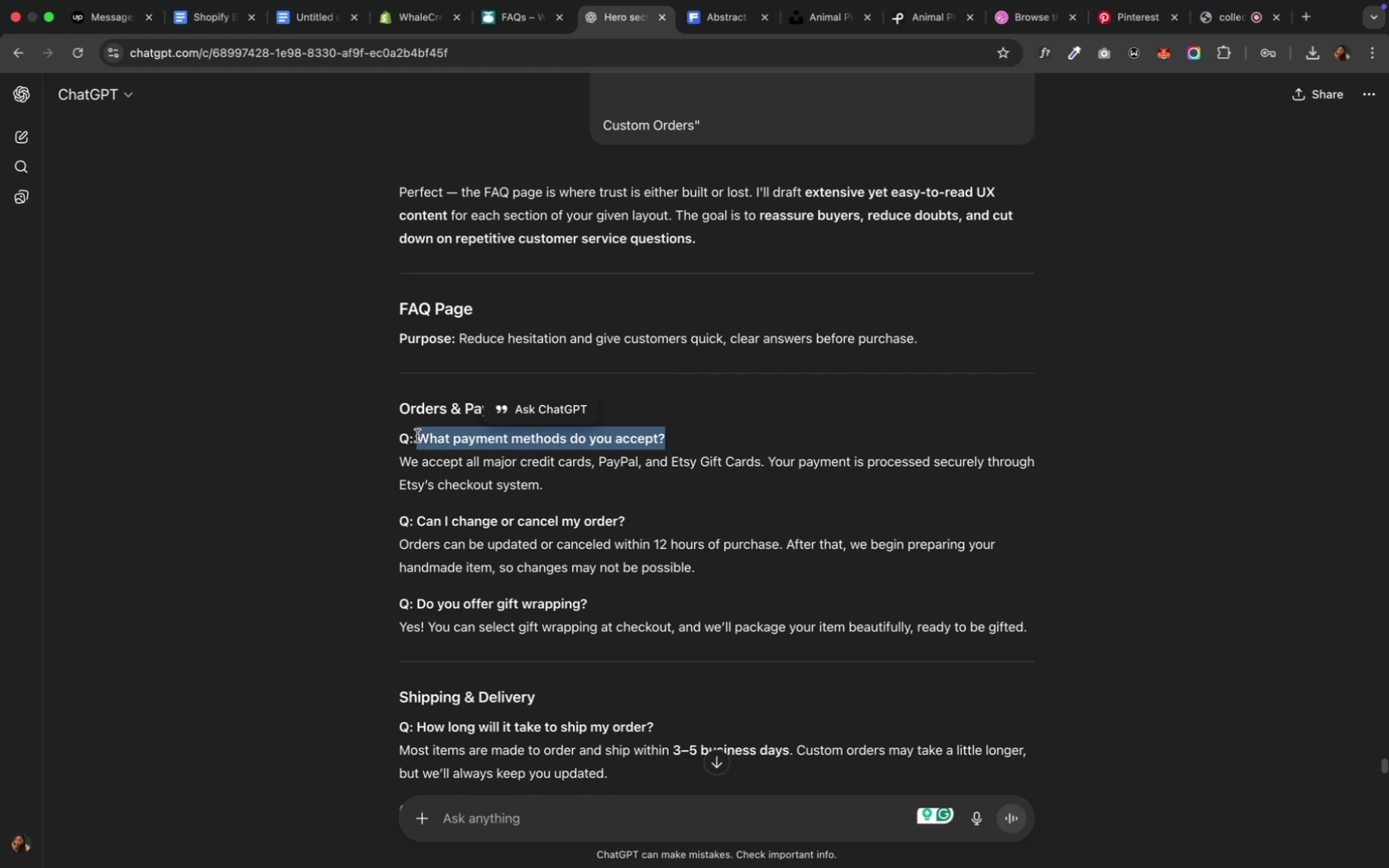 
key(Meta+C)
 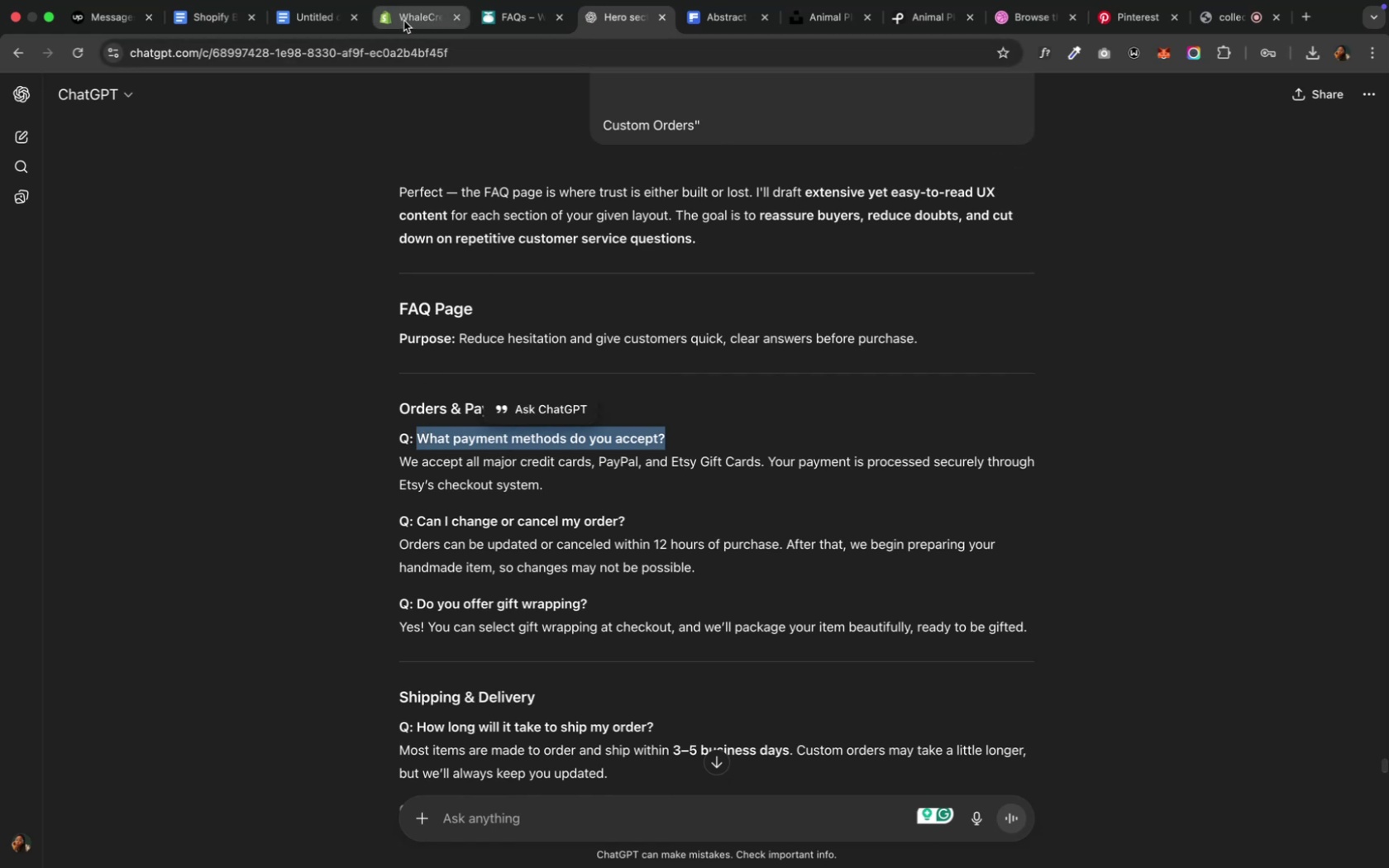 
left_click([403, 21])
 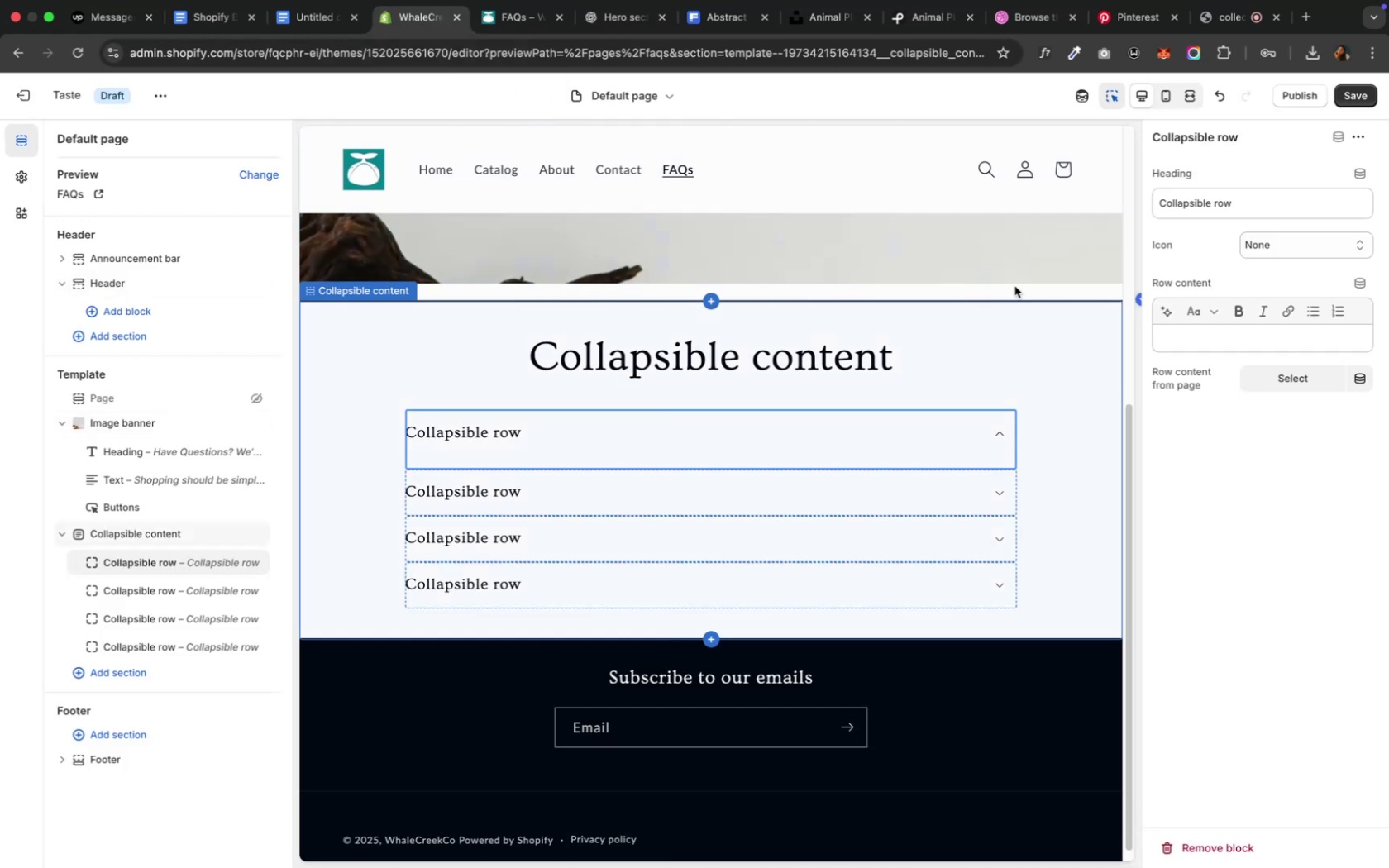 
left_click([1190, 207])
 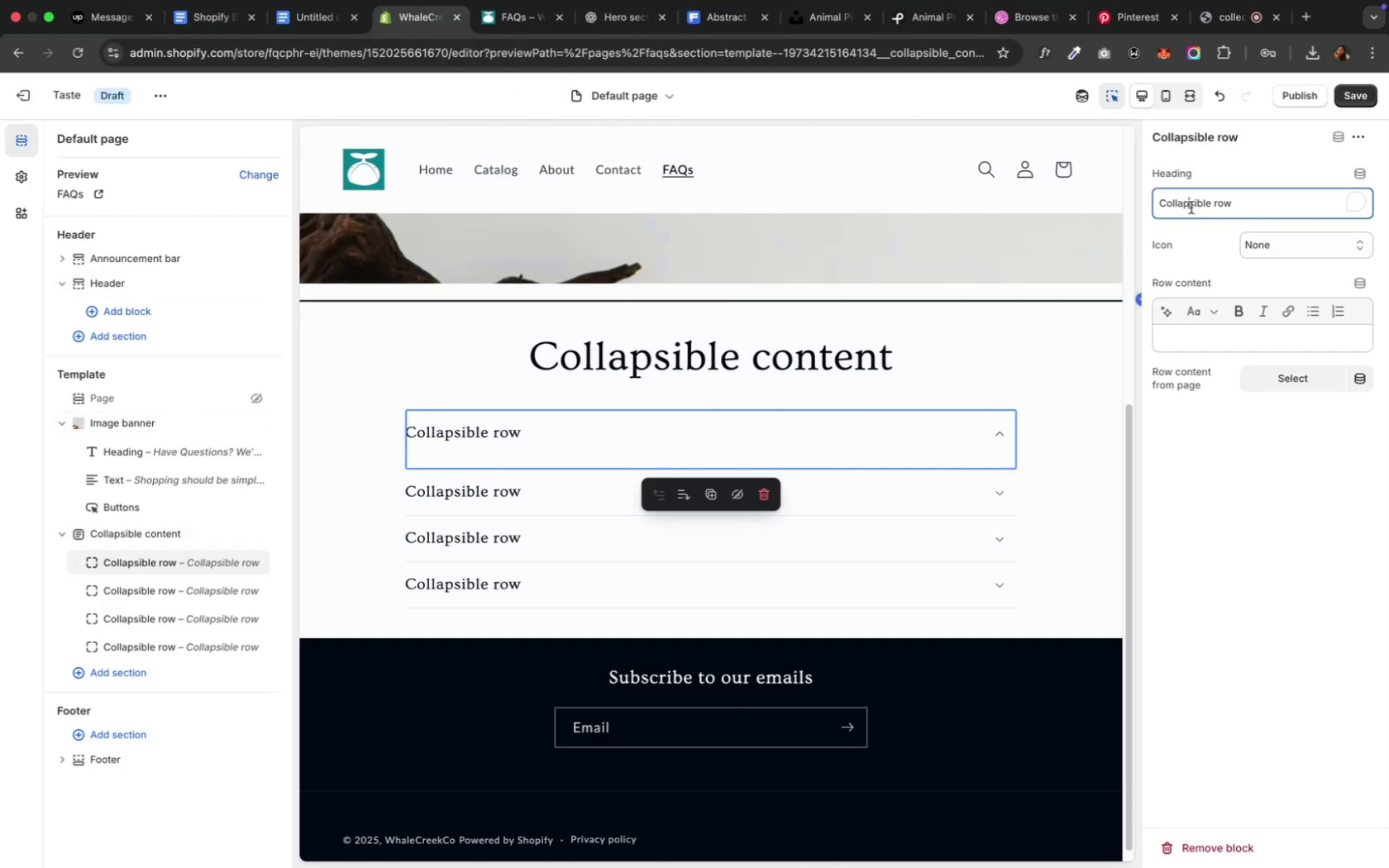 
key(Meta+A)
 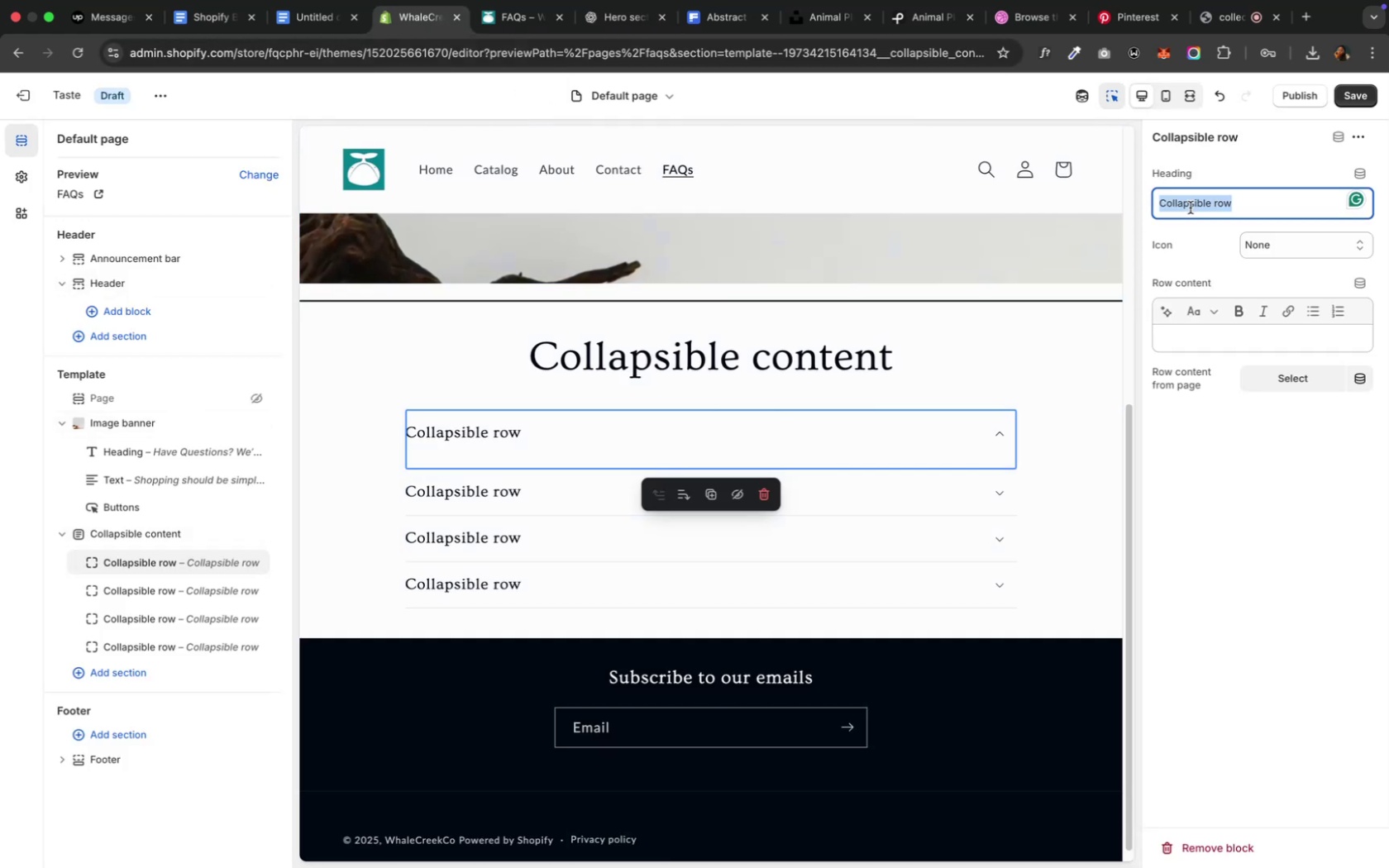 
key(Meta+V)
 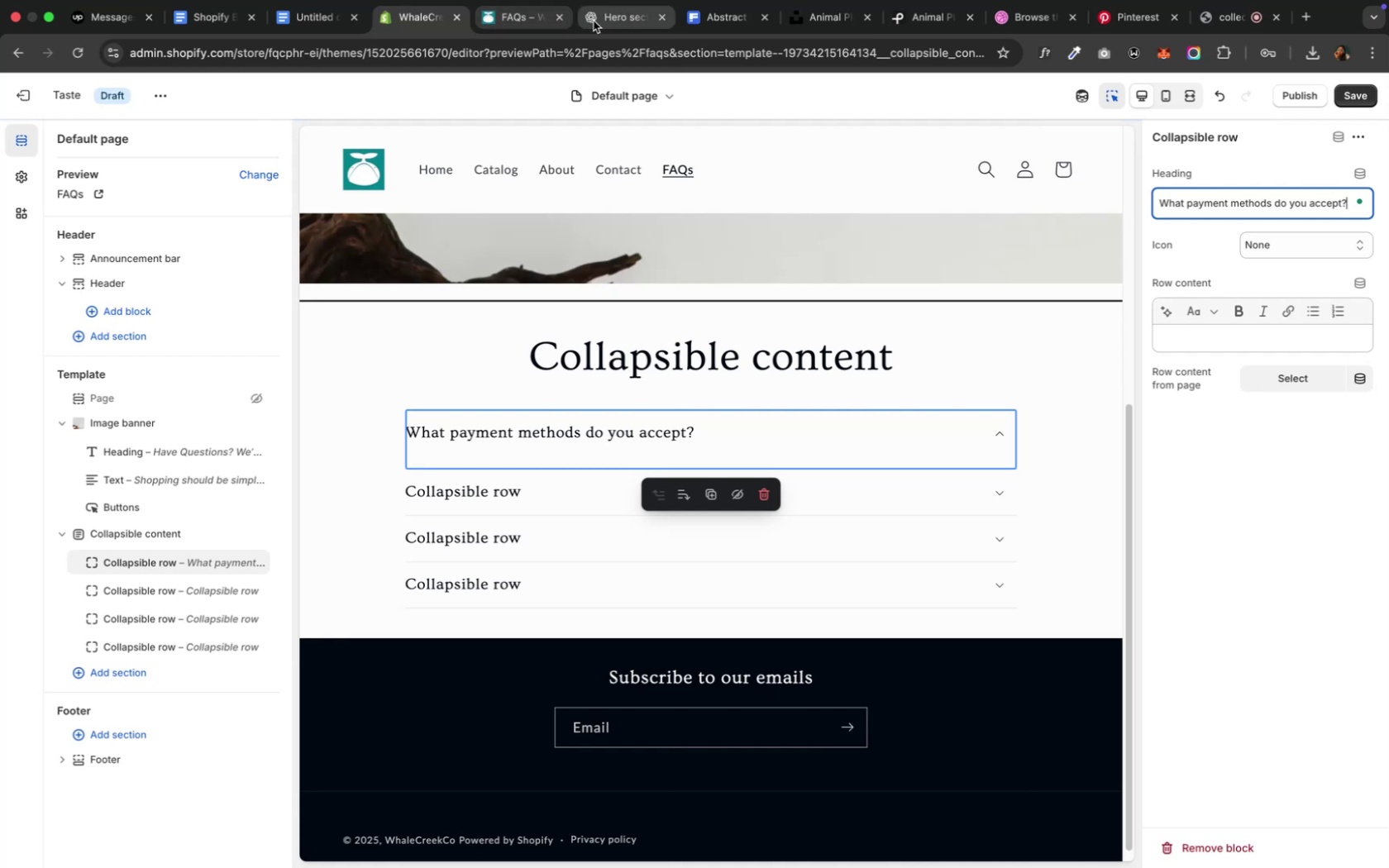 
left_click([622, 22])
 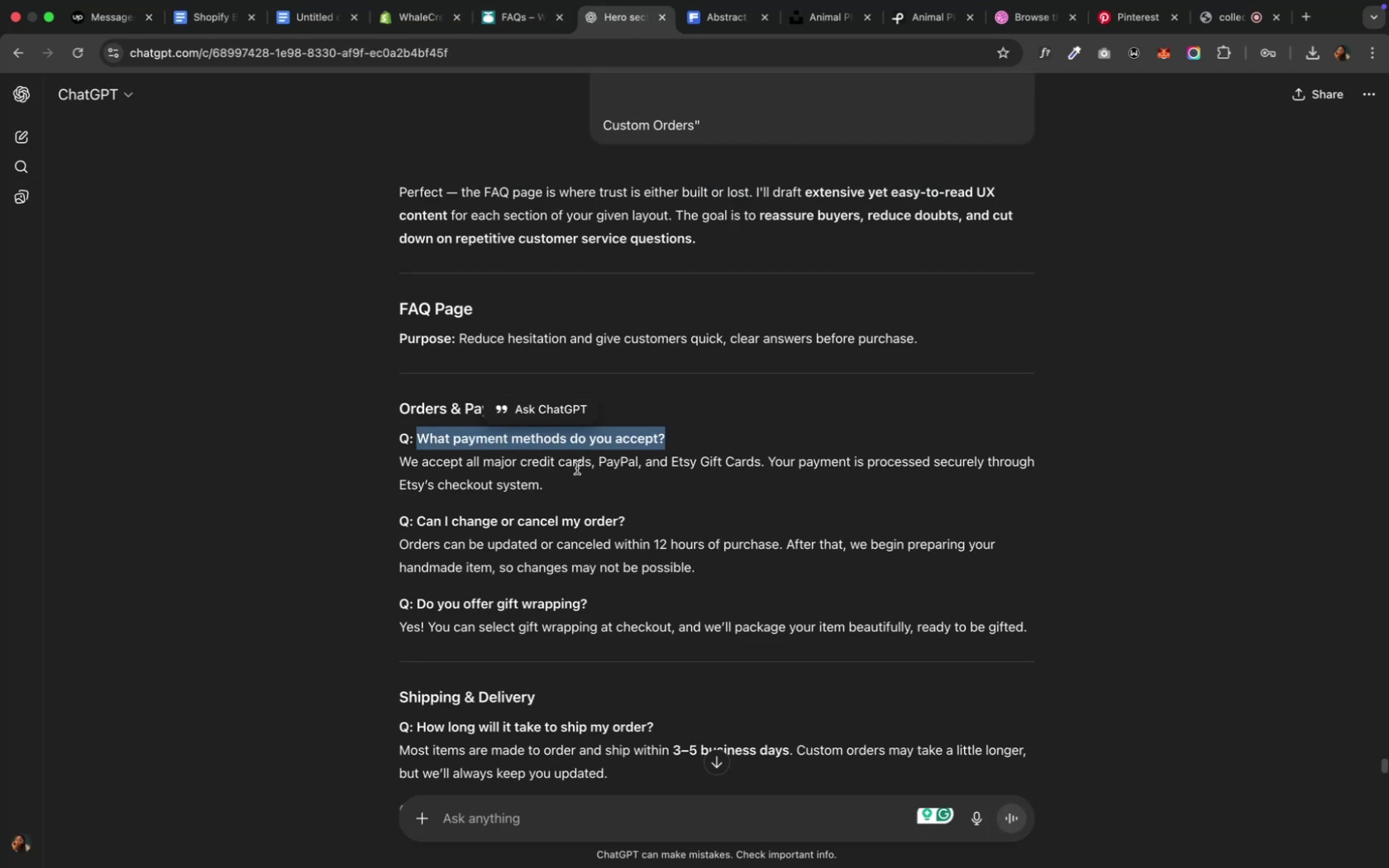 
left_click_drag(start_coordinate=[551, 491], to_coordinate=[403, 466])
 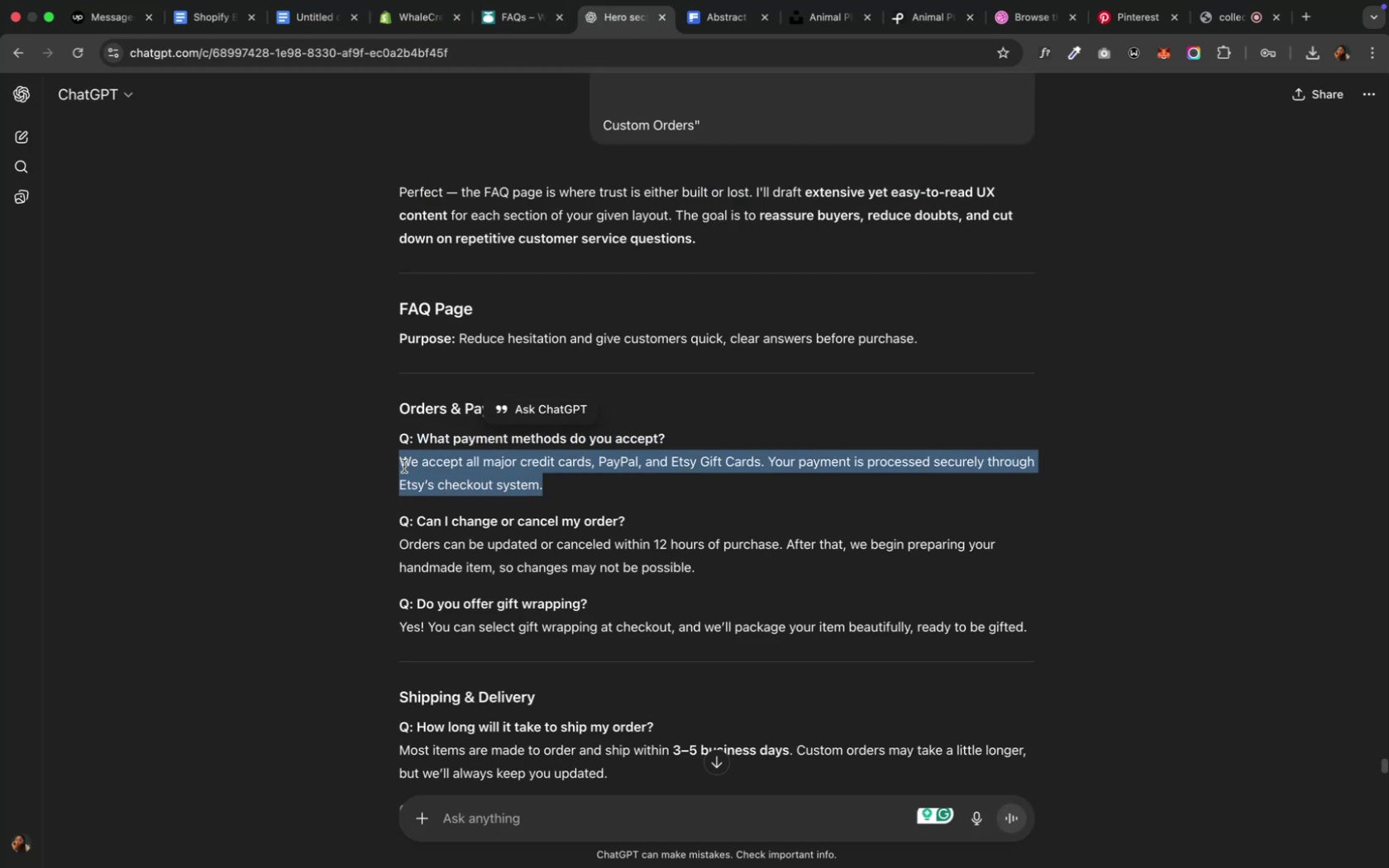 
key(Meta+C)
 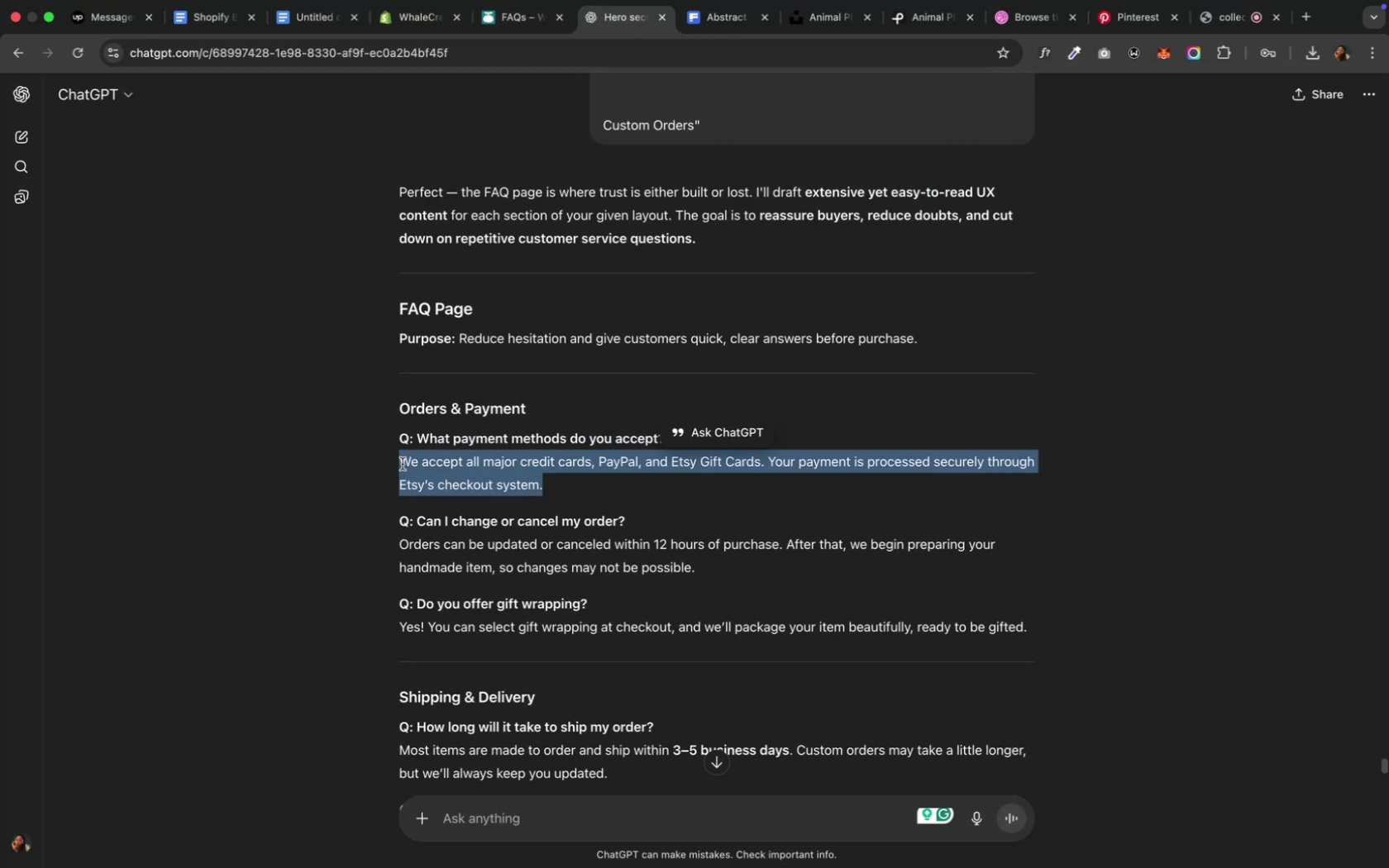 
key(Meta+C)
 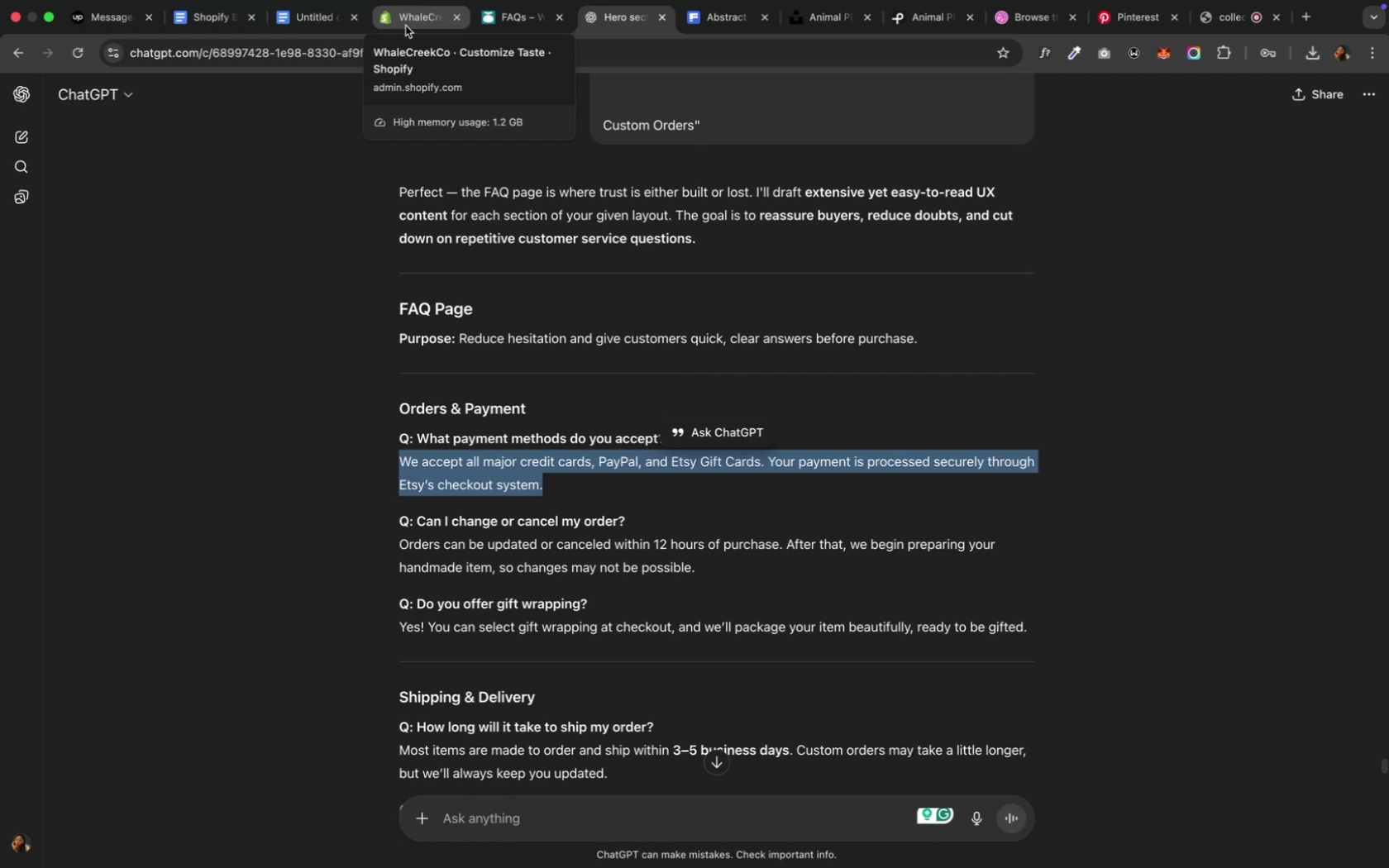 
wait(6.29)
 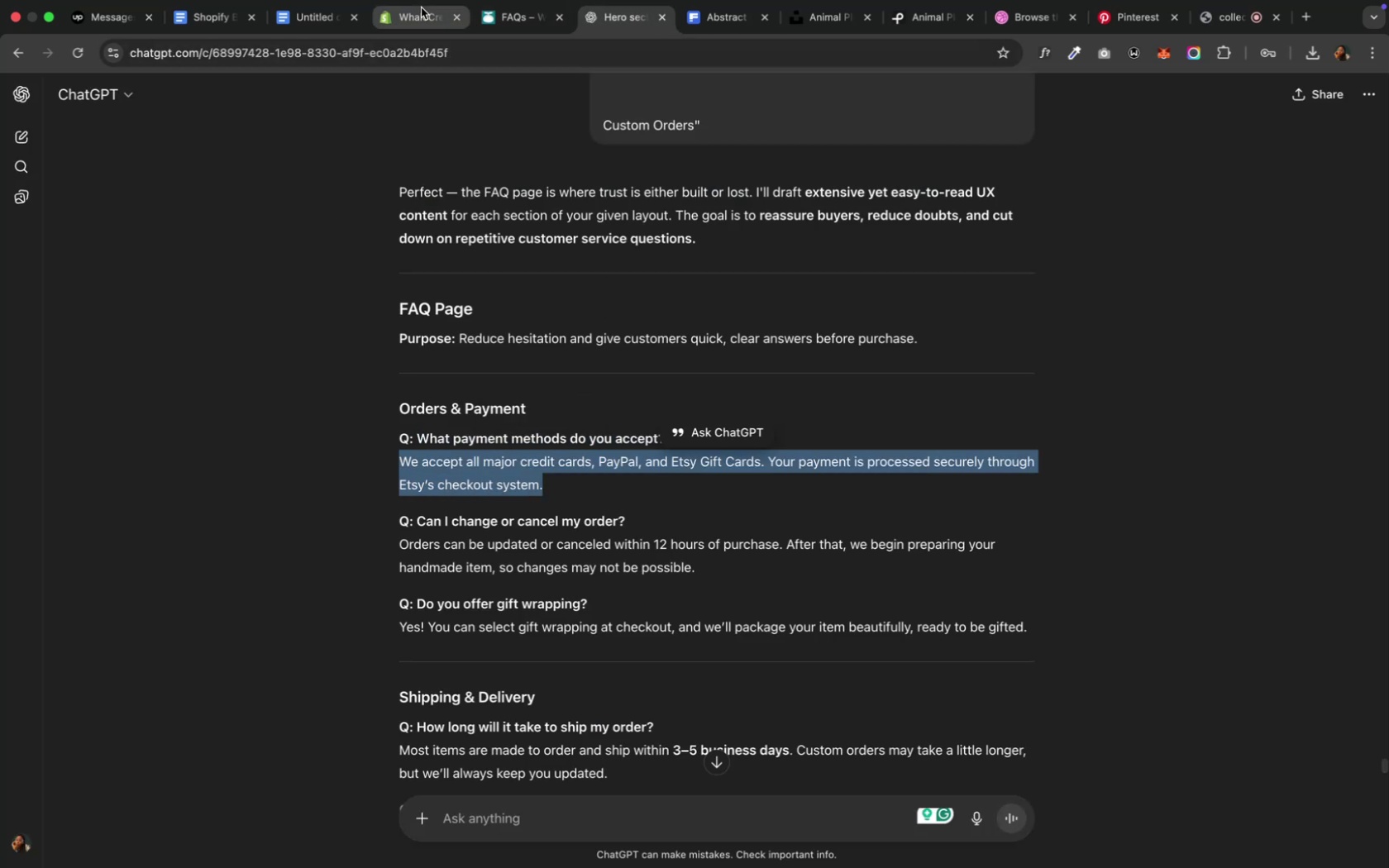 
left_click([403, 26])
 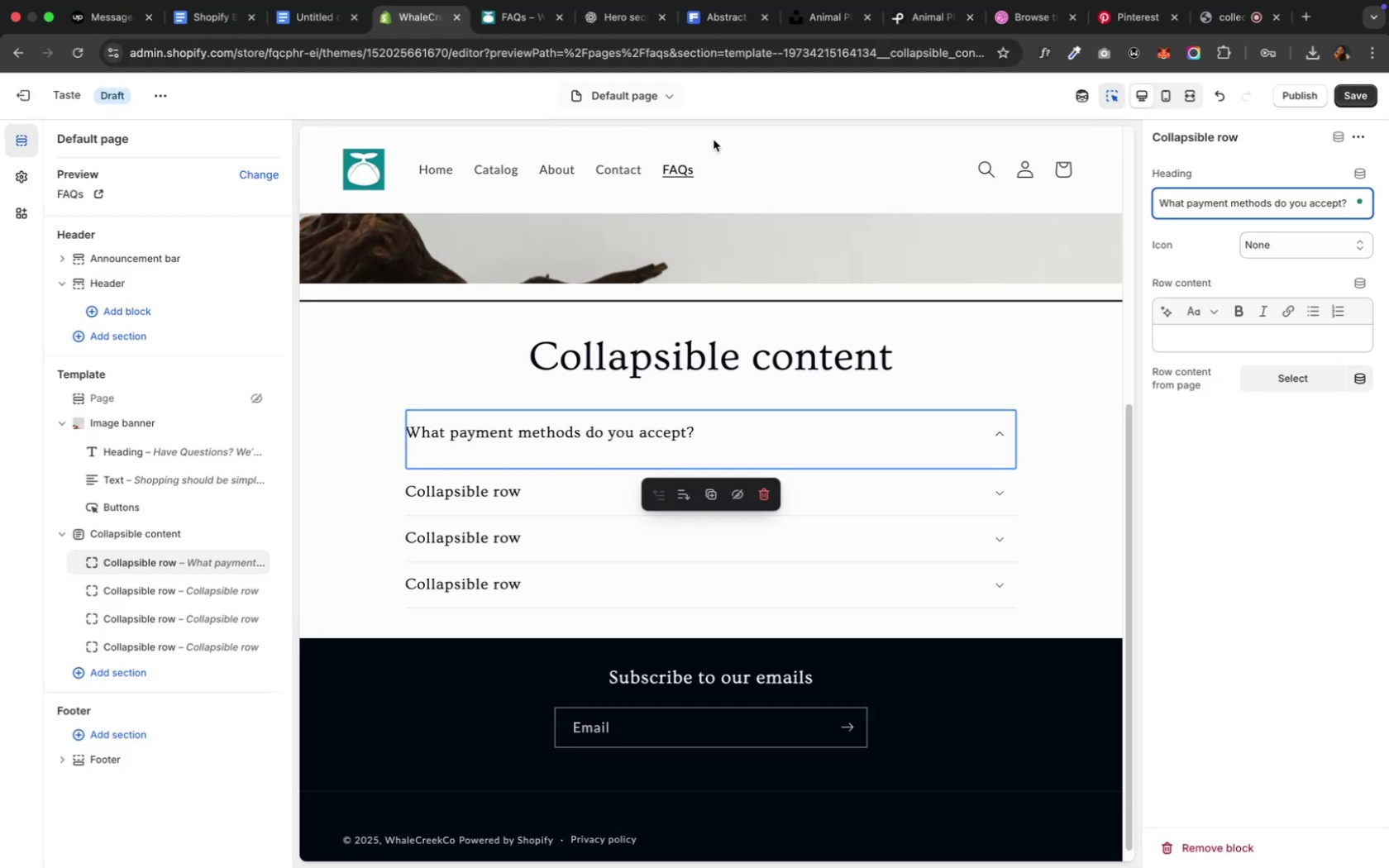 
left_click([1220, 345])
 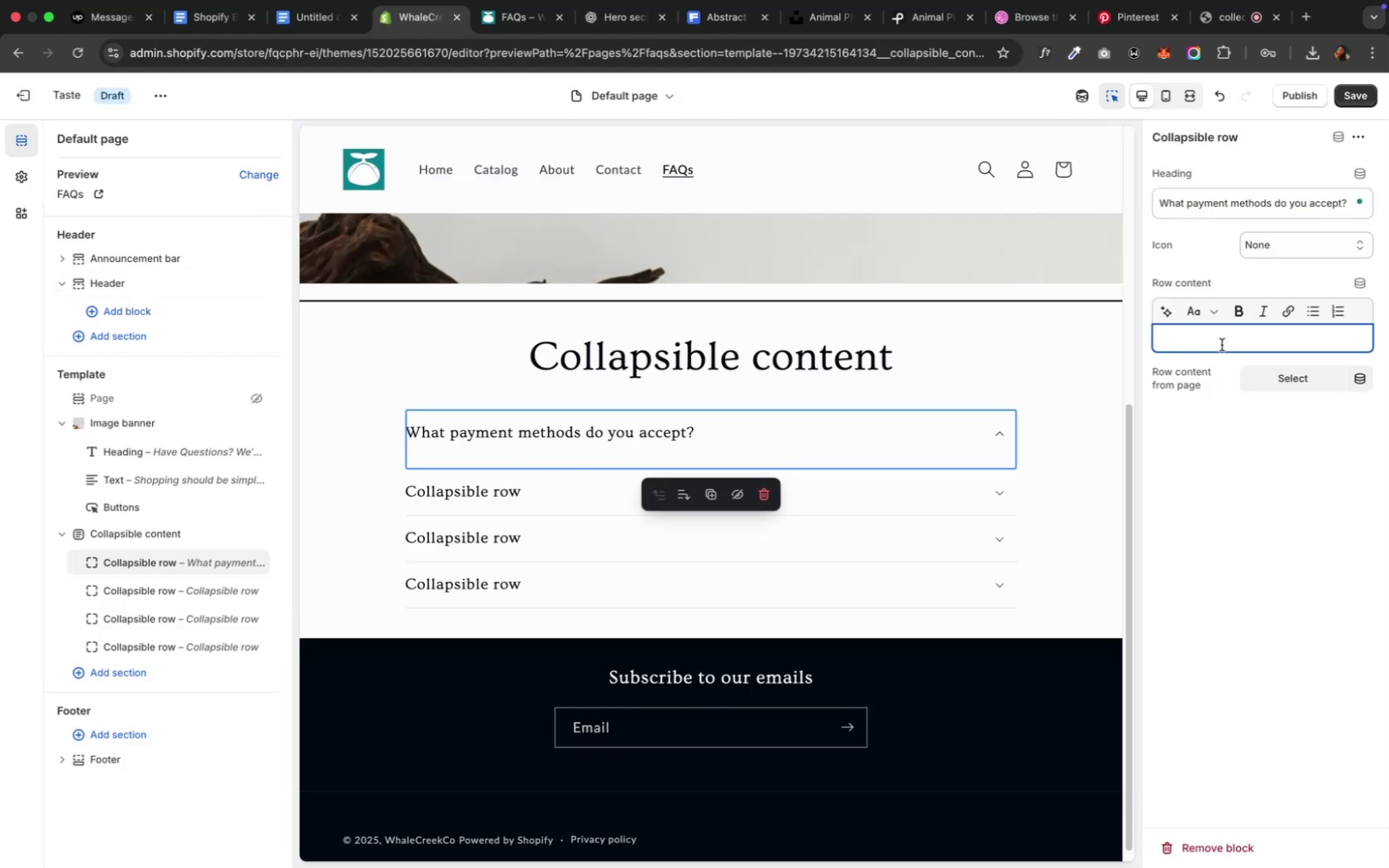 
key(Meta+V)
 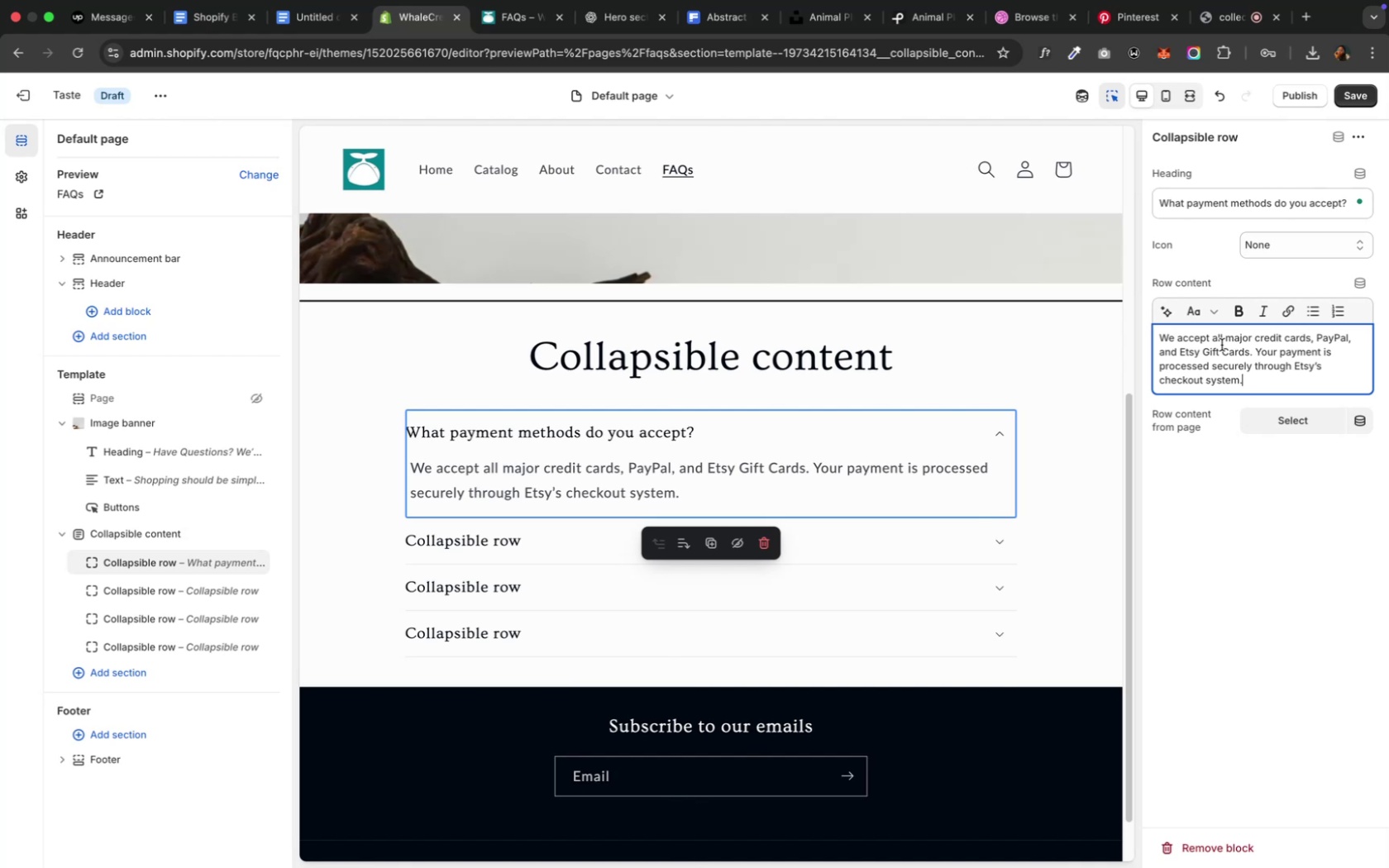 
wait(9.77)
 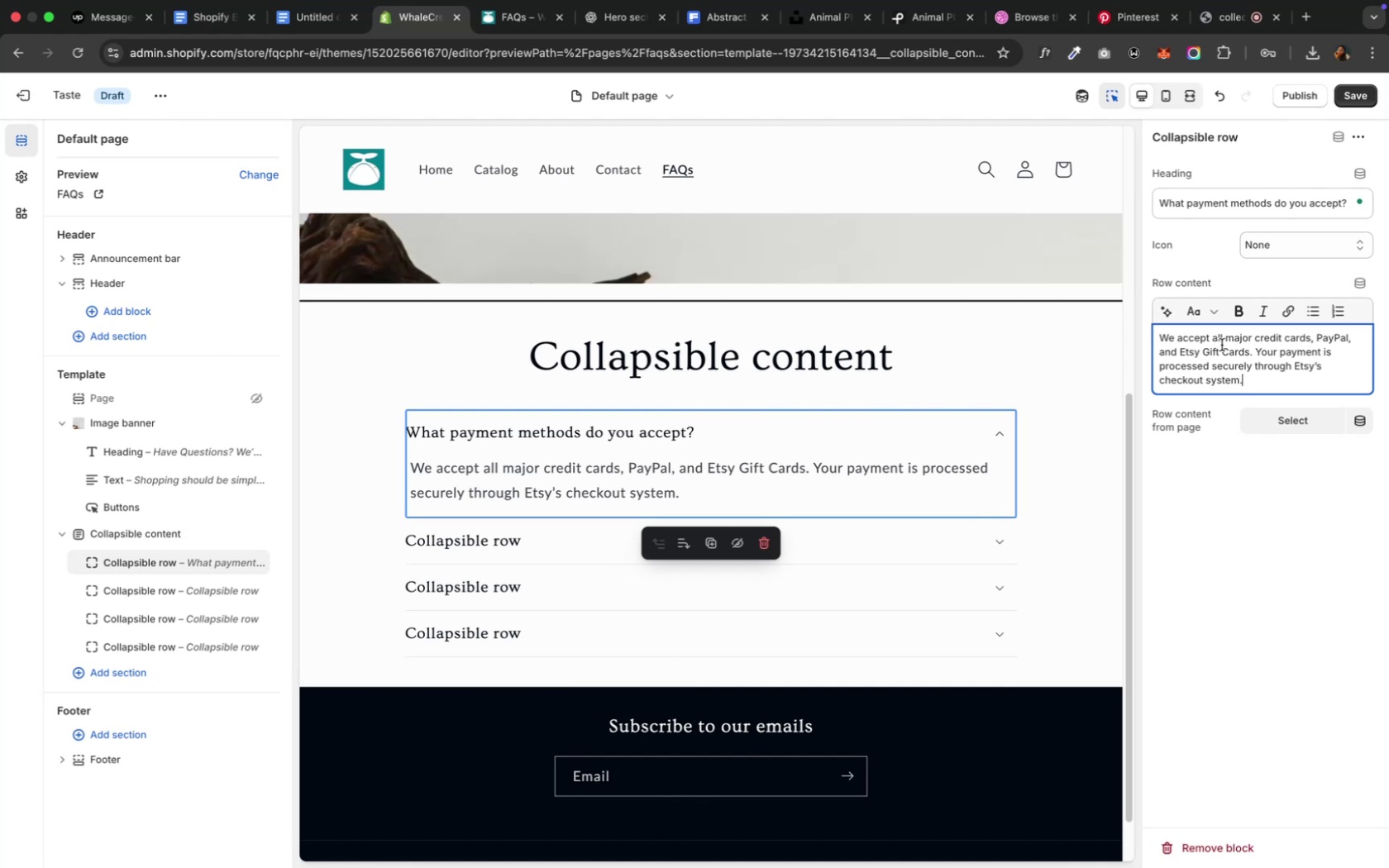 
left_click([540, 558])
 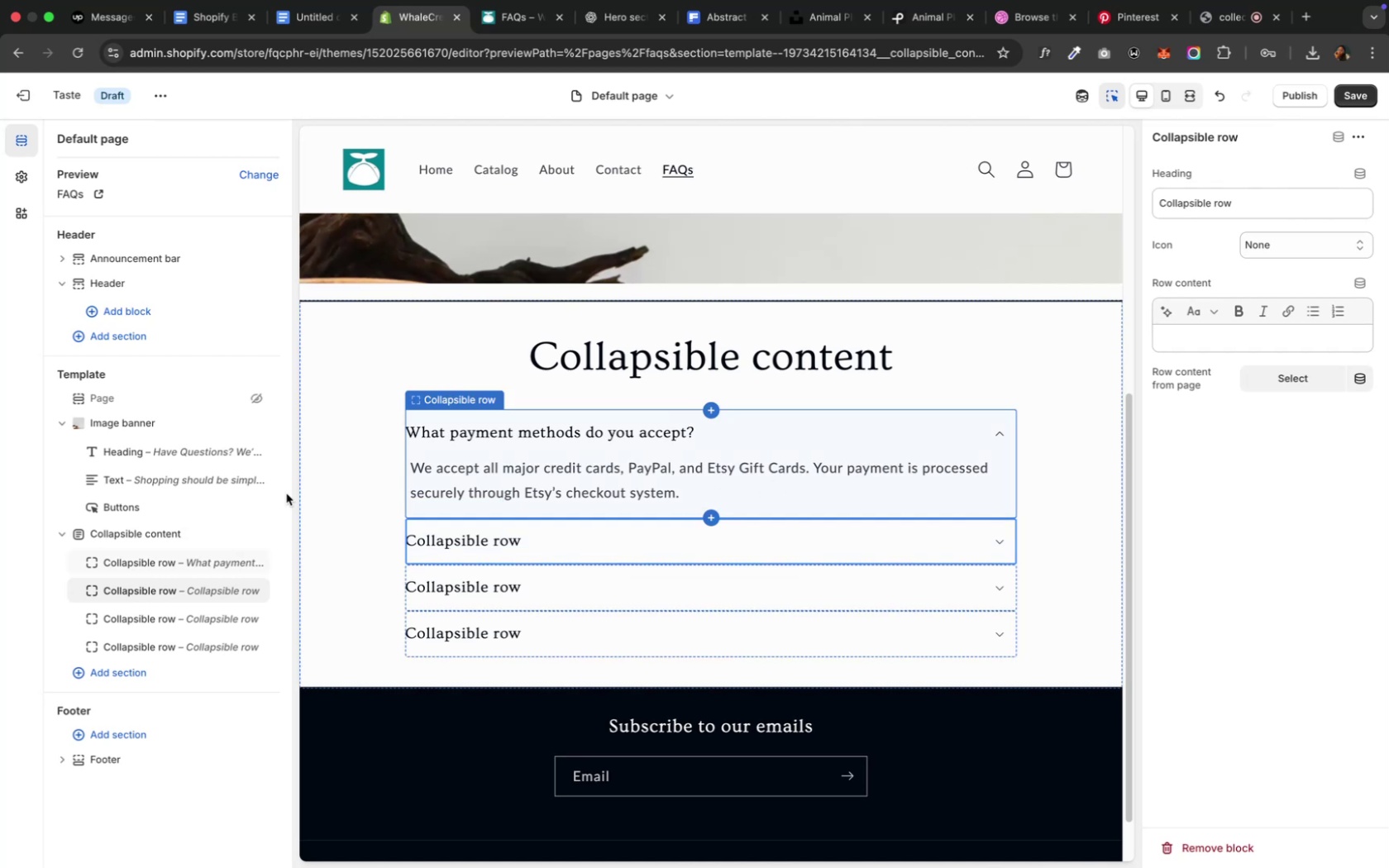 
wait(11.76)
 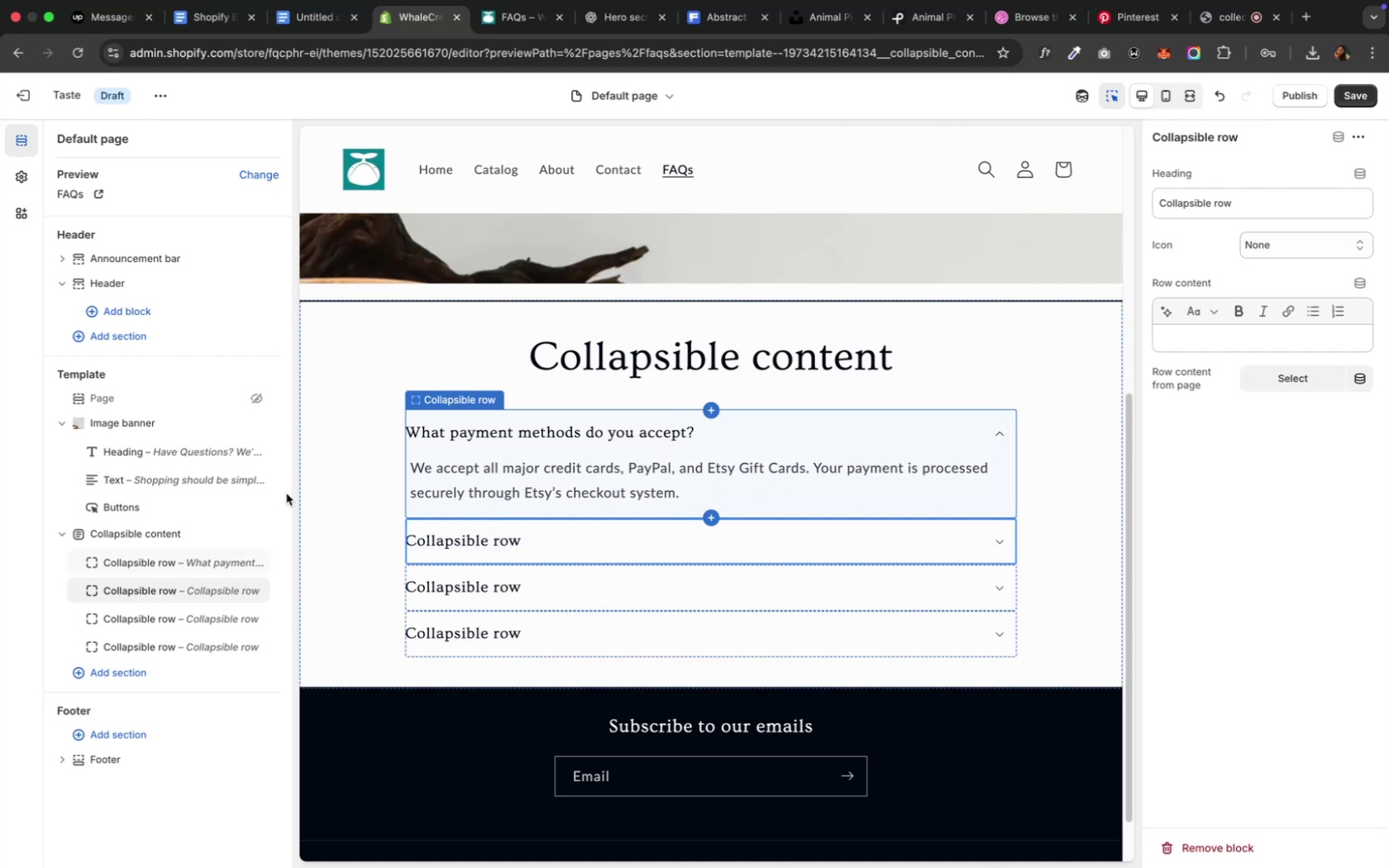 
left_click([617, 17])
 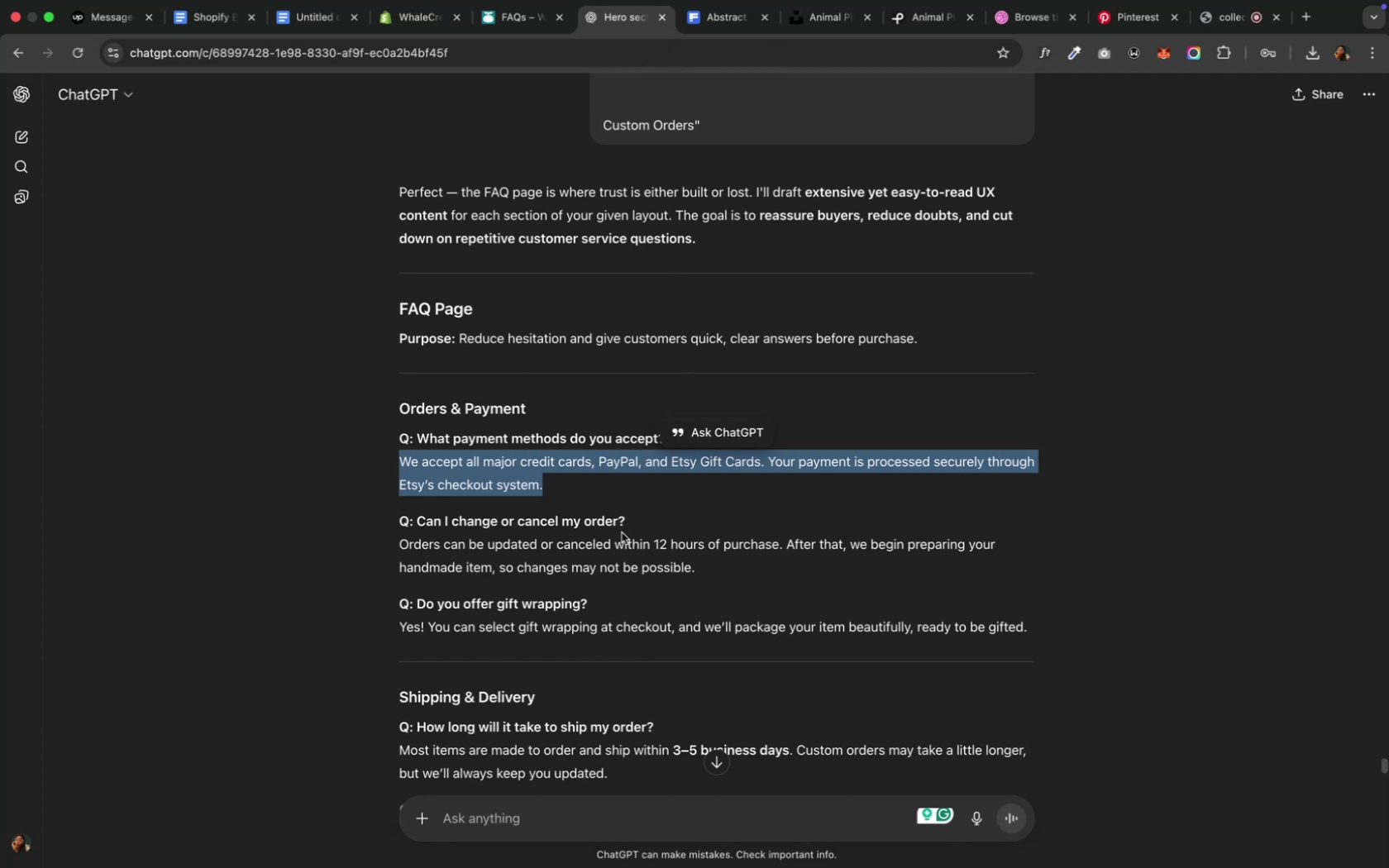 
left_click([628, 521])
 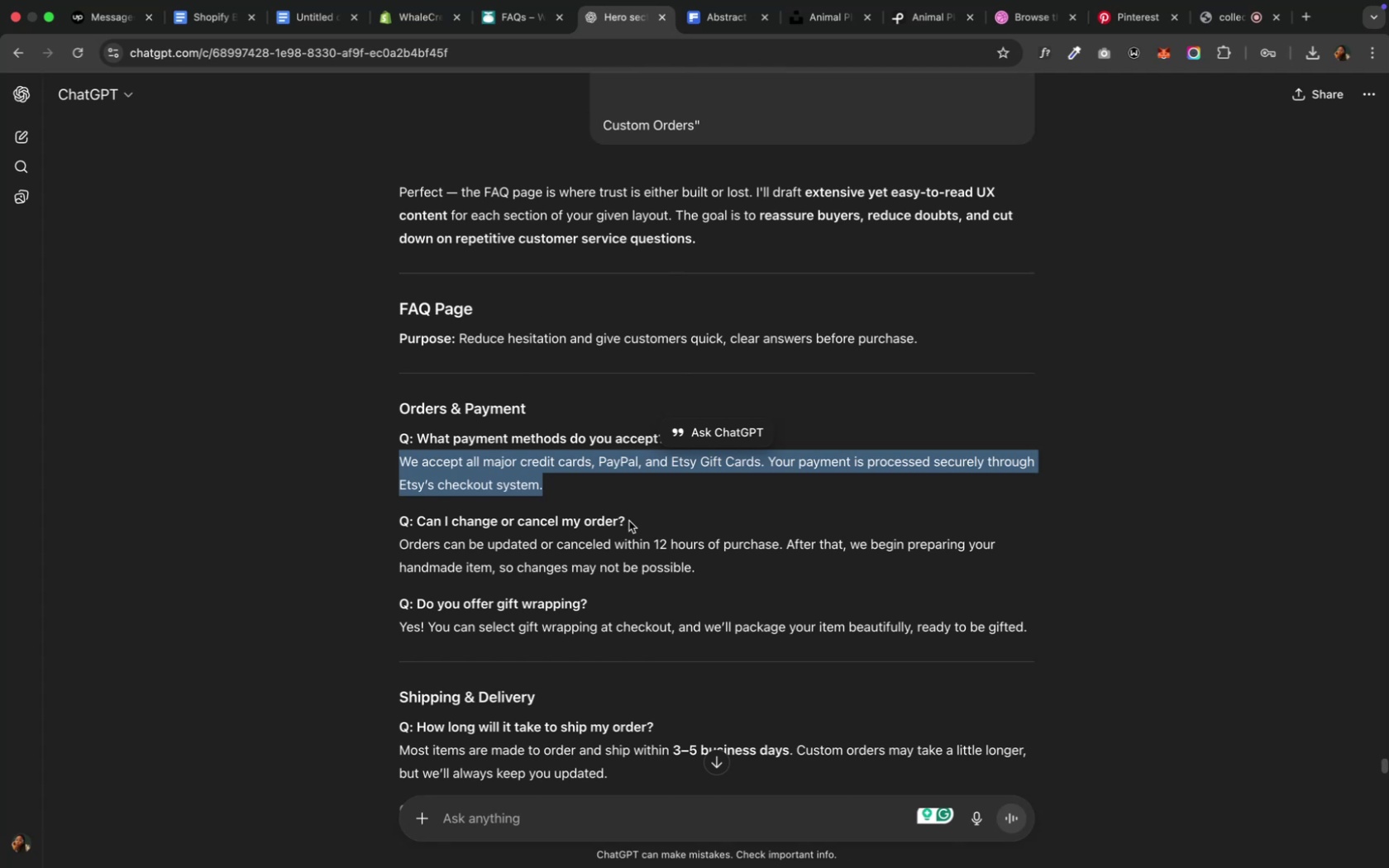 
left_click_drag(start_coordinate=[628, 521], to_coordinate=[420, 524])
 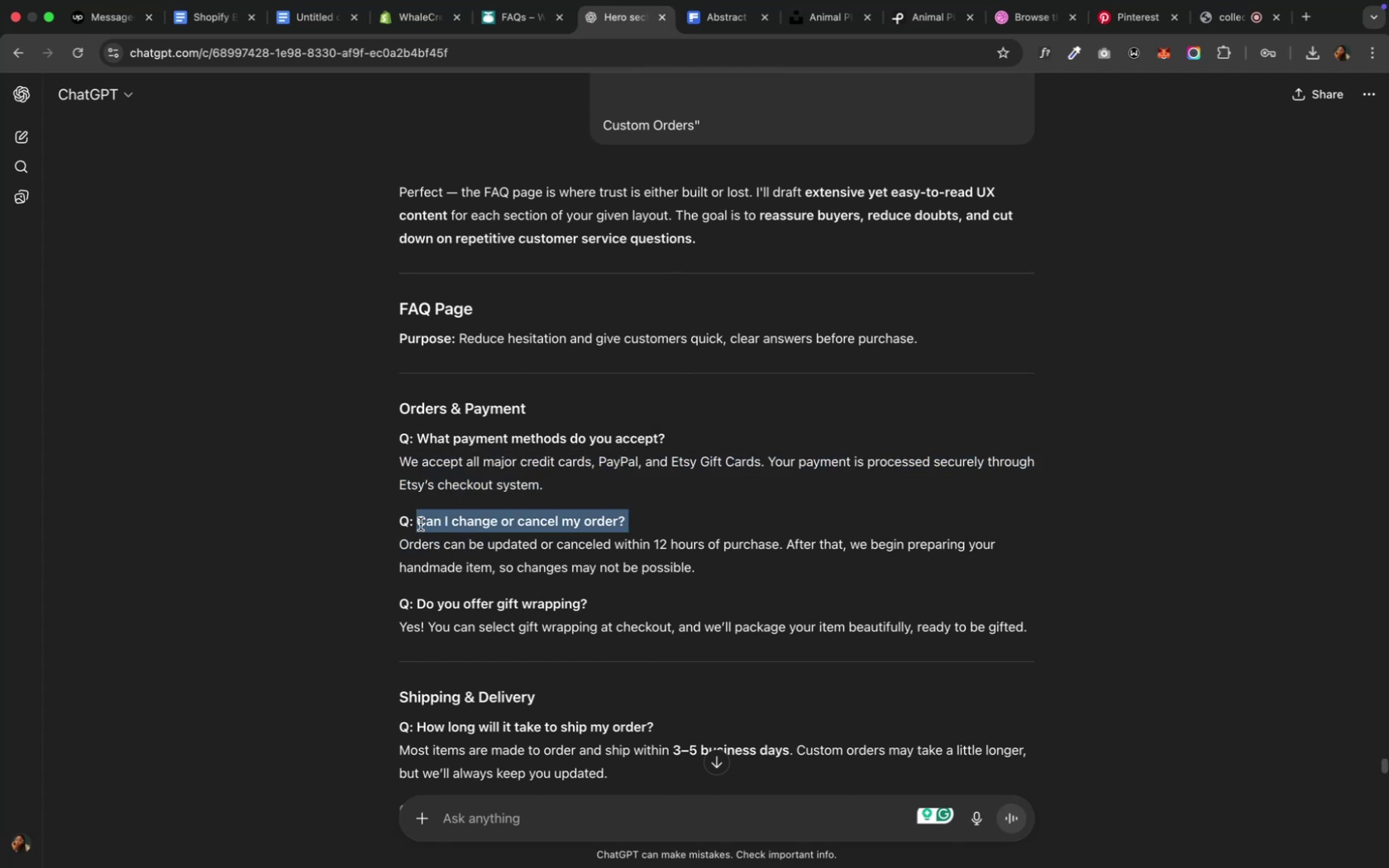 
key(Meta+C)
 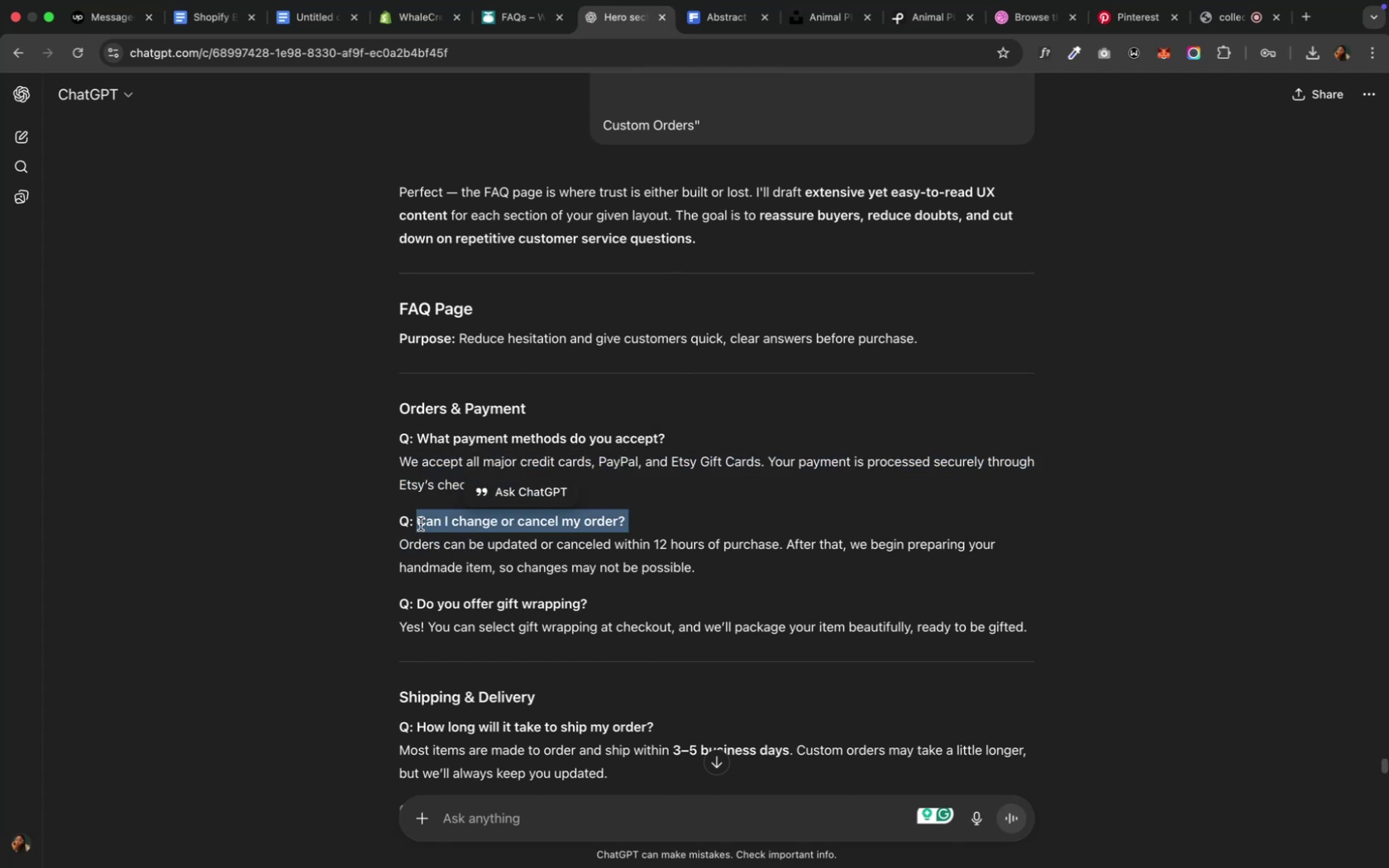 
key(Meta+C)
 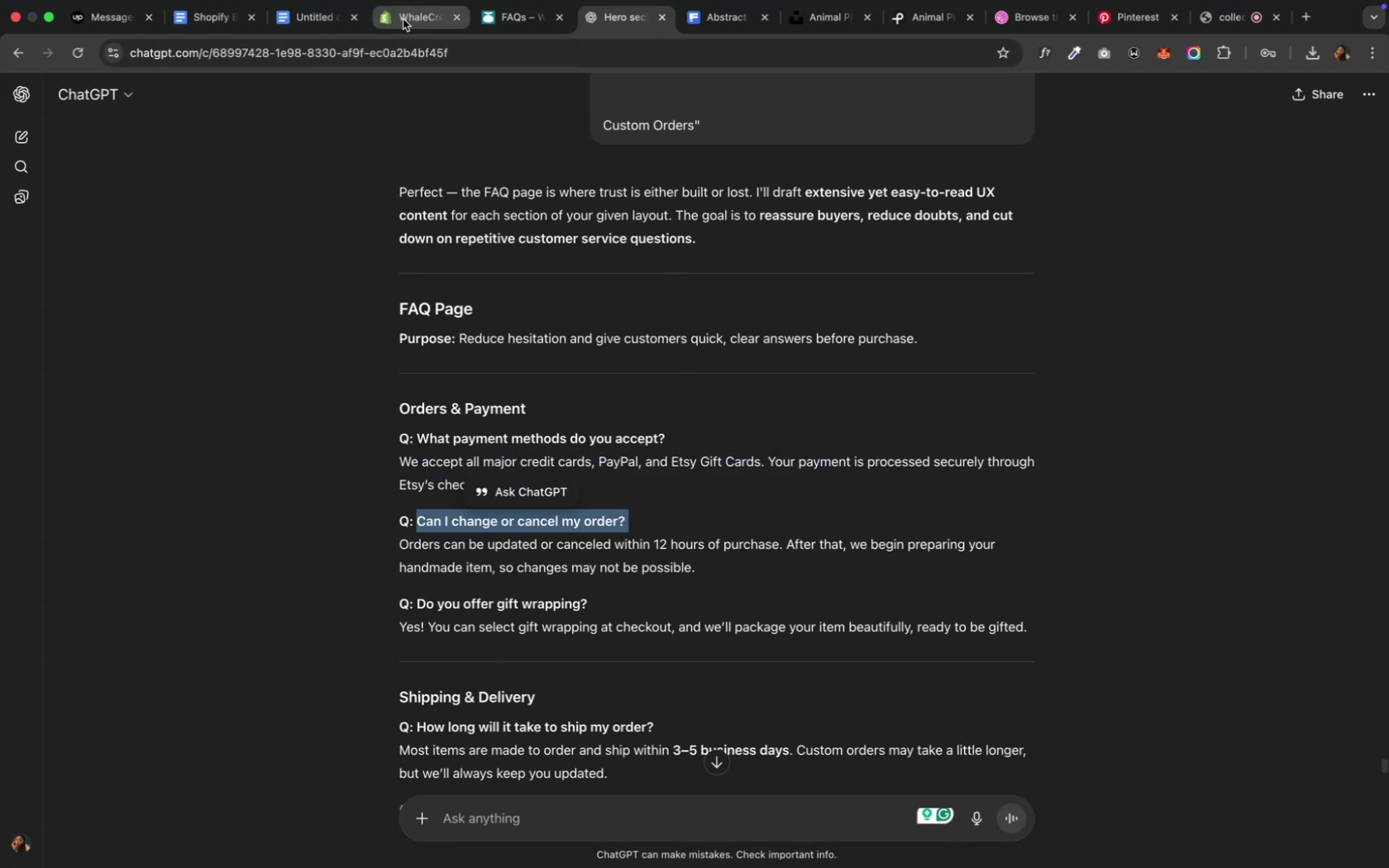 
left_click([403, 19])
 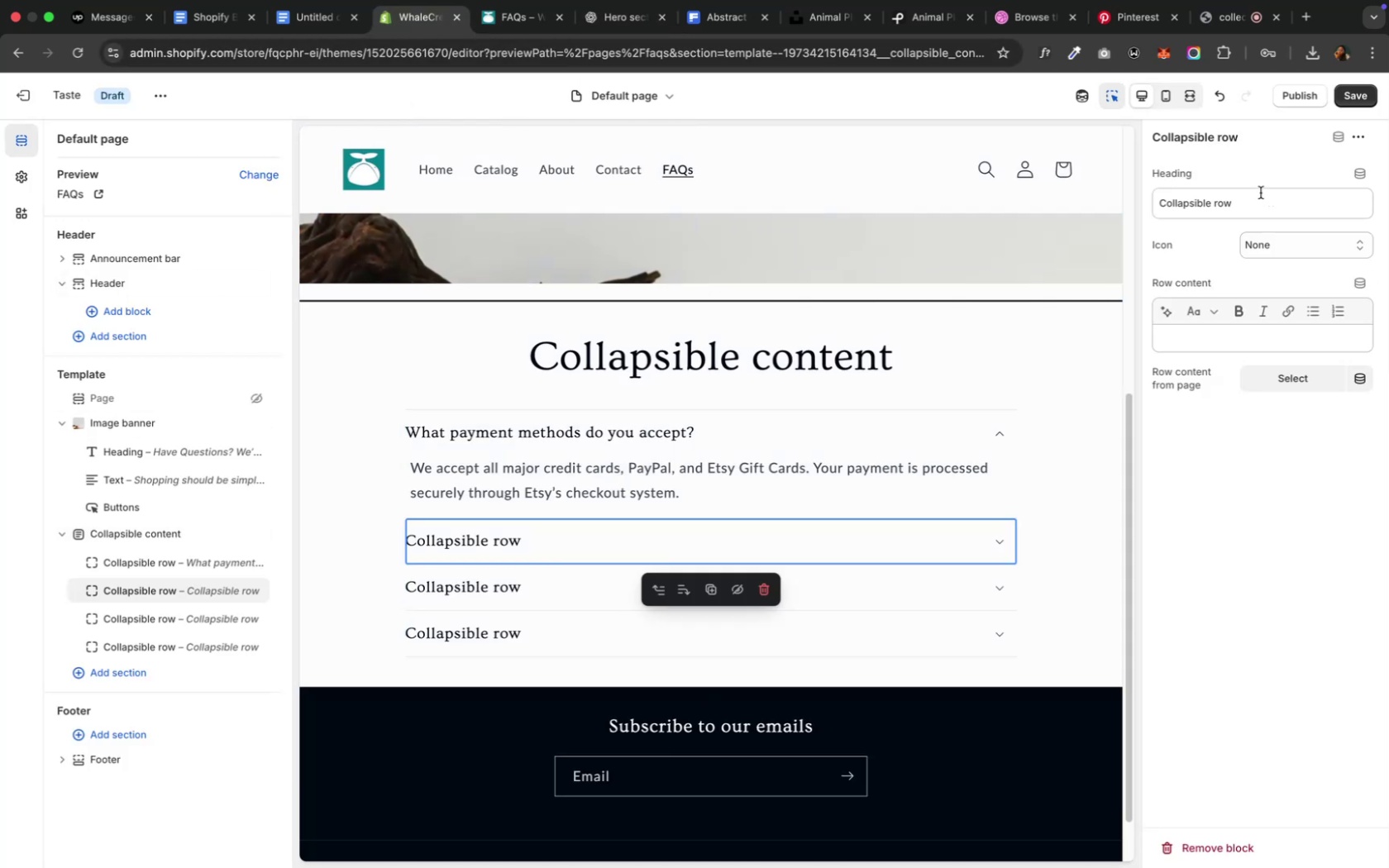 
key(Meta+V)
 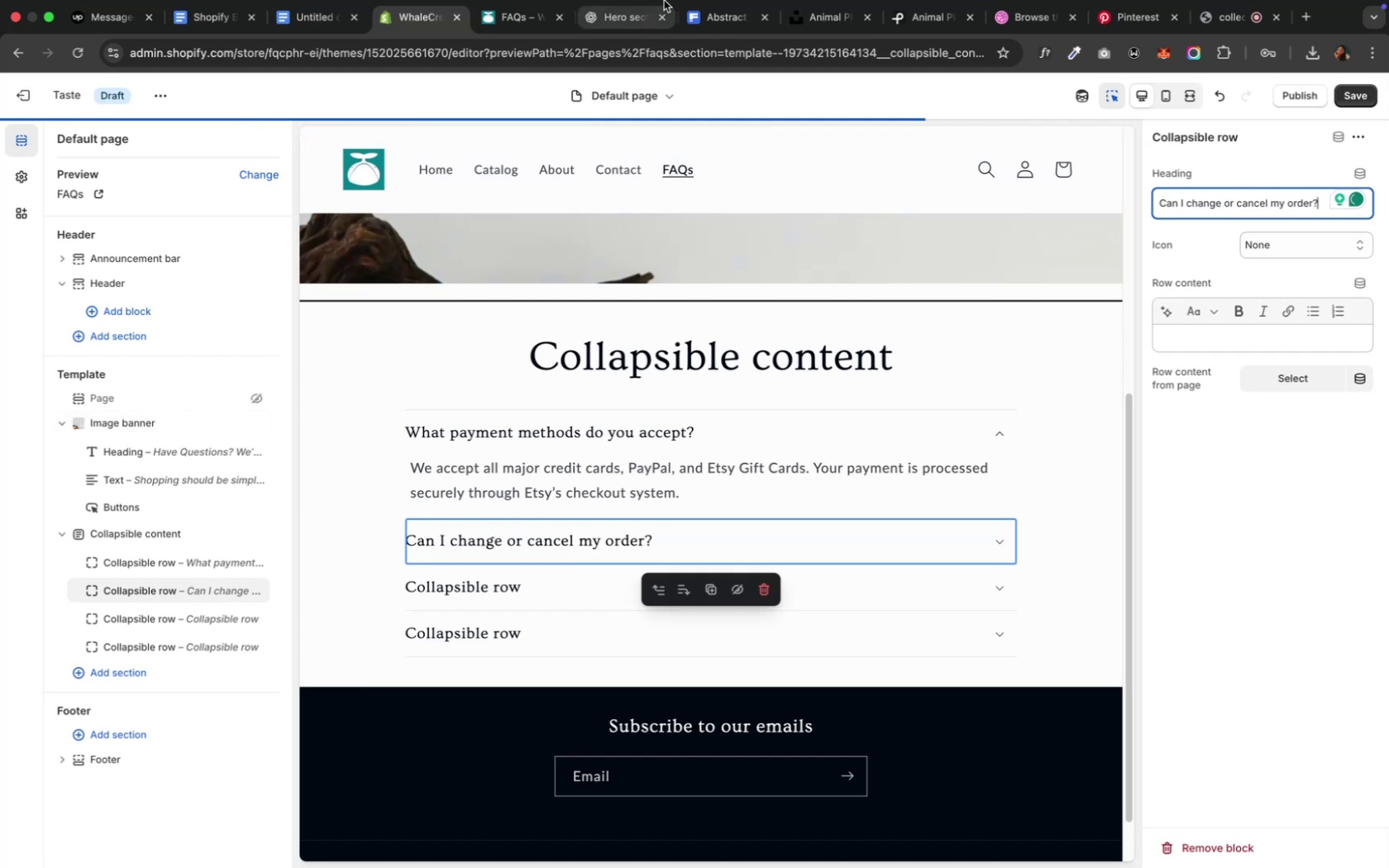 
left_click([618, 22])
 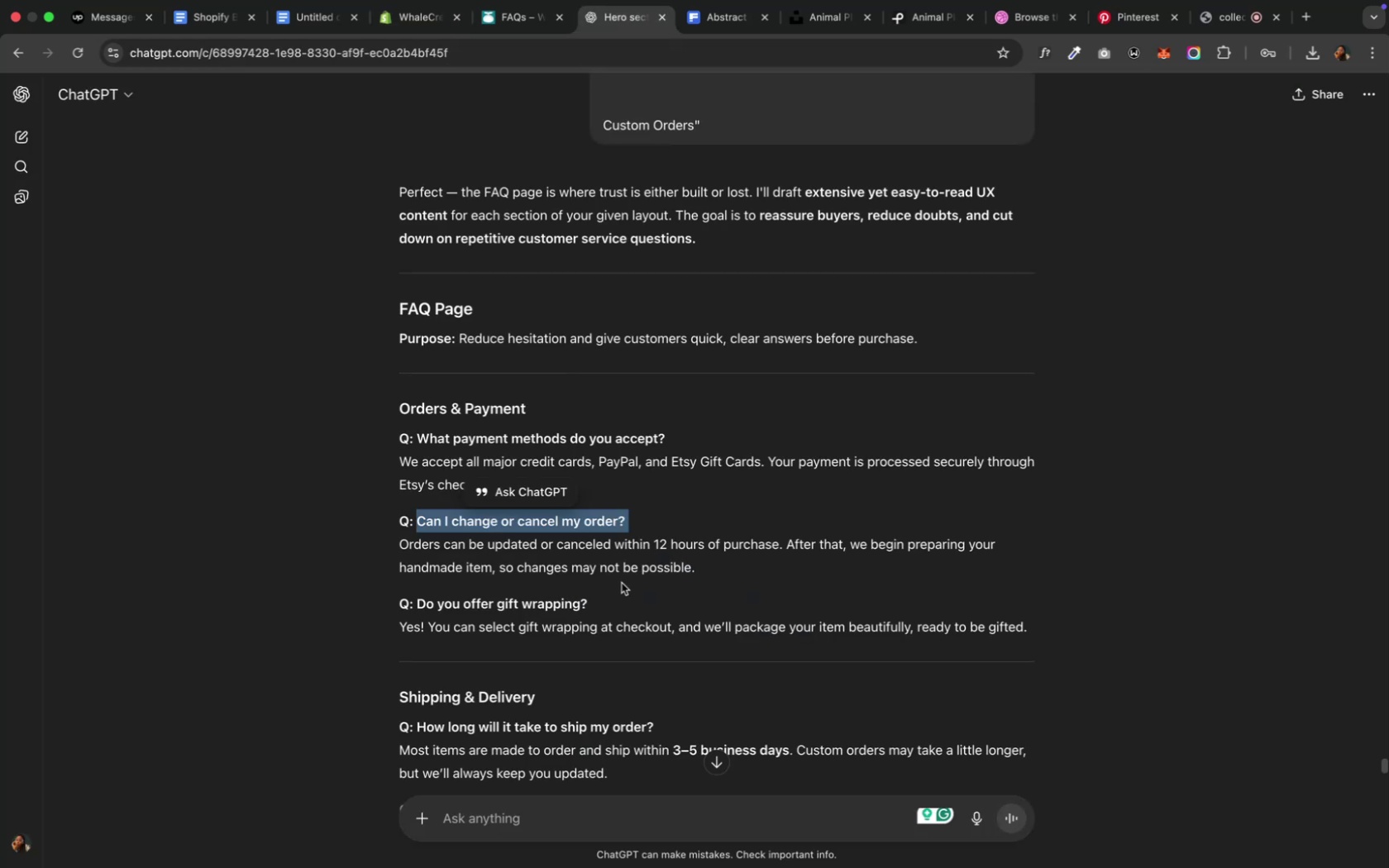 
left_click_drag(start_coordinate=[703, 569], to_coordinate=[385, 552])
 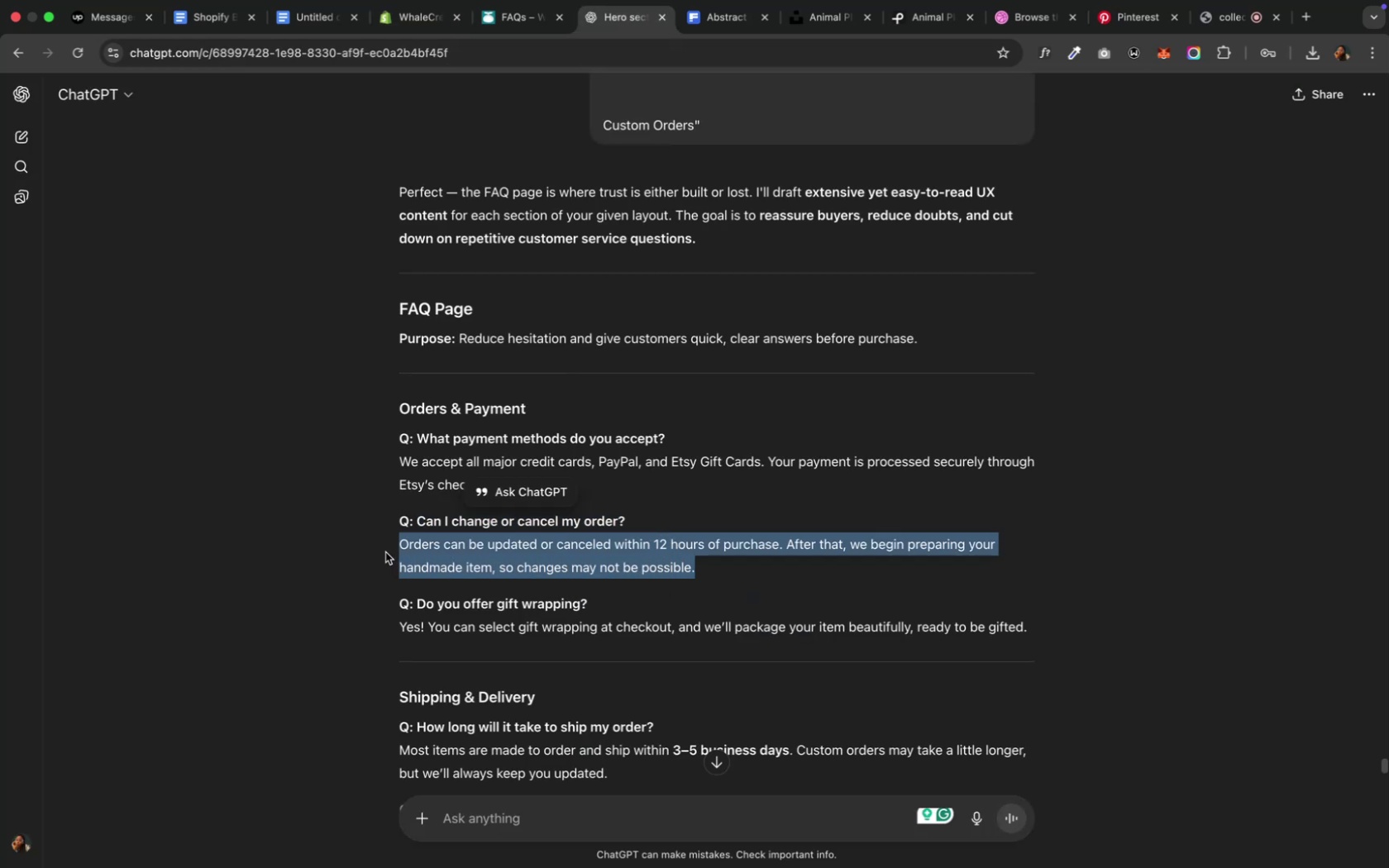 
key(Meta+C)
 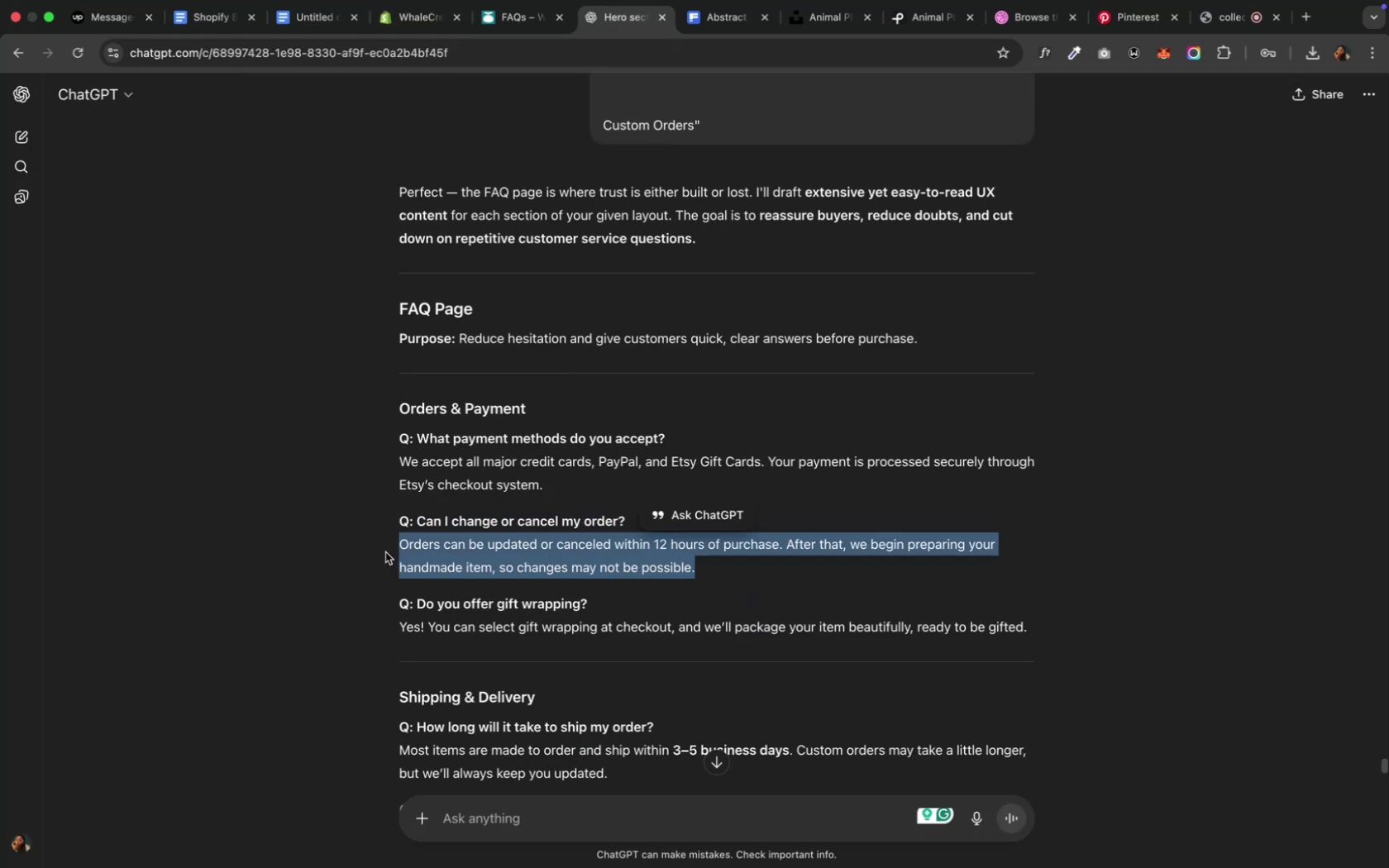 
key(Meta+C)
 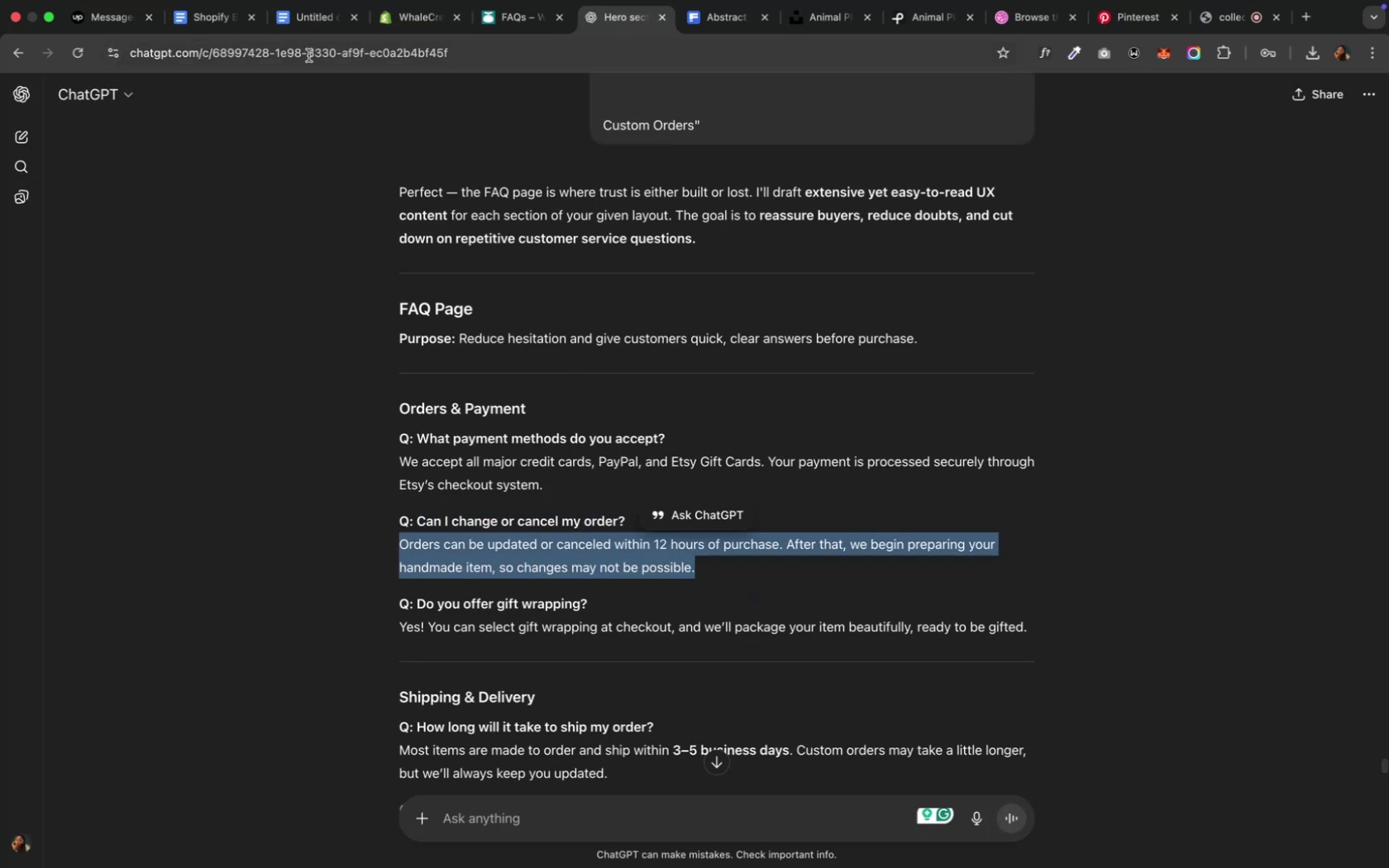 
left_click([398, 24])
 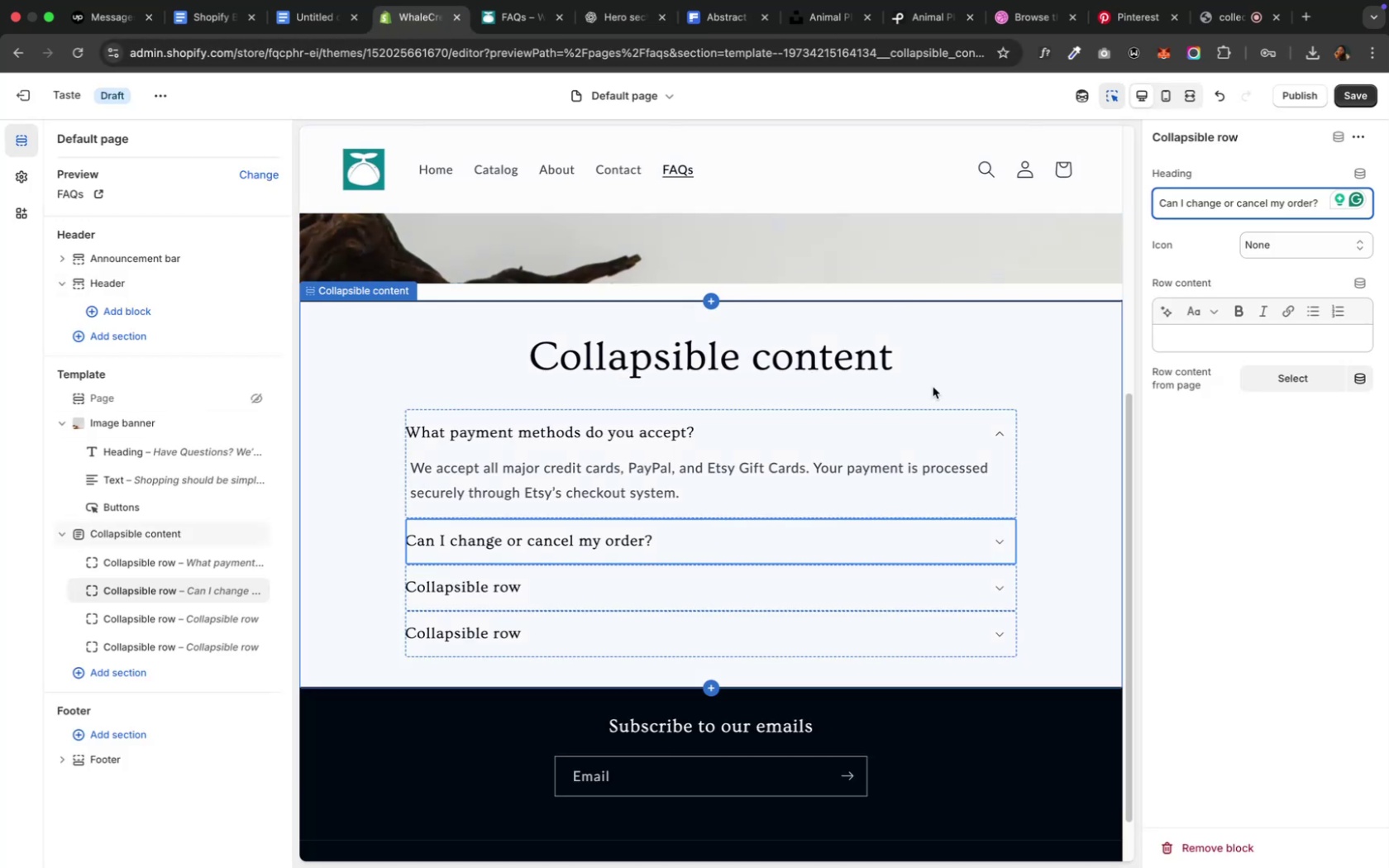 
left_click([1195, 341])
 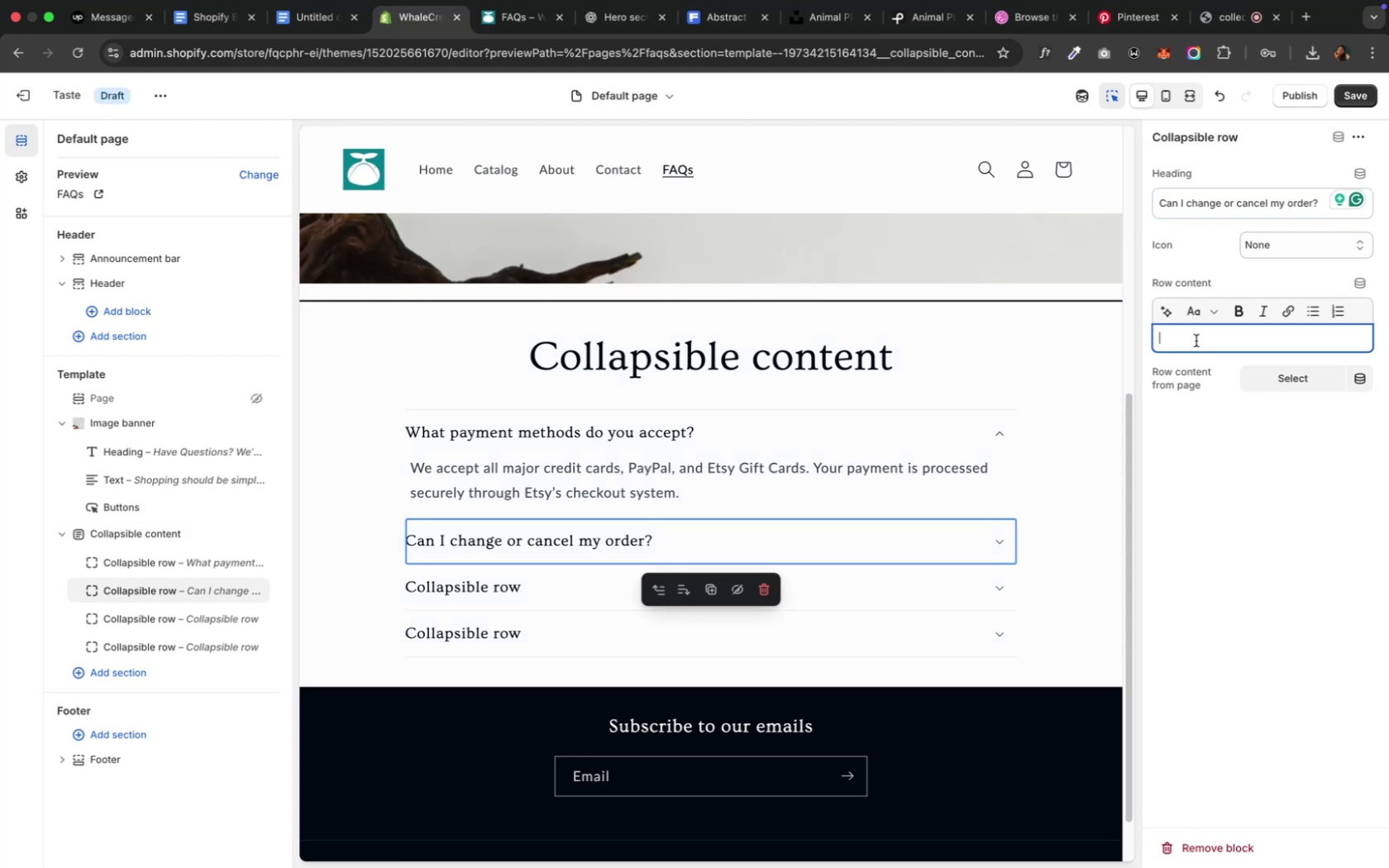 
key(Meta+V)
 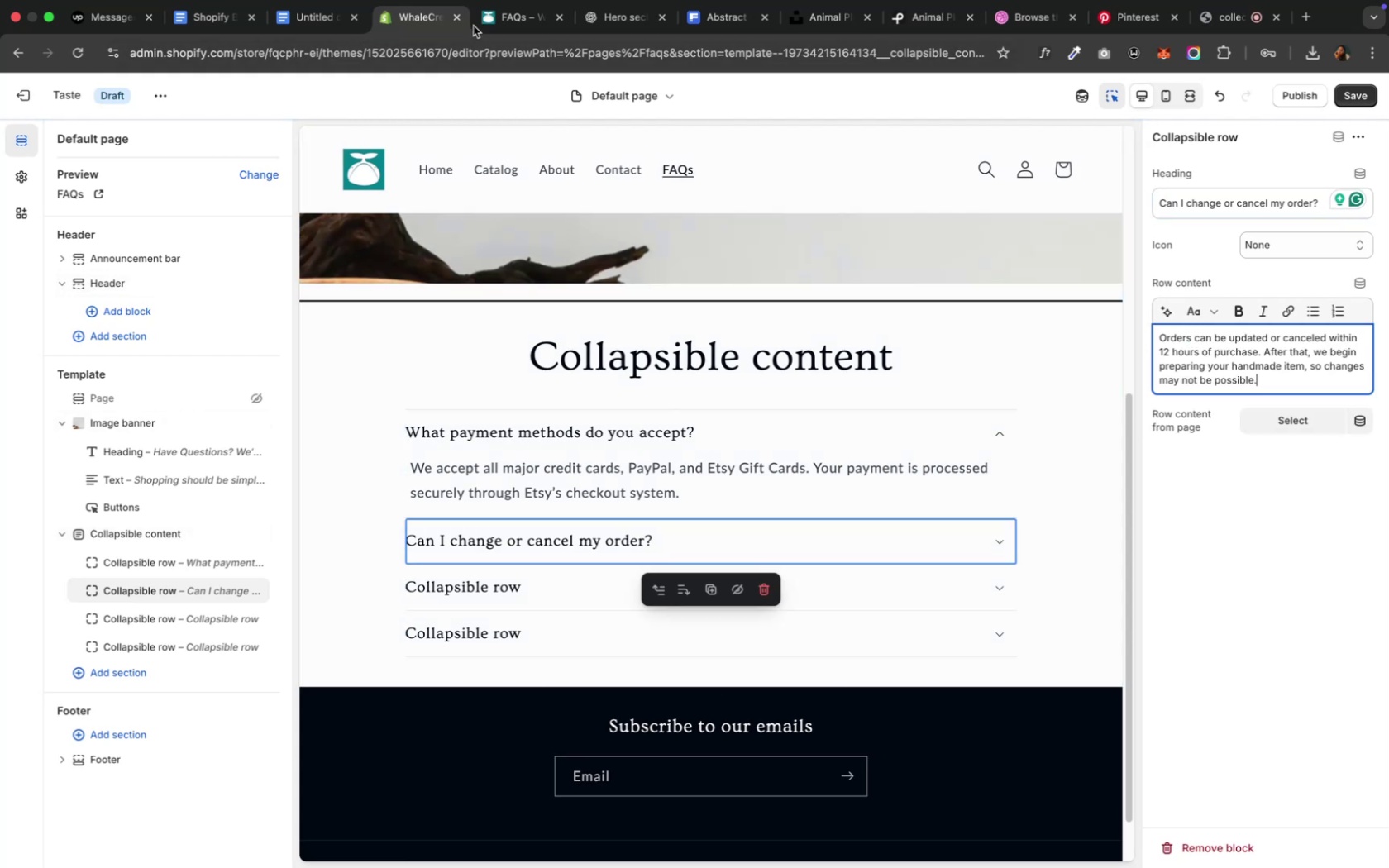 
left_click([499, 19])
 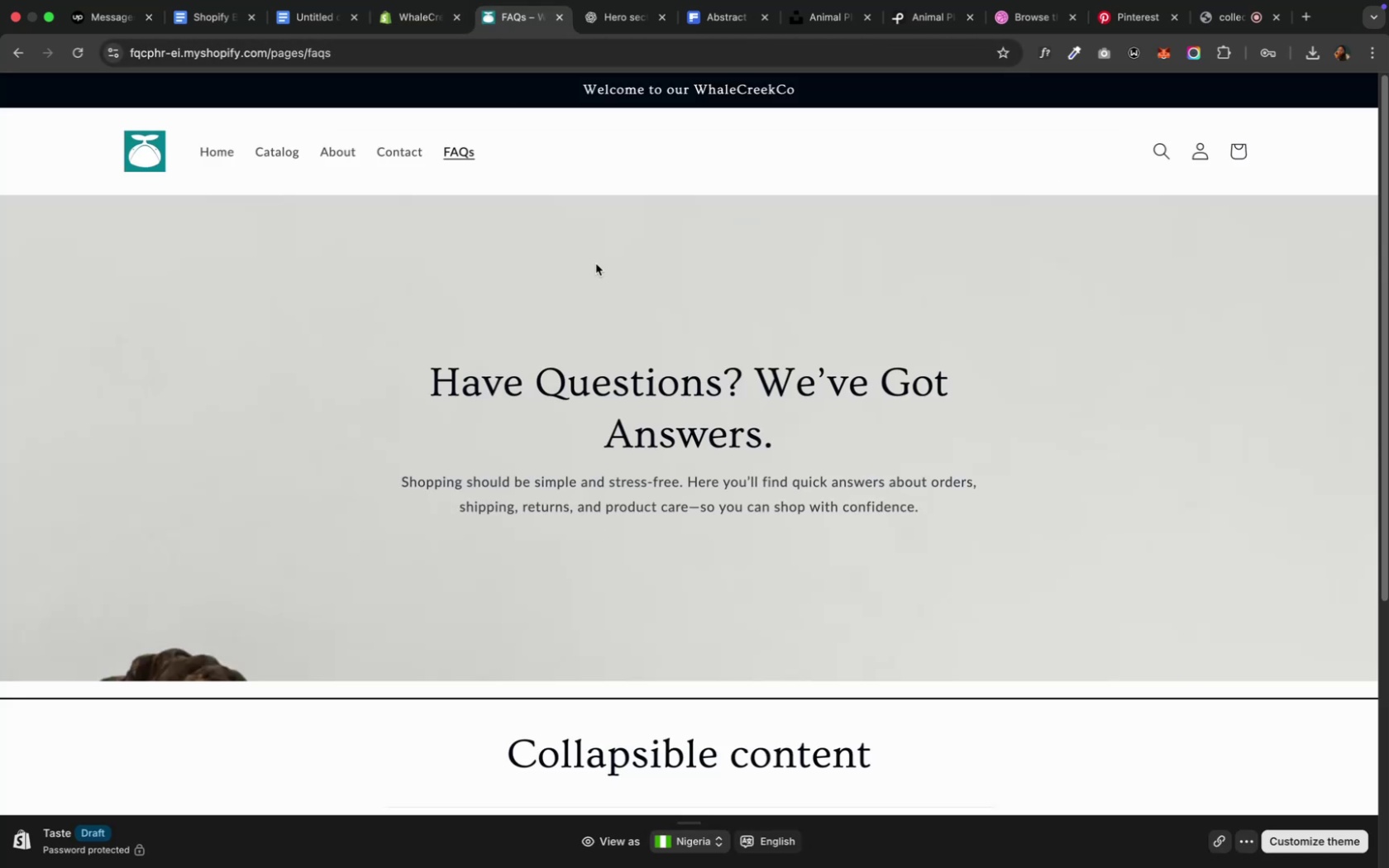 
left_click([606, 20])
 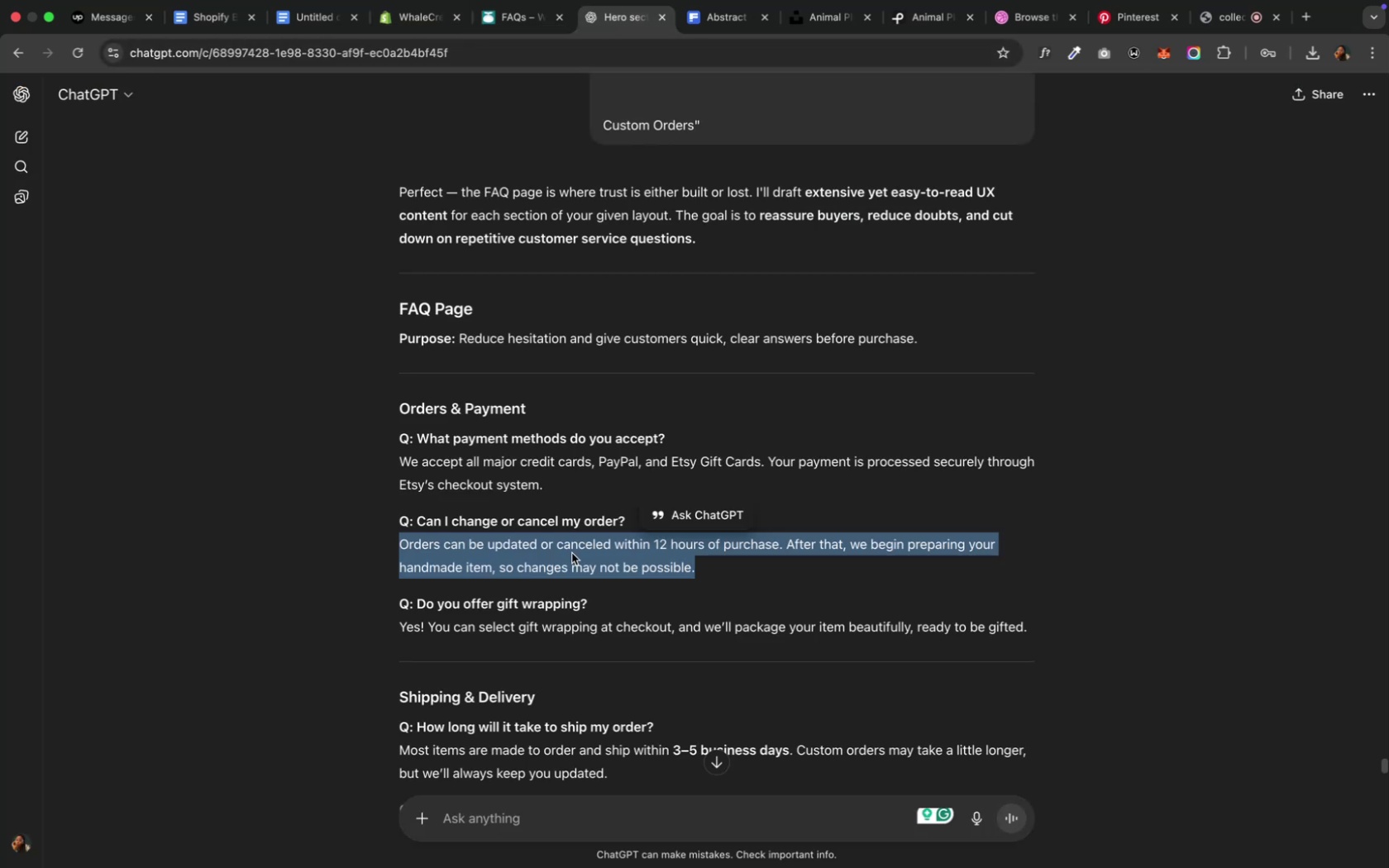 
left_click_drag(start_coordinate=[589, 600], to_coordinate=[417, 608])
 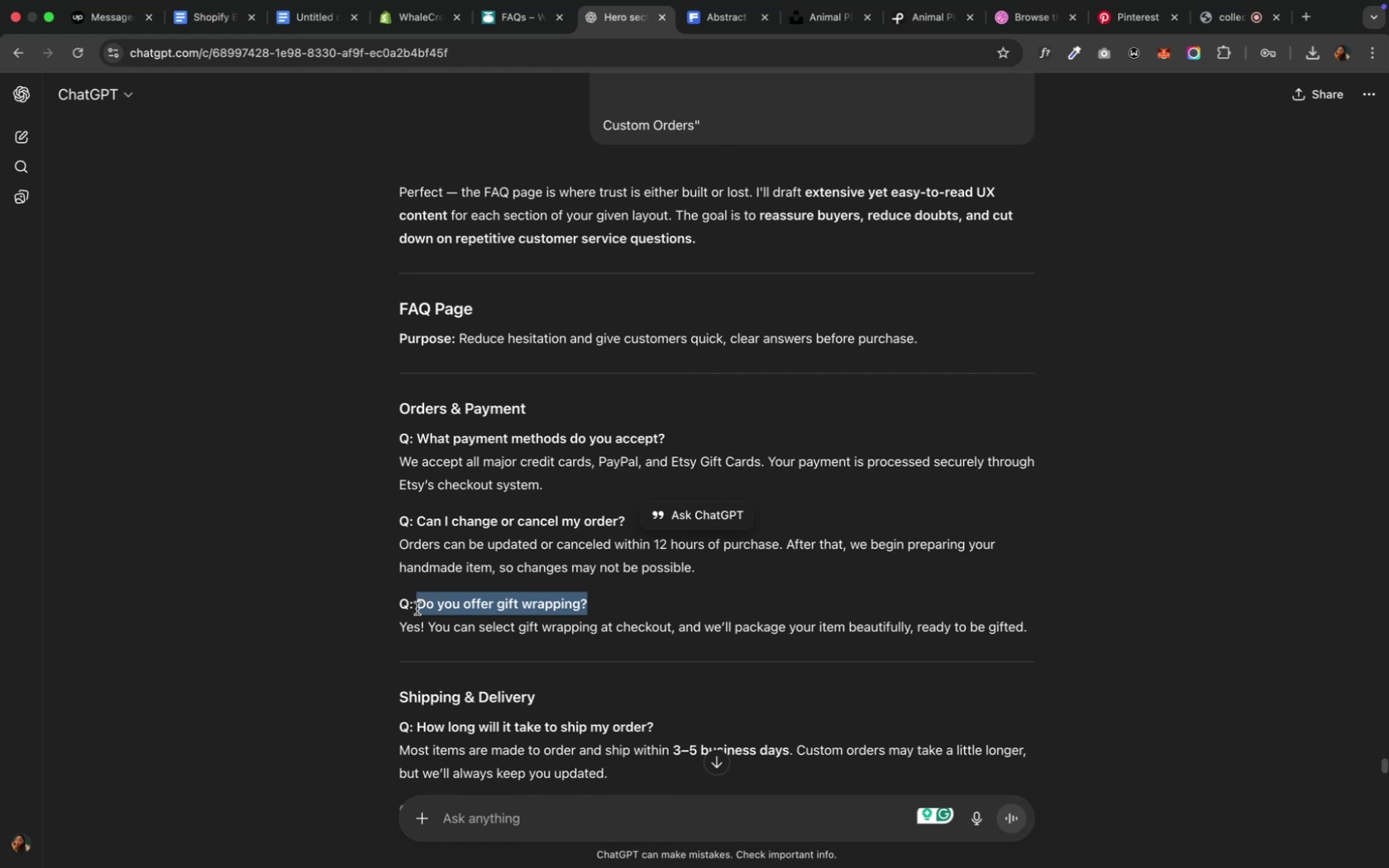 
key(Meta+C)
 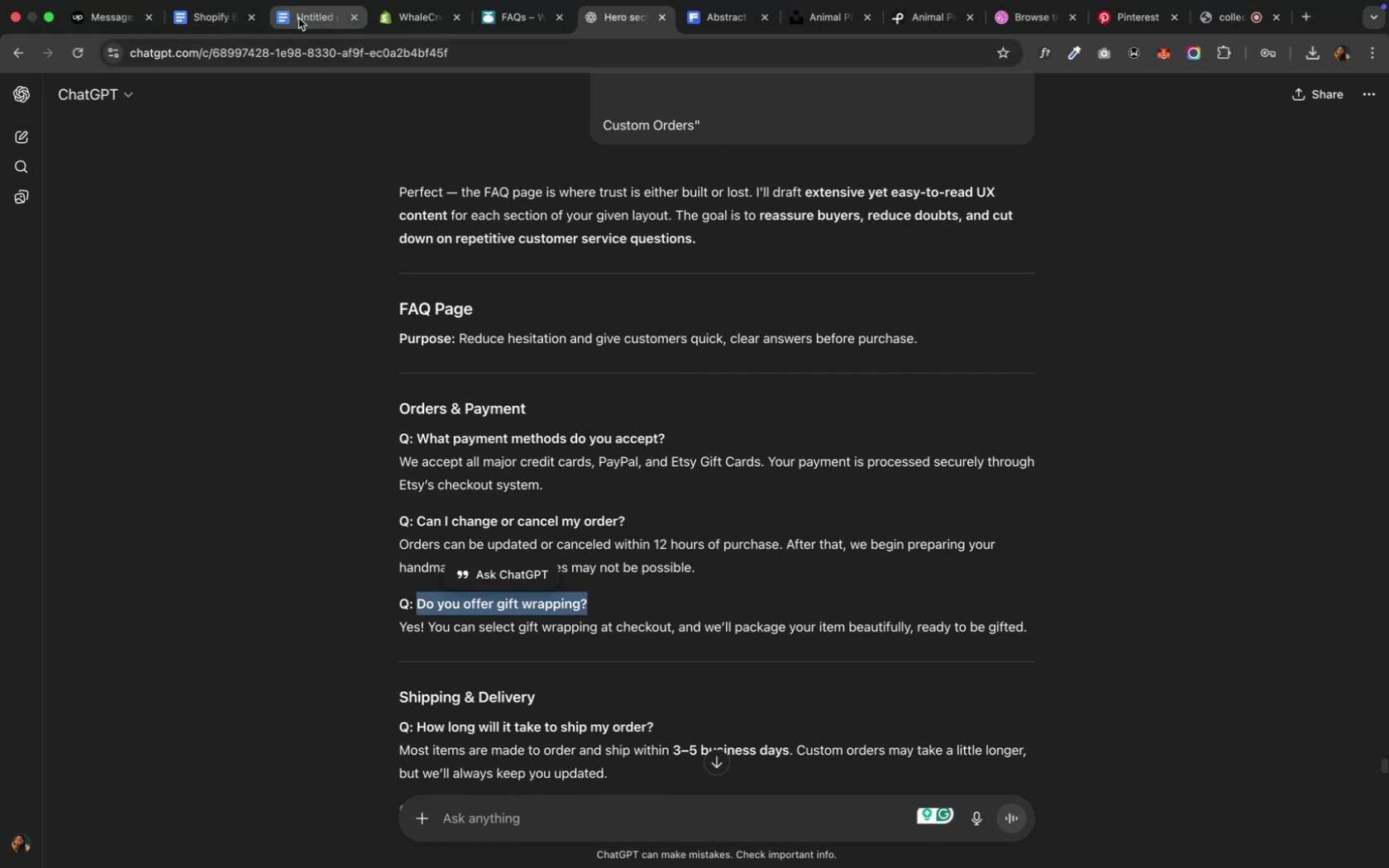 
left_click([394, 23])
 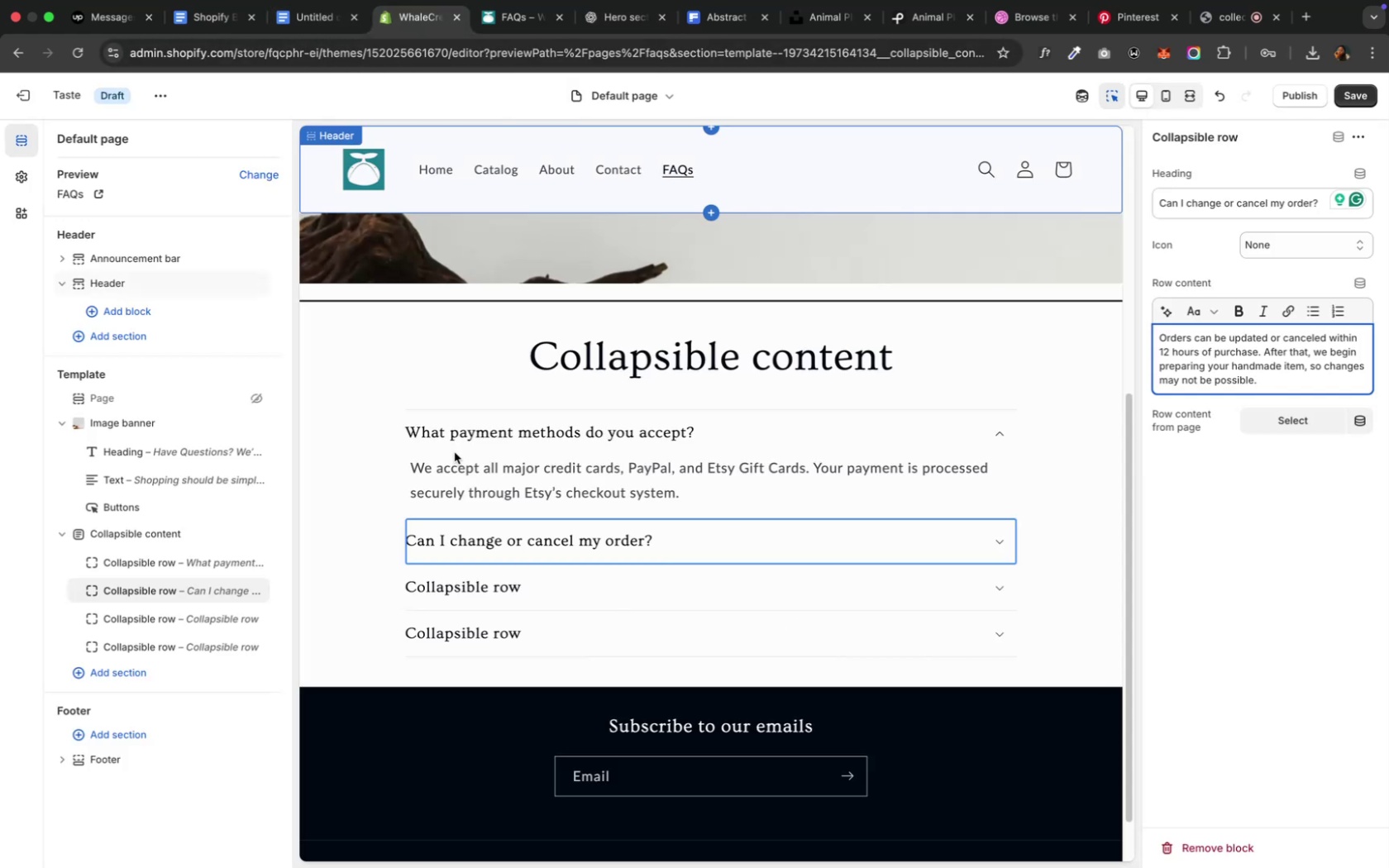 
left_click([486, 593])
 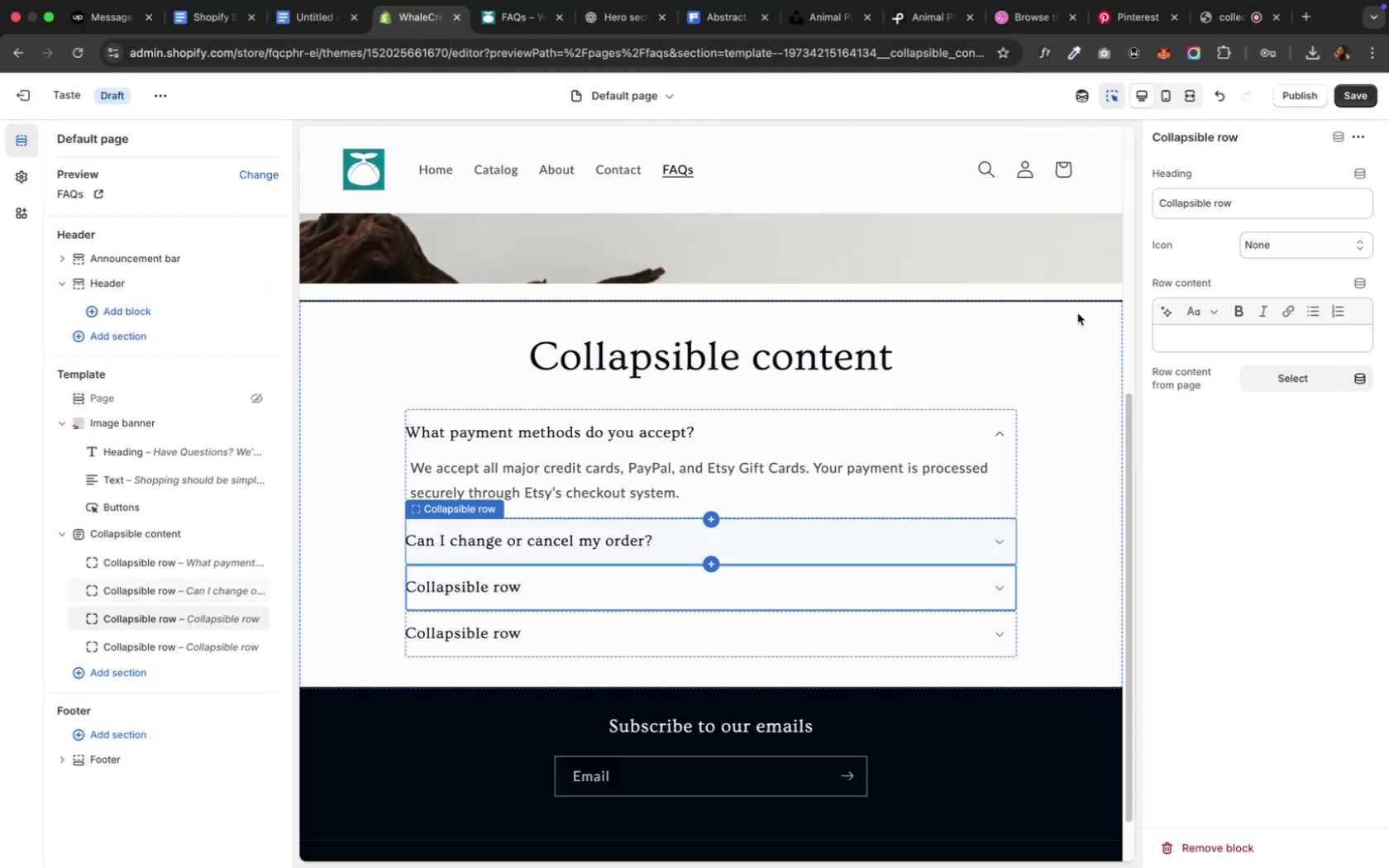 
left_click([1204, 210])
 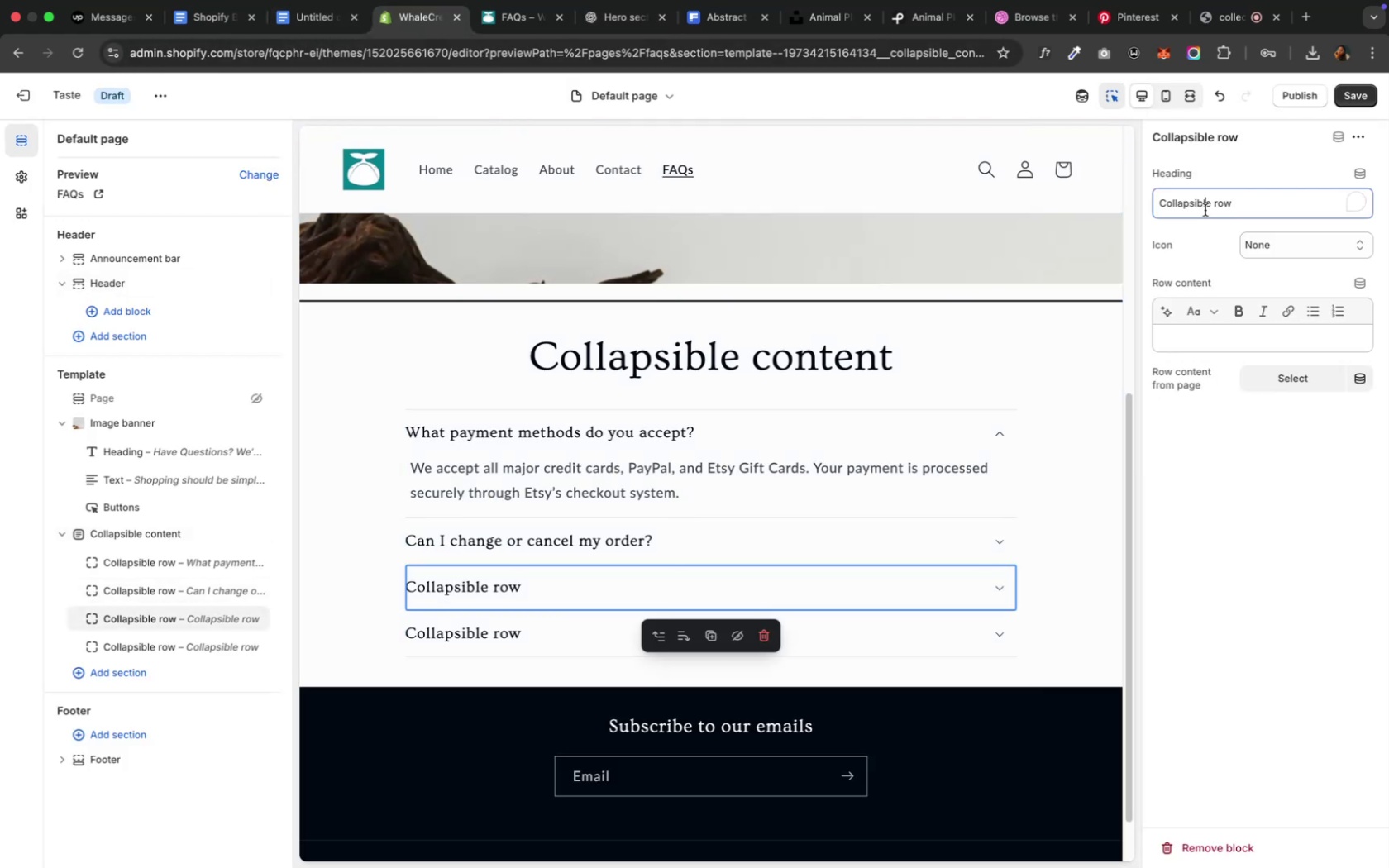 
key(Meta+A)
 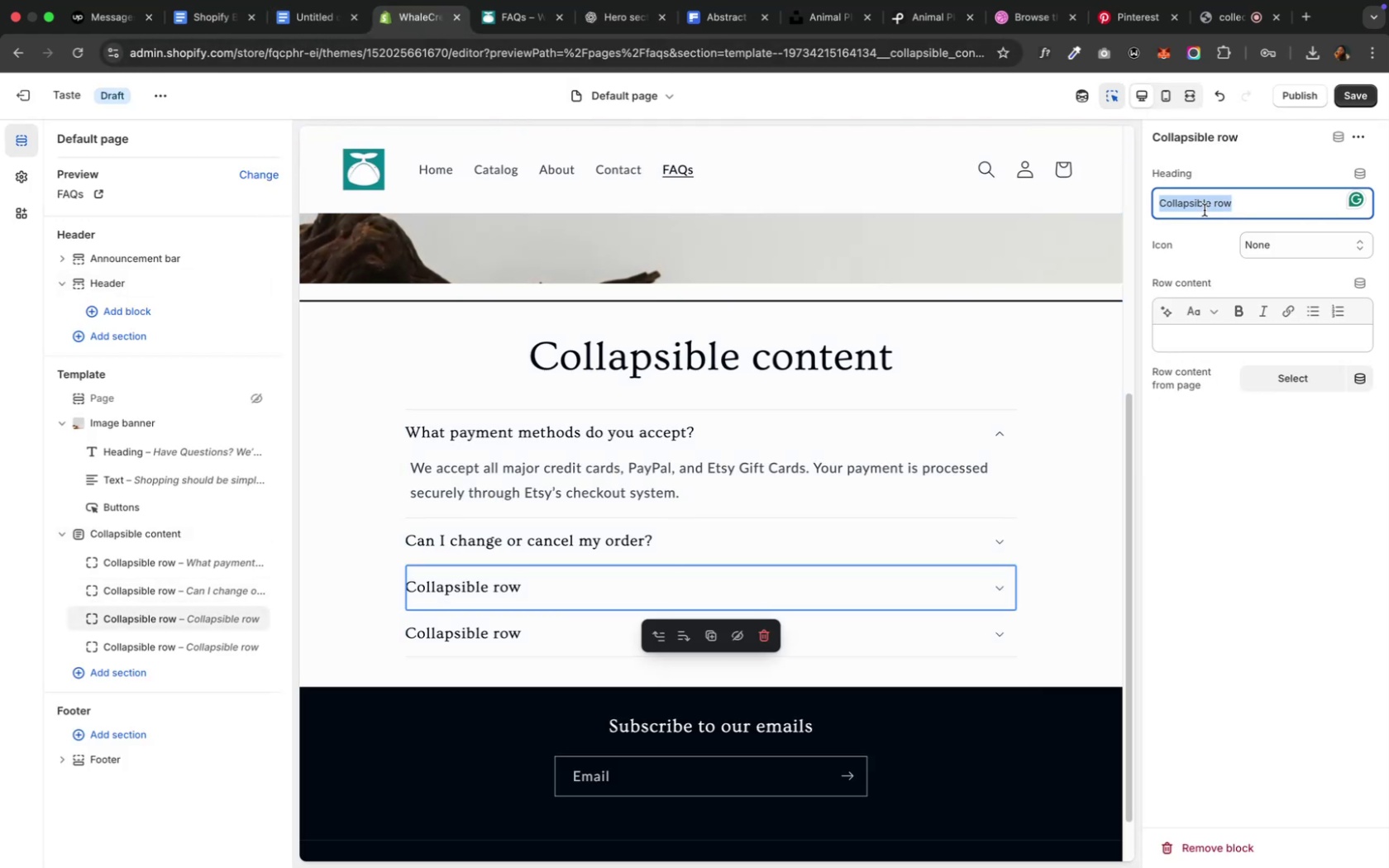 
key(Meta+V)
 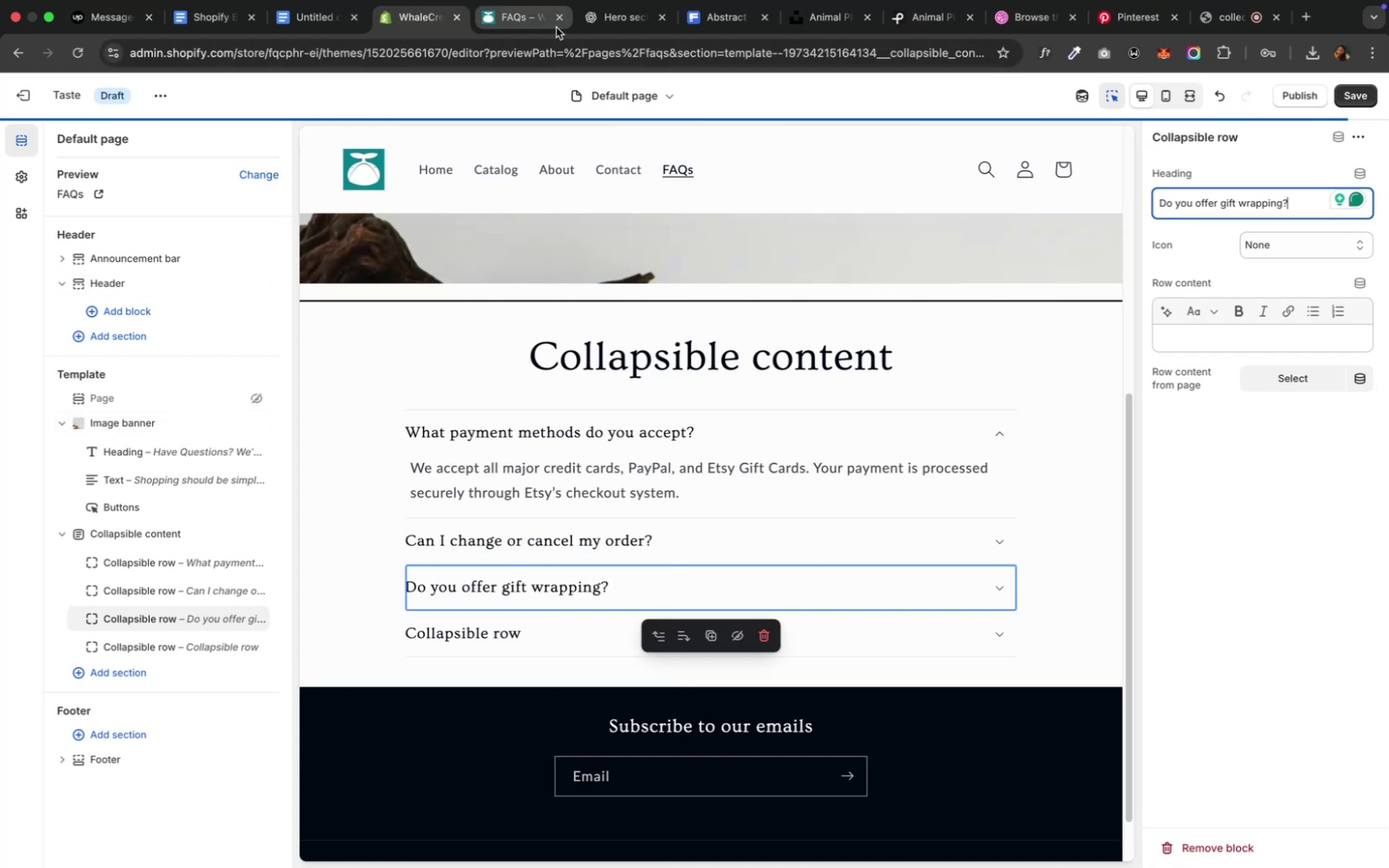 
left_click([620, 15])
 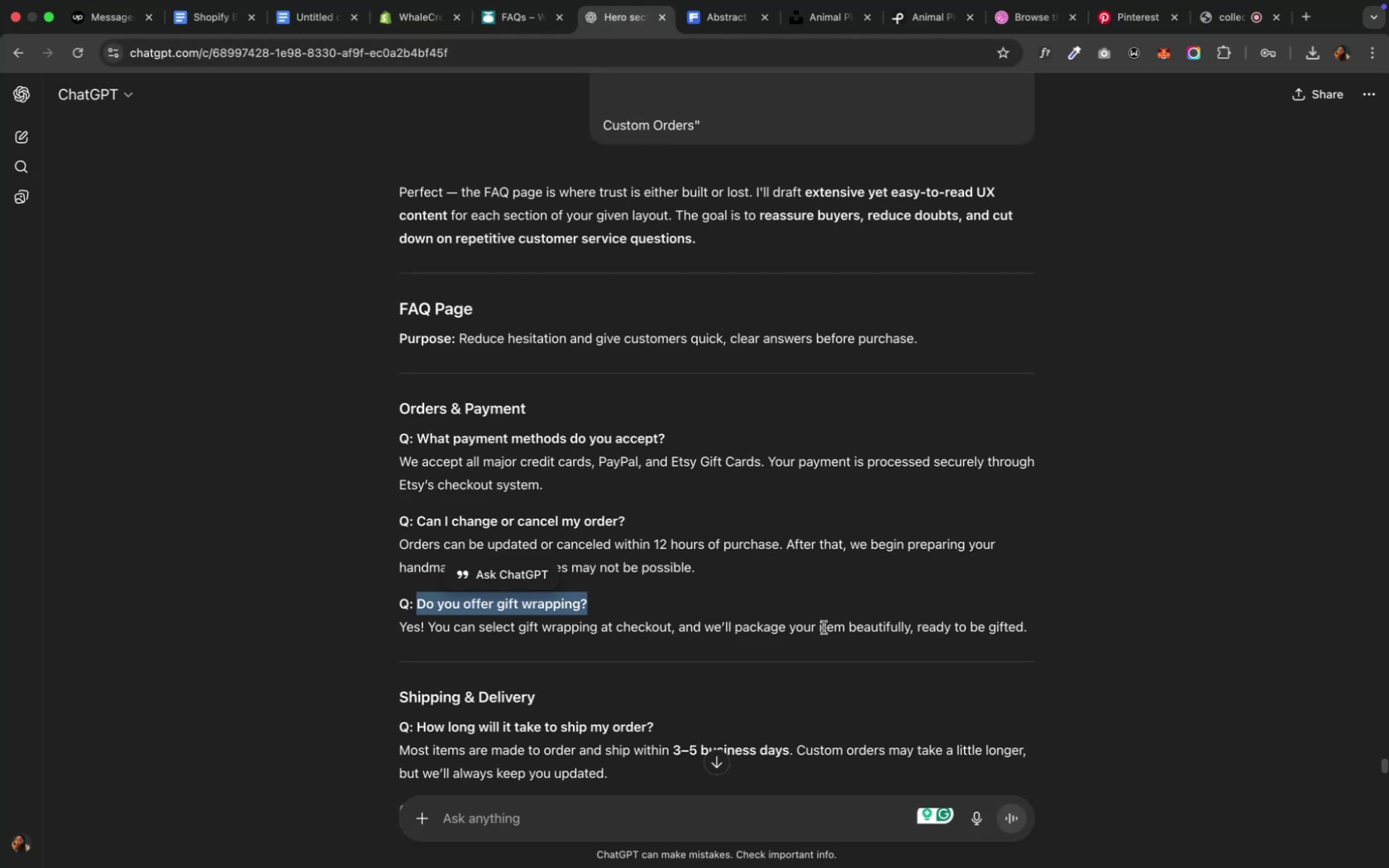 
left_click_drag(start_coordinate=[1073, 622], to_coordinate=[389, 625])
 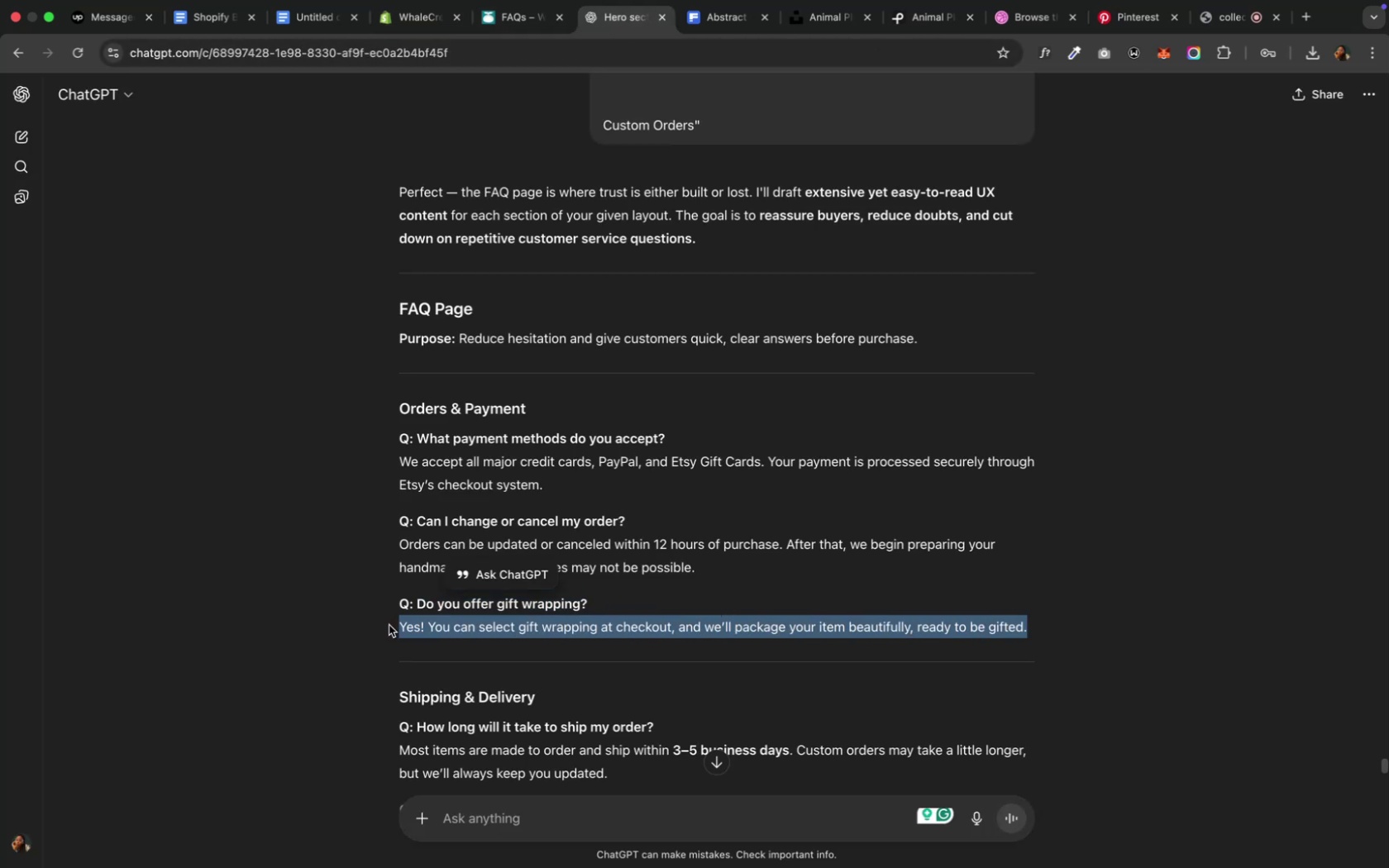 
key(Meta+C)
 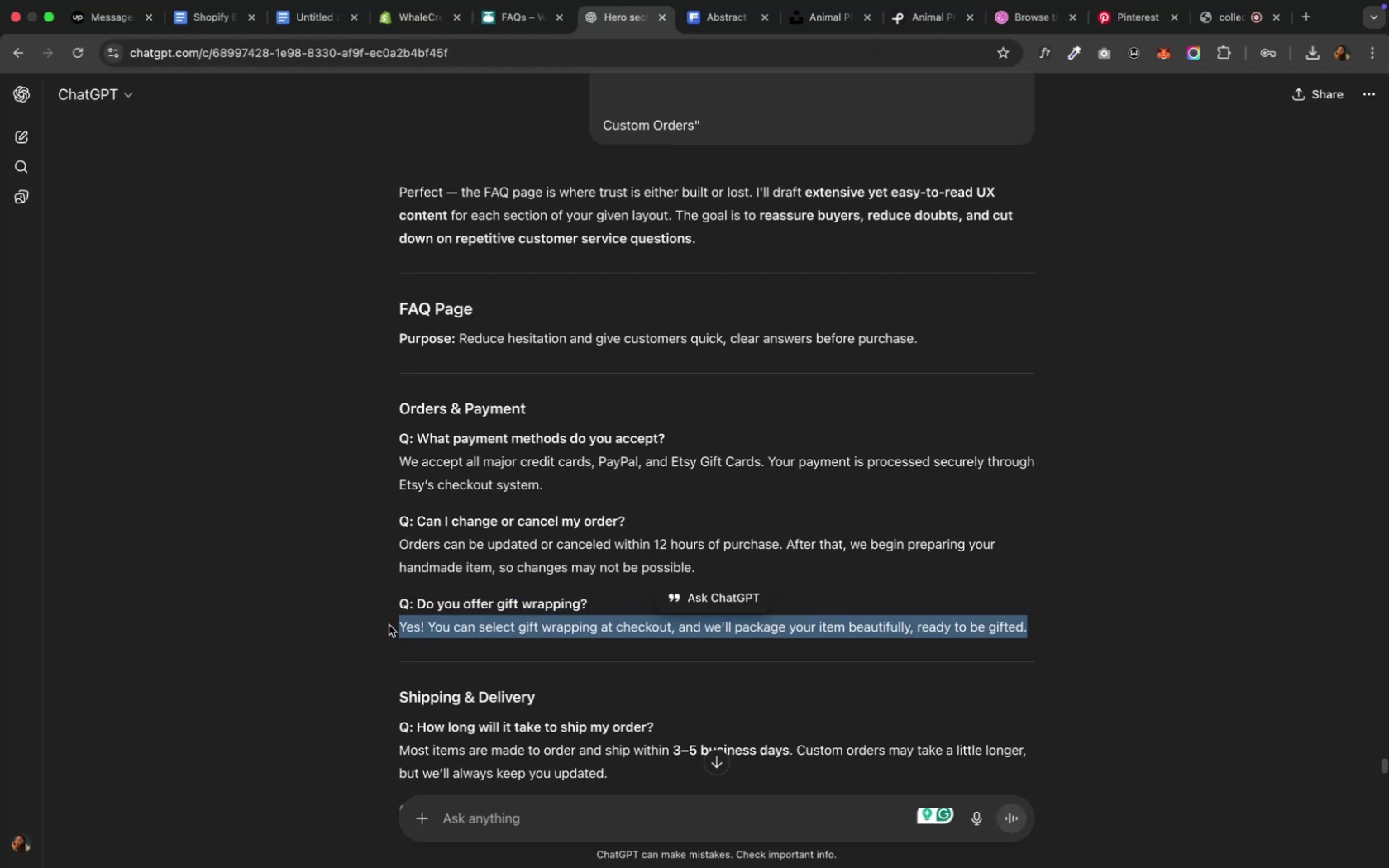 
key(Meta+C)
 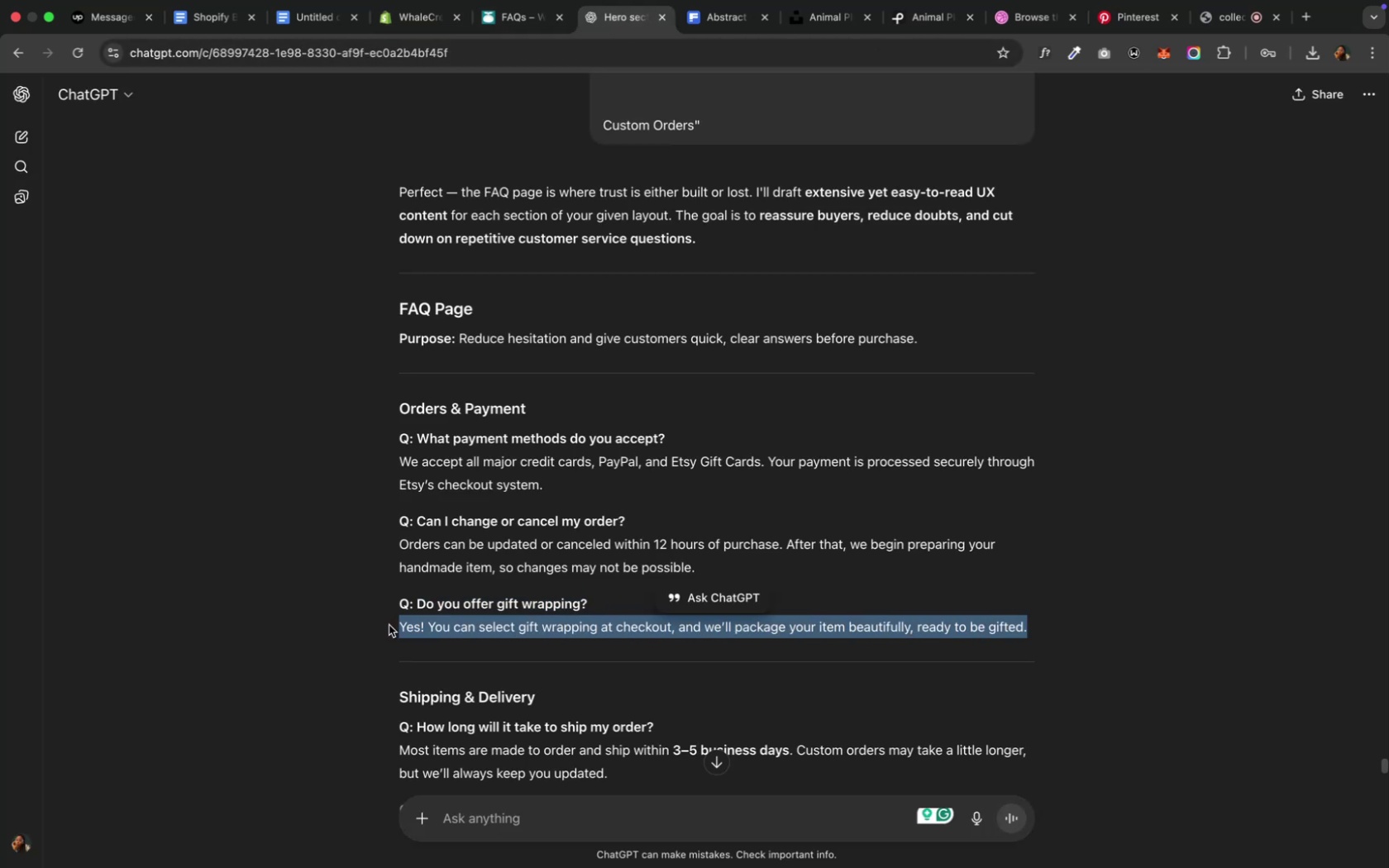 
key(Meta+C)
 